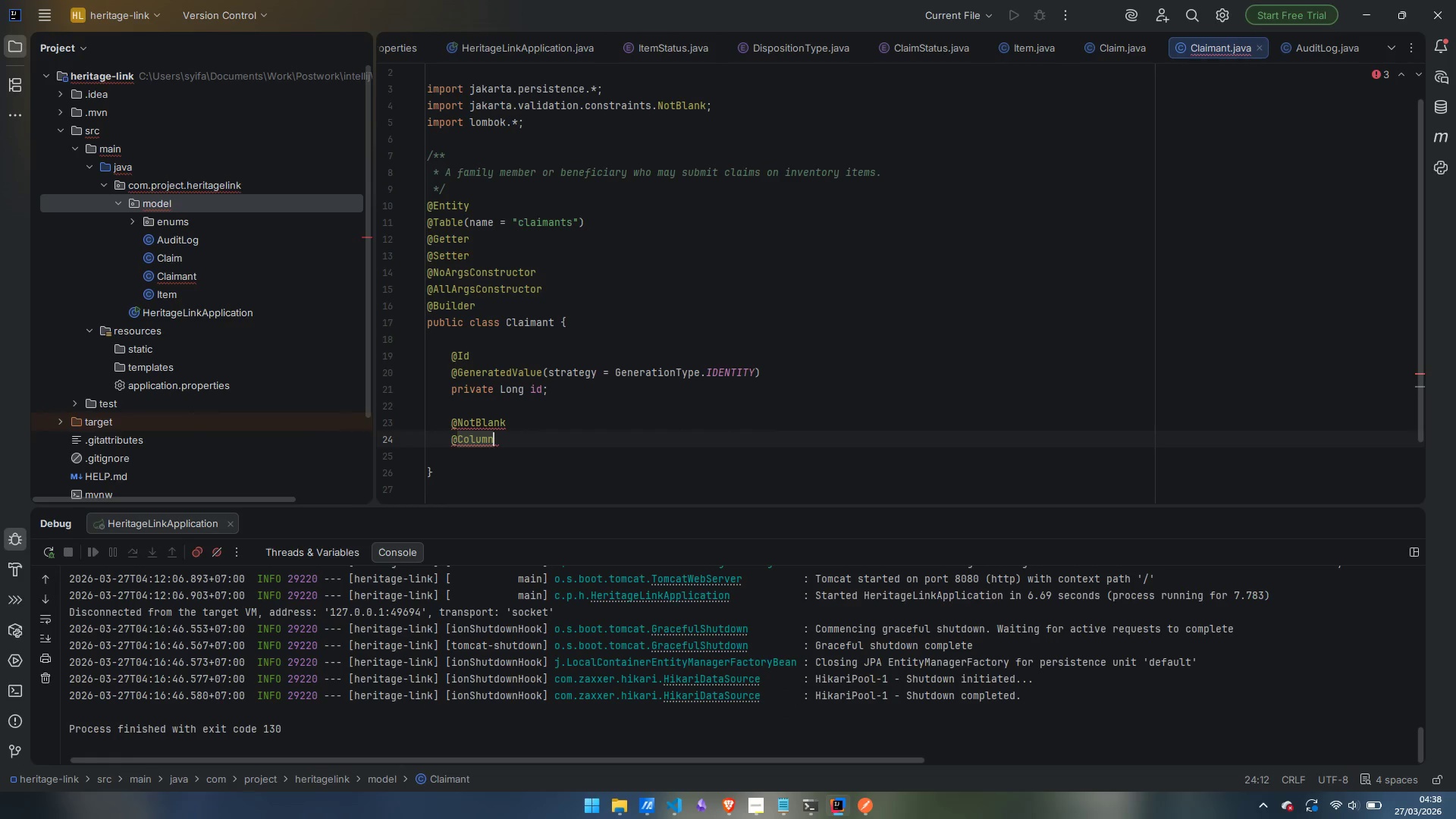 
type((name = "first_name)
 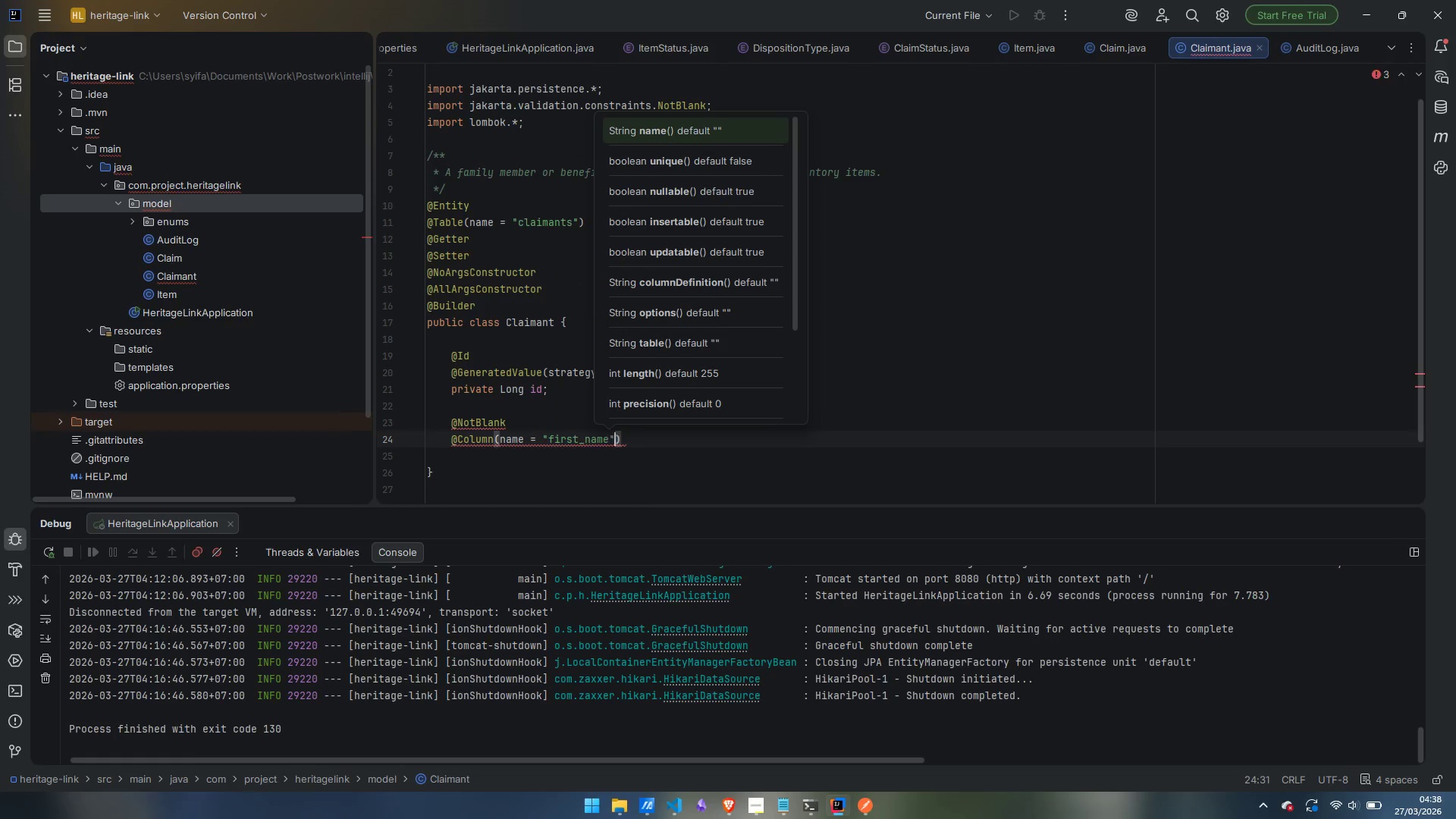 
 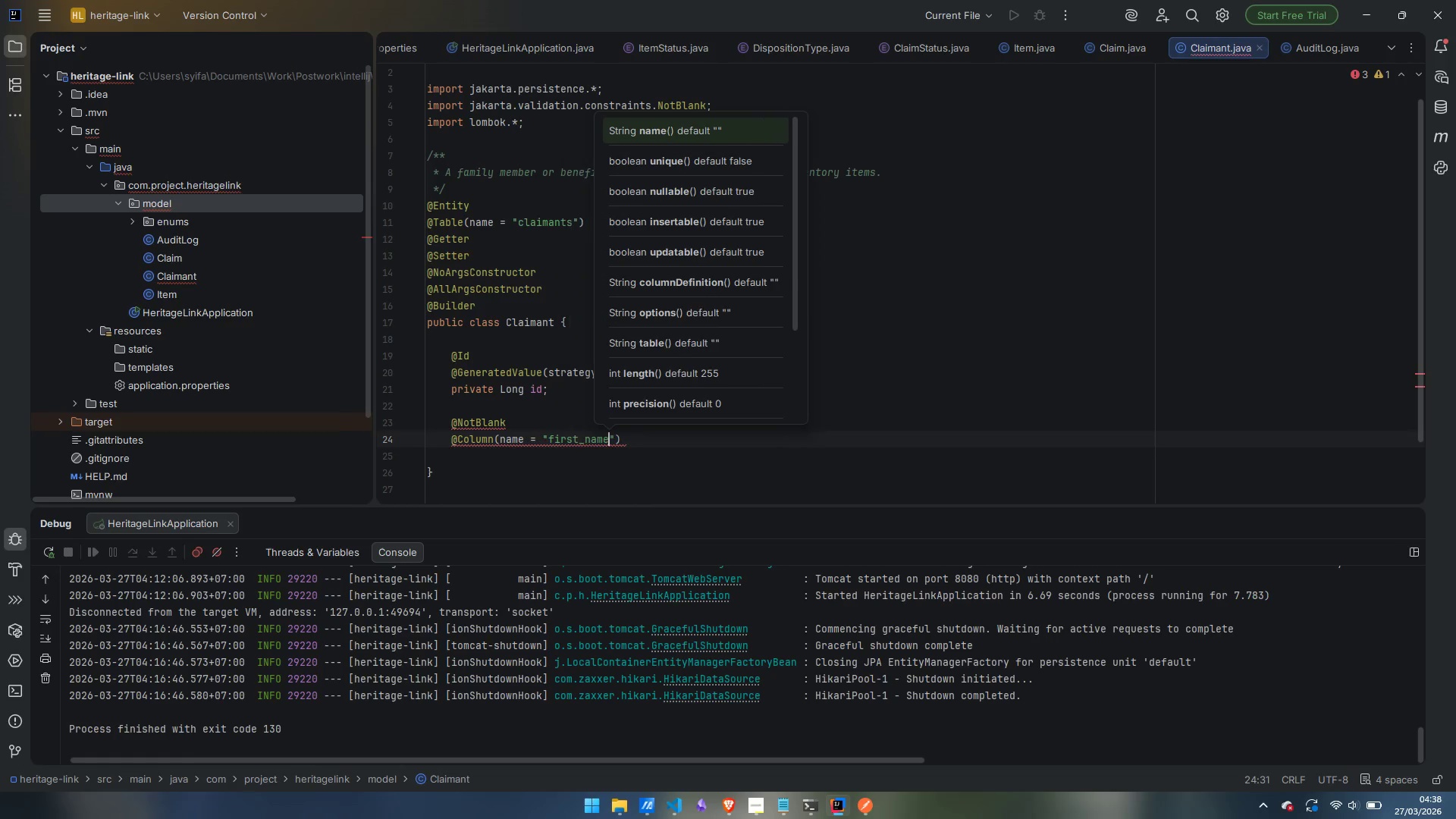 
key(ArrowRight)
 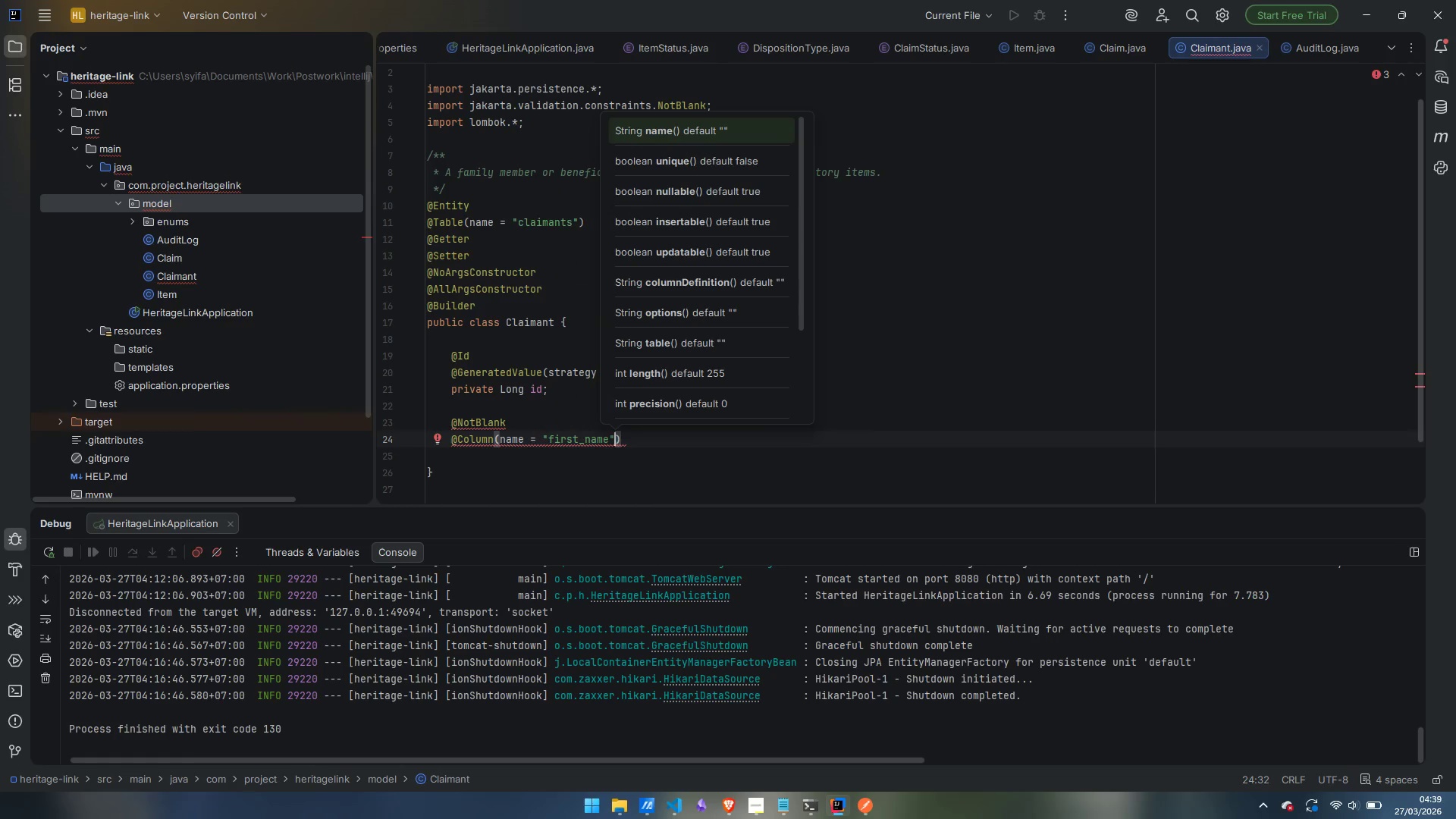 
type(, nullable = false)
 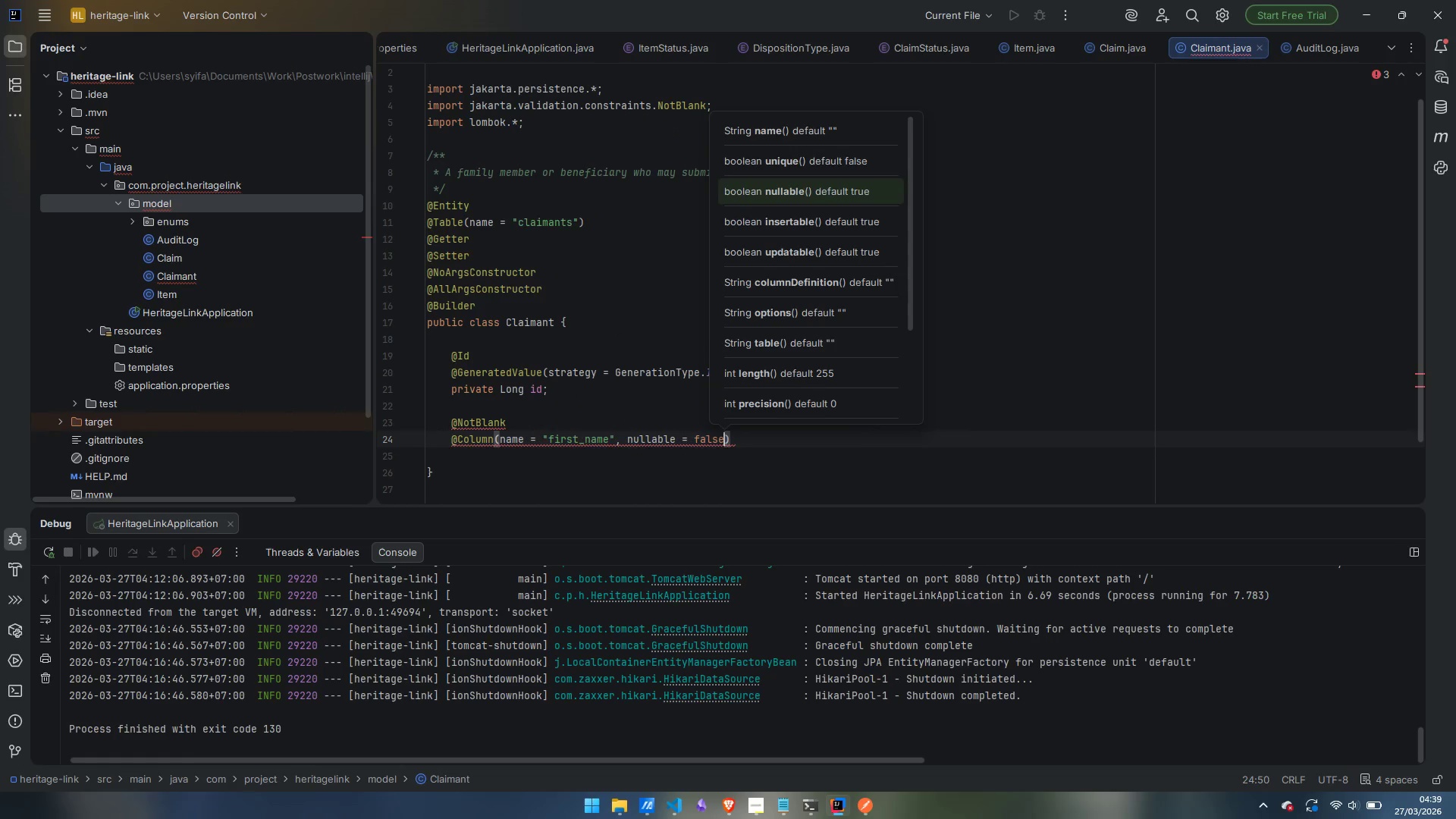 
key(ArrowRight)
 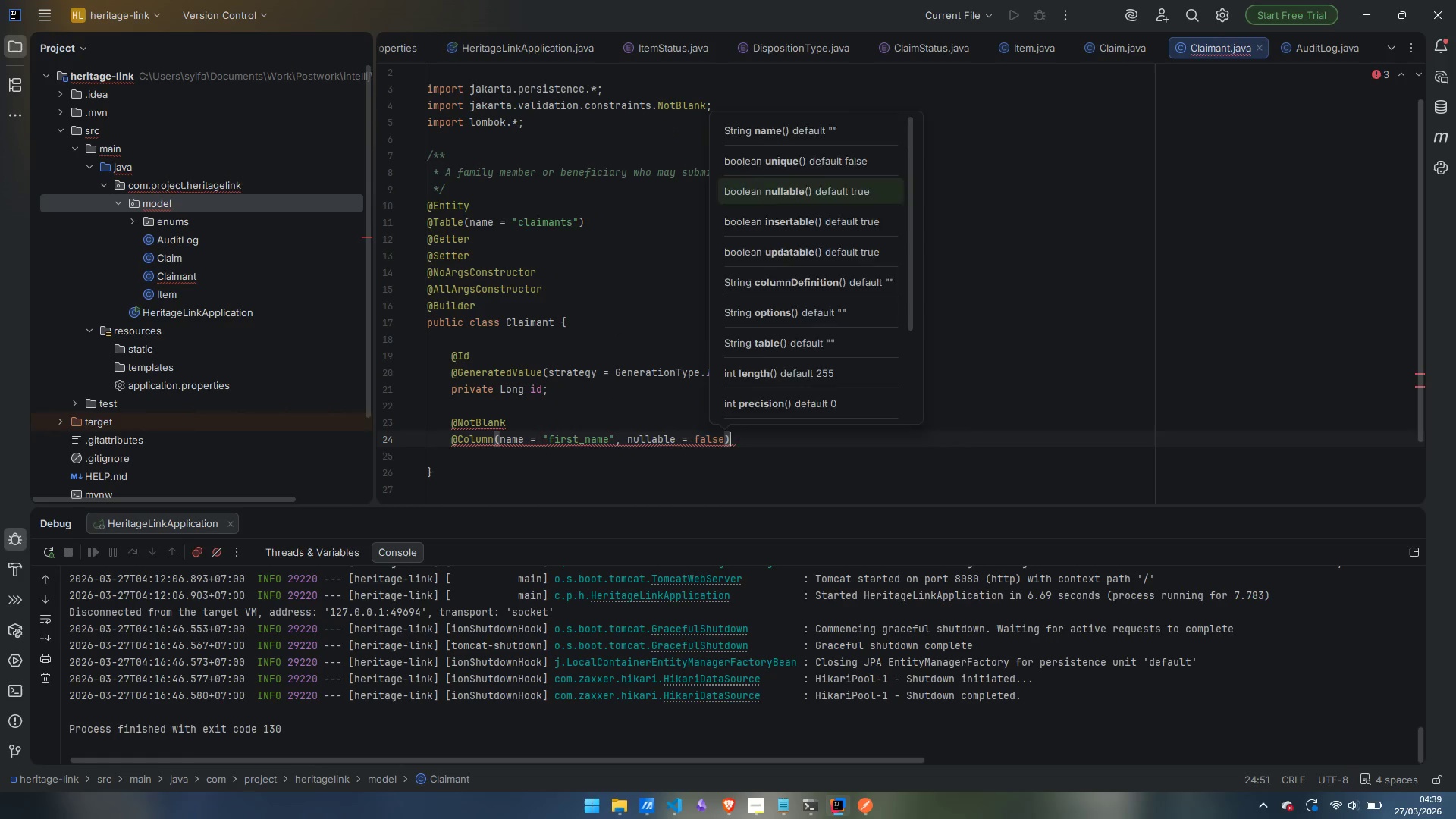 
key(Enter)
 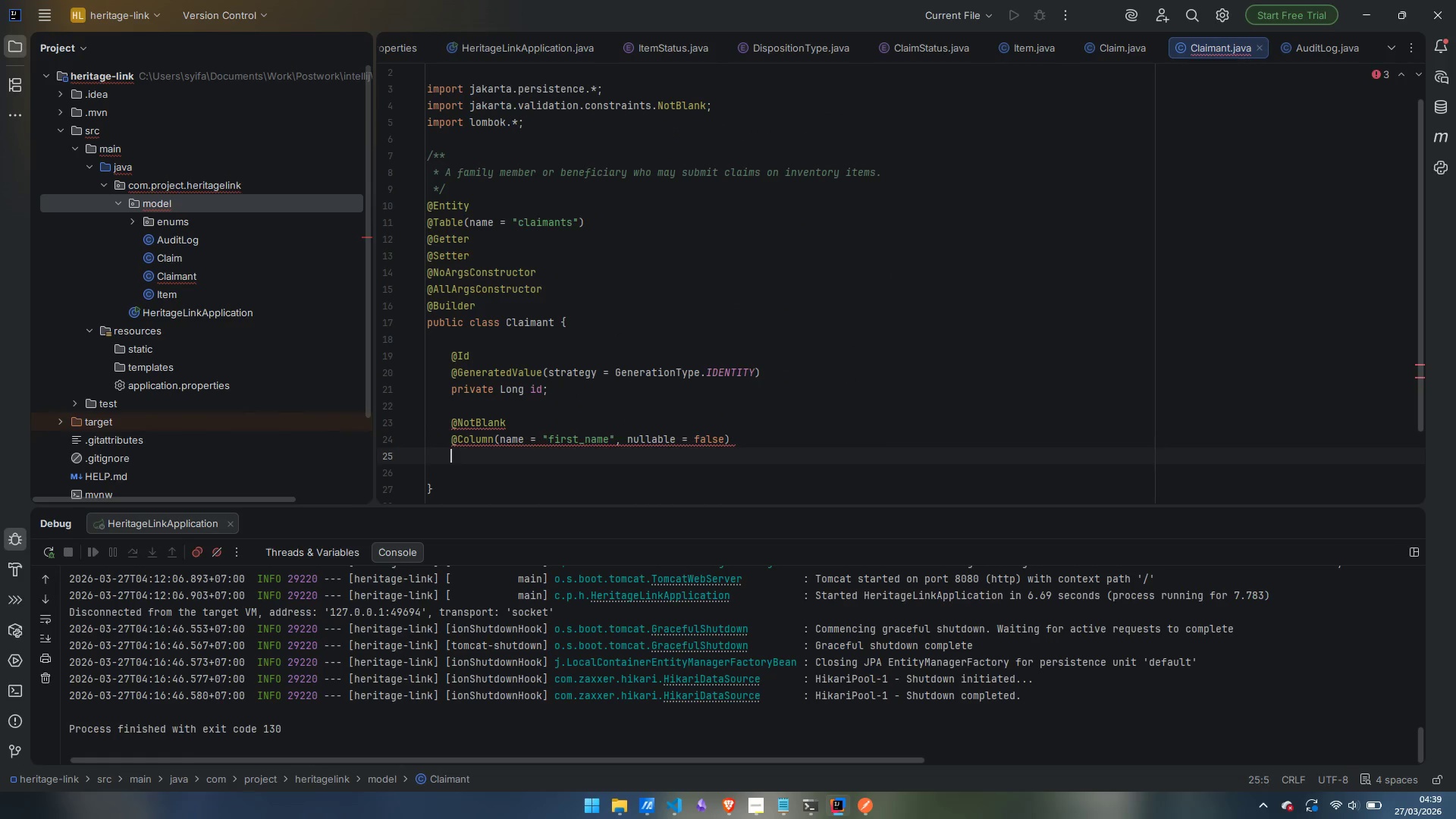 
hold_key(key=ShiftLeft, duration=0.67)
 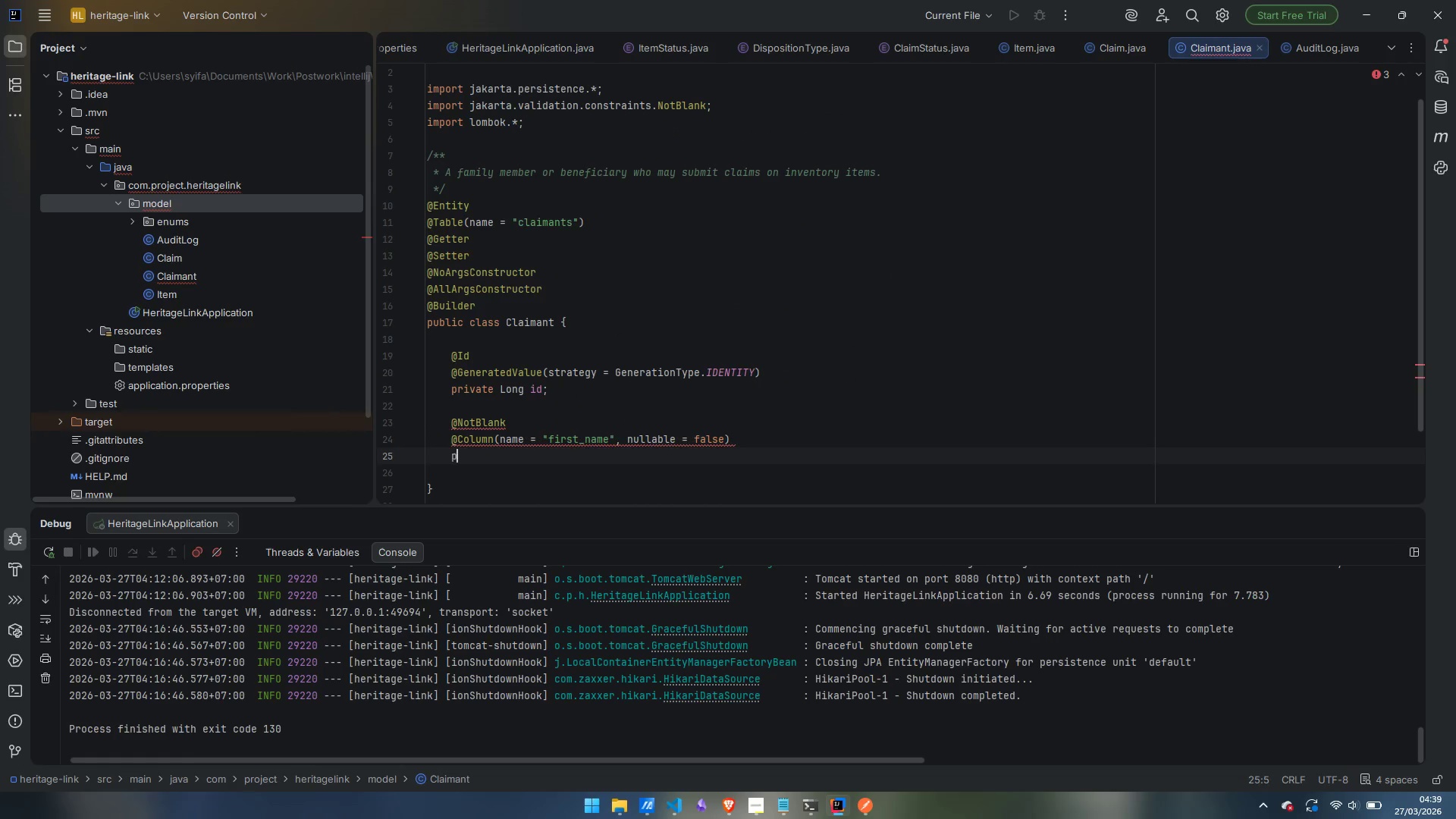 
type(private String firn)
key(Backspace)
type(stName;)
 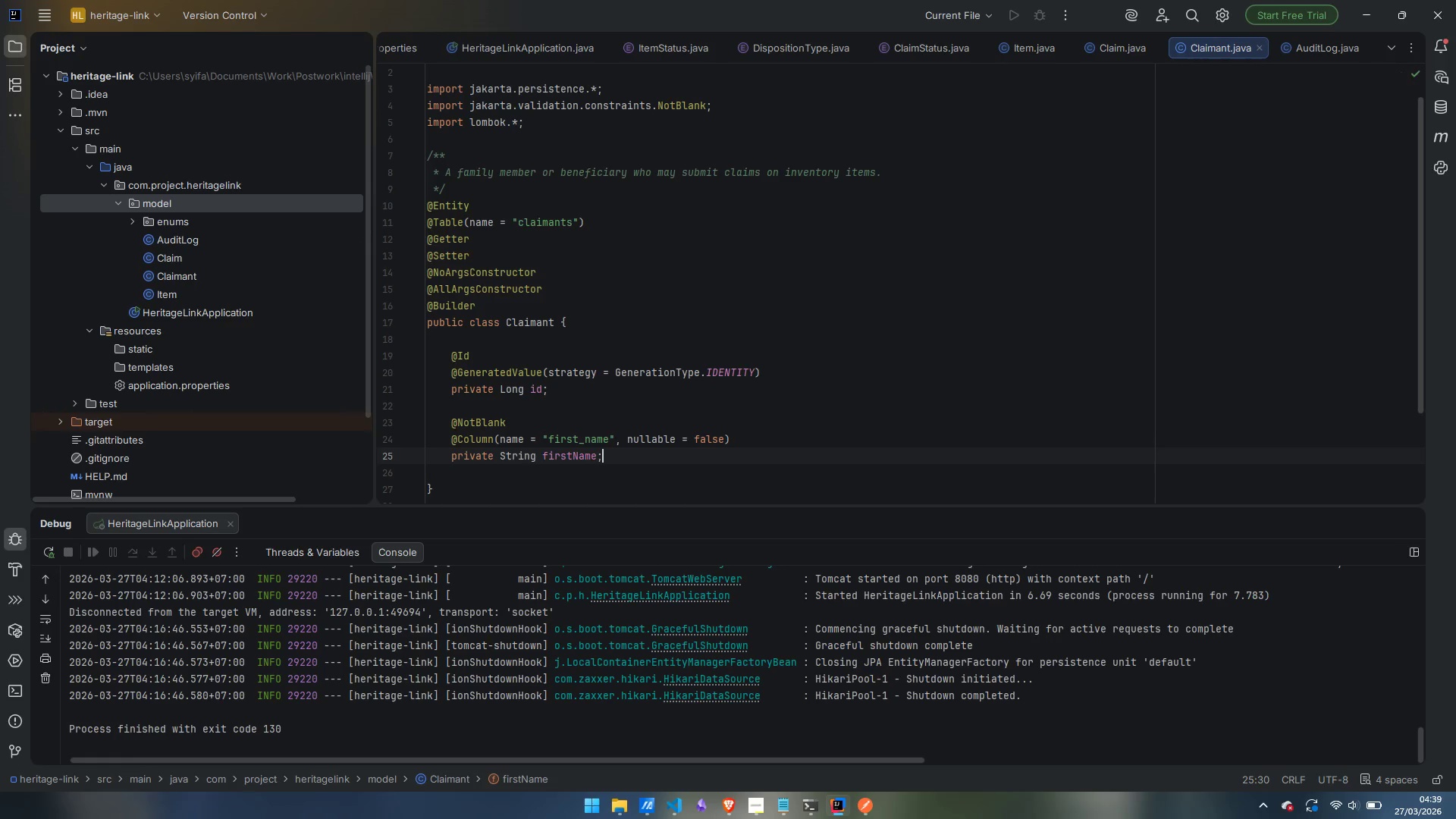 
key(Enter)
 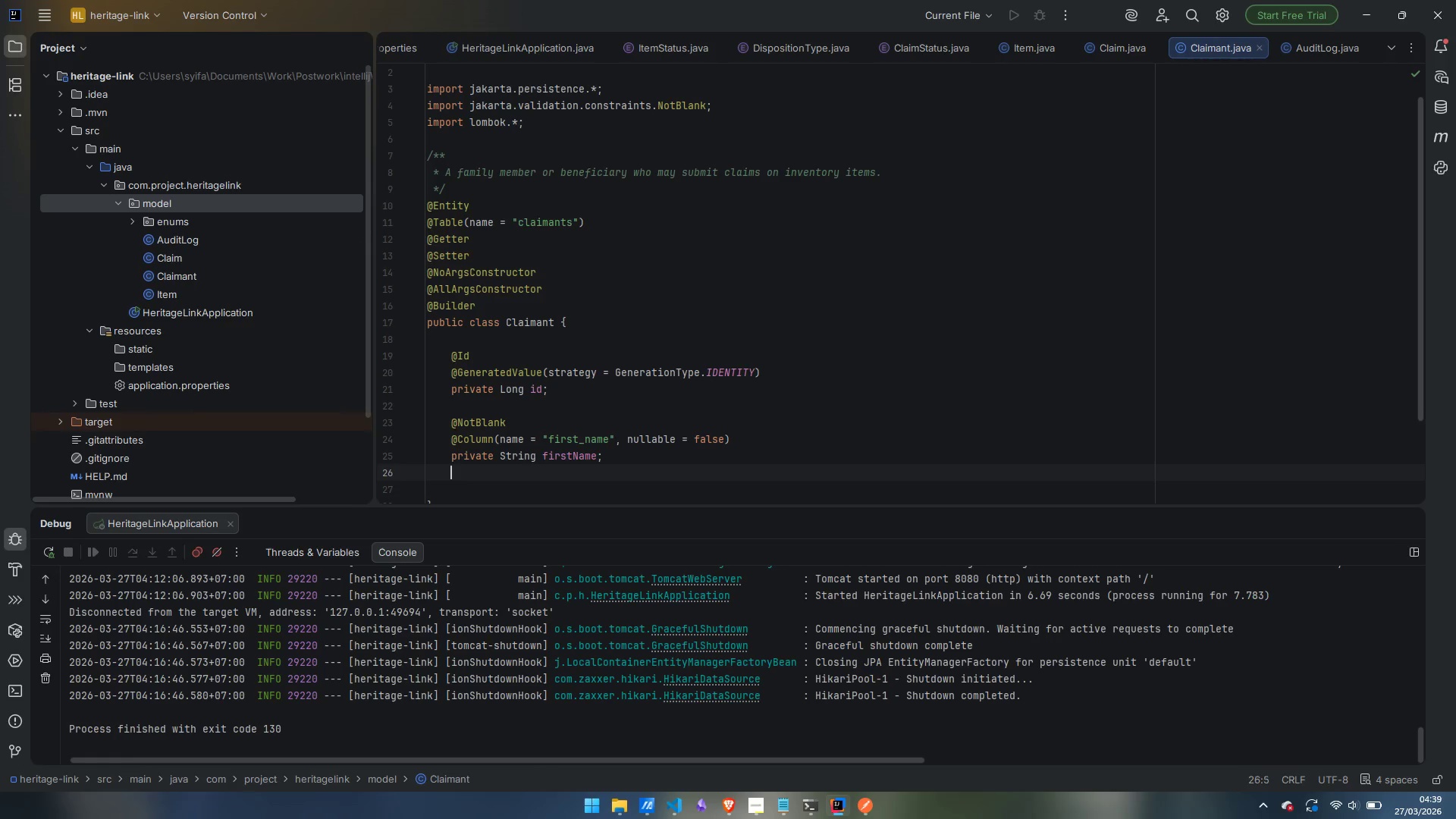 
key(Enter)
 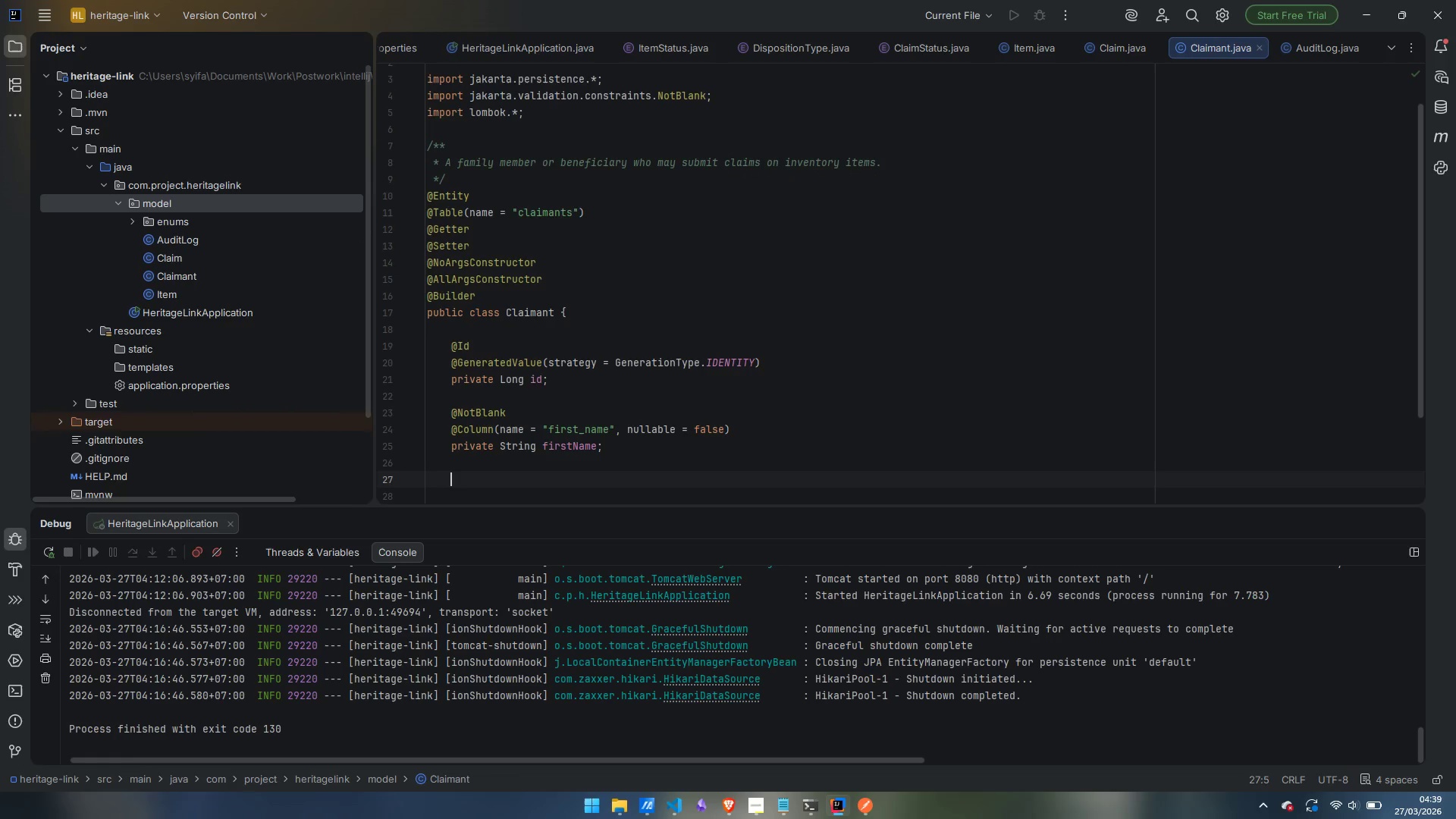 
type(@NotBal)
key(Backspace)
key(Backspace)
type(lank)
 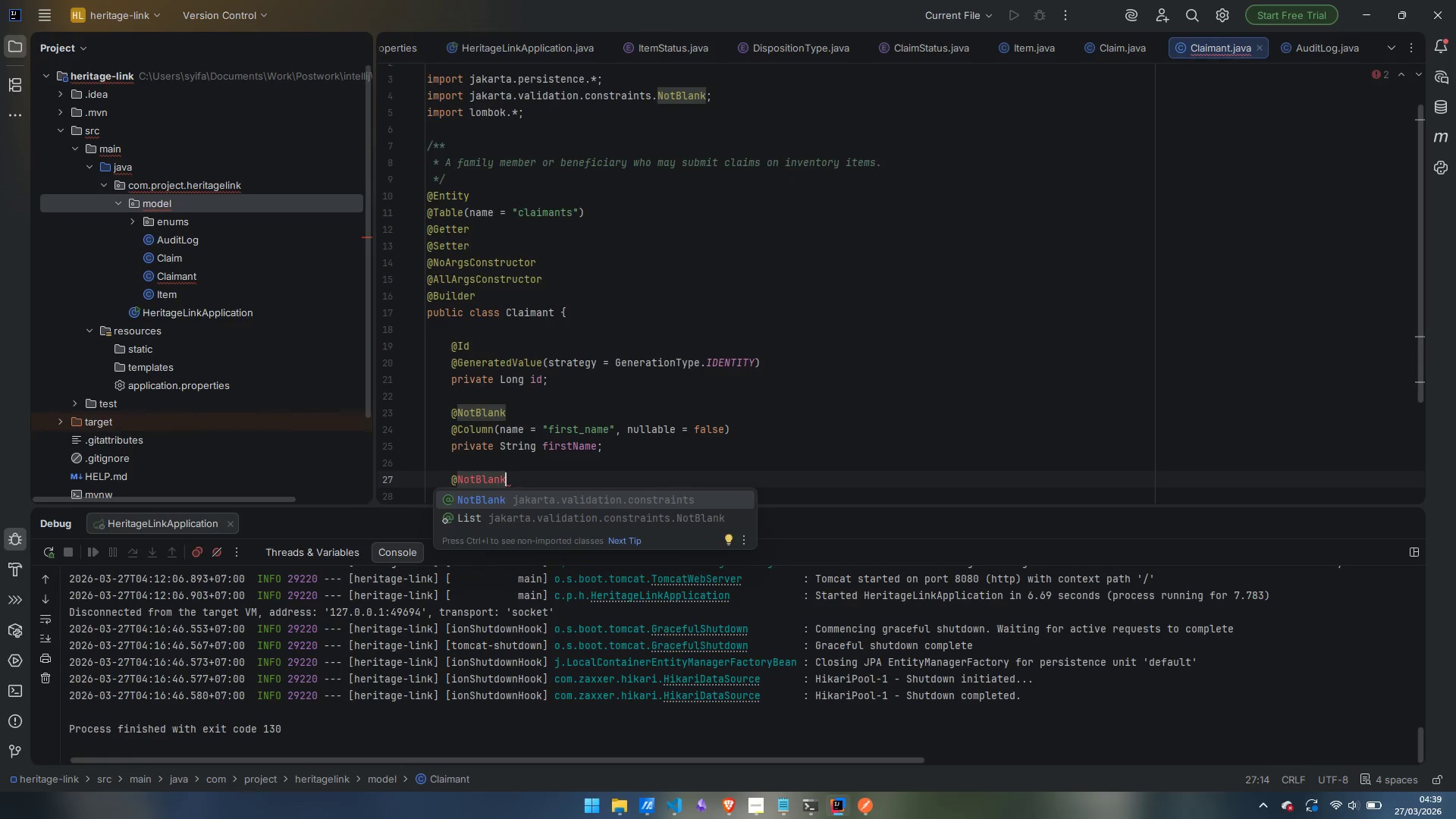 
key(Enter)
 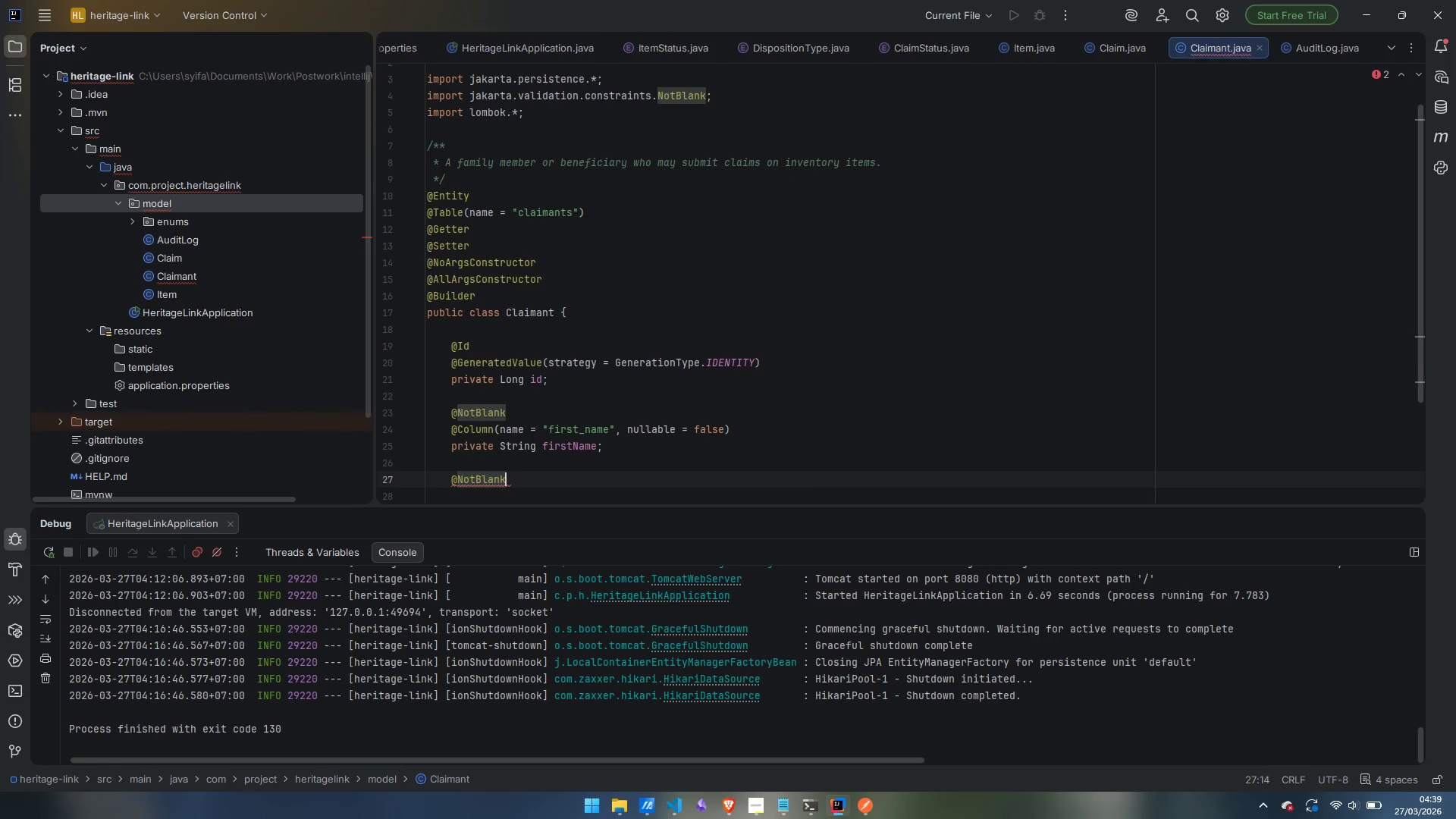 
key(Enter)
 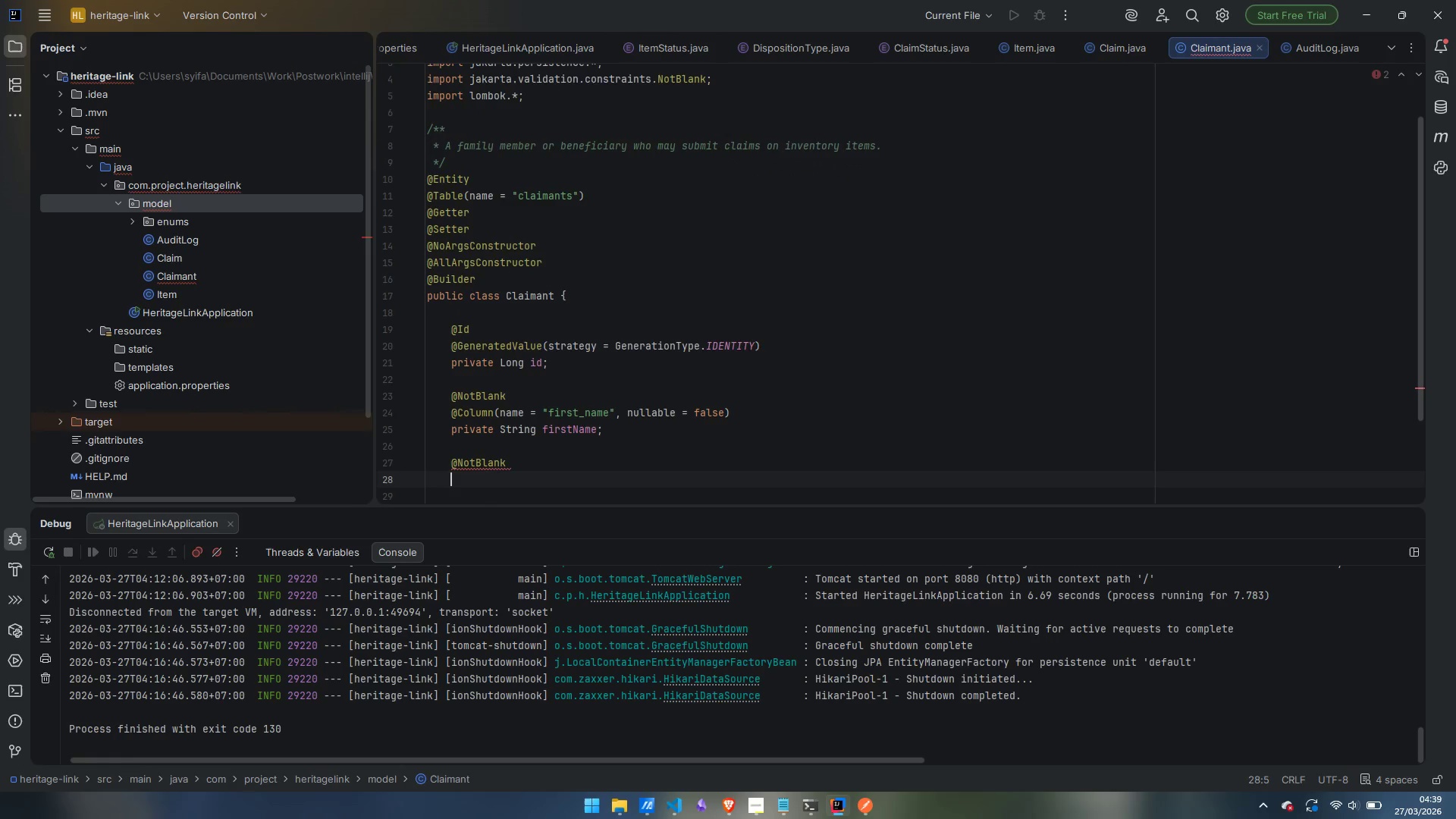 
type(@Column)
 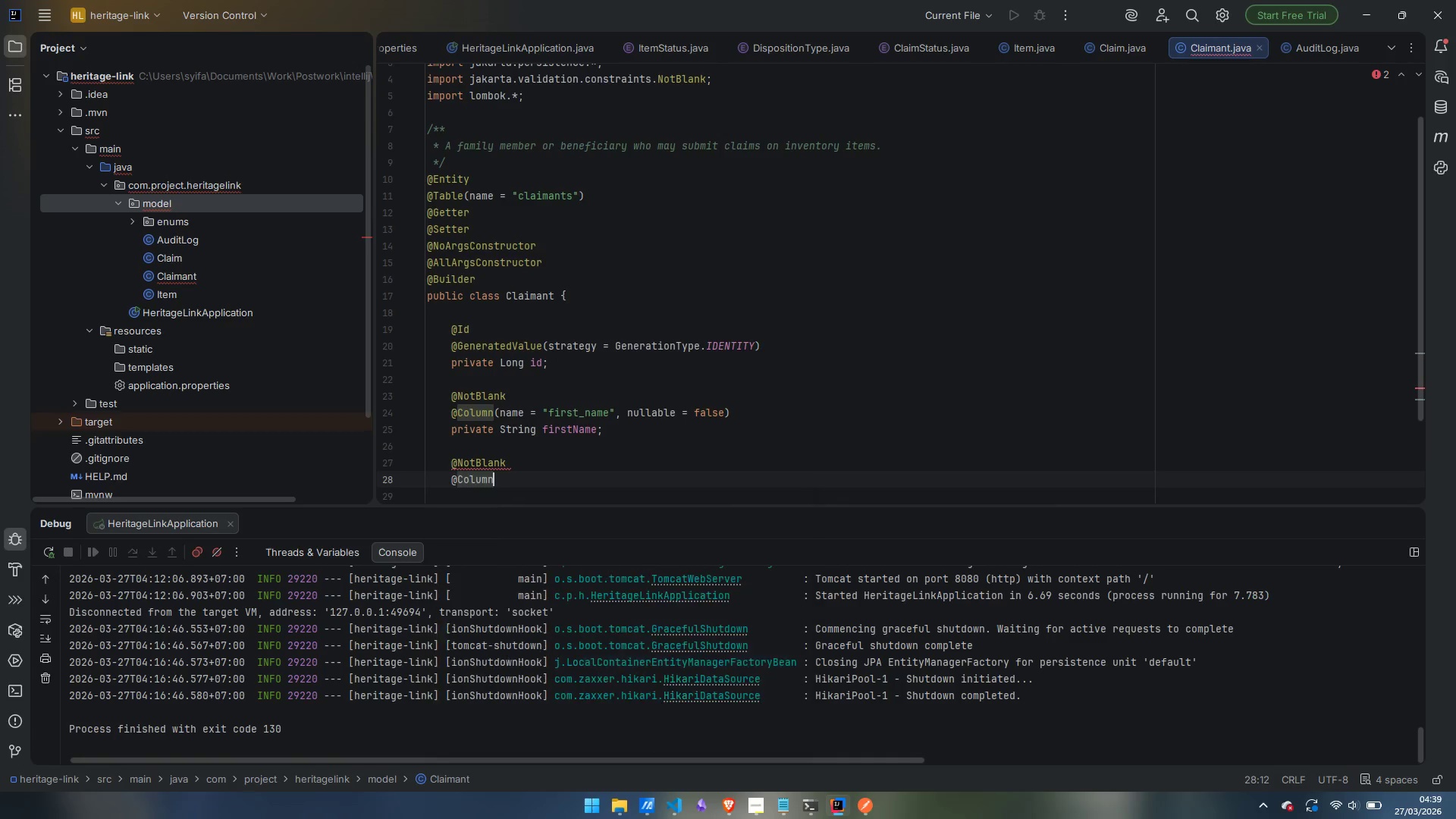 
key(Enter)
 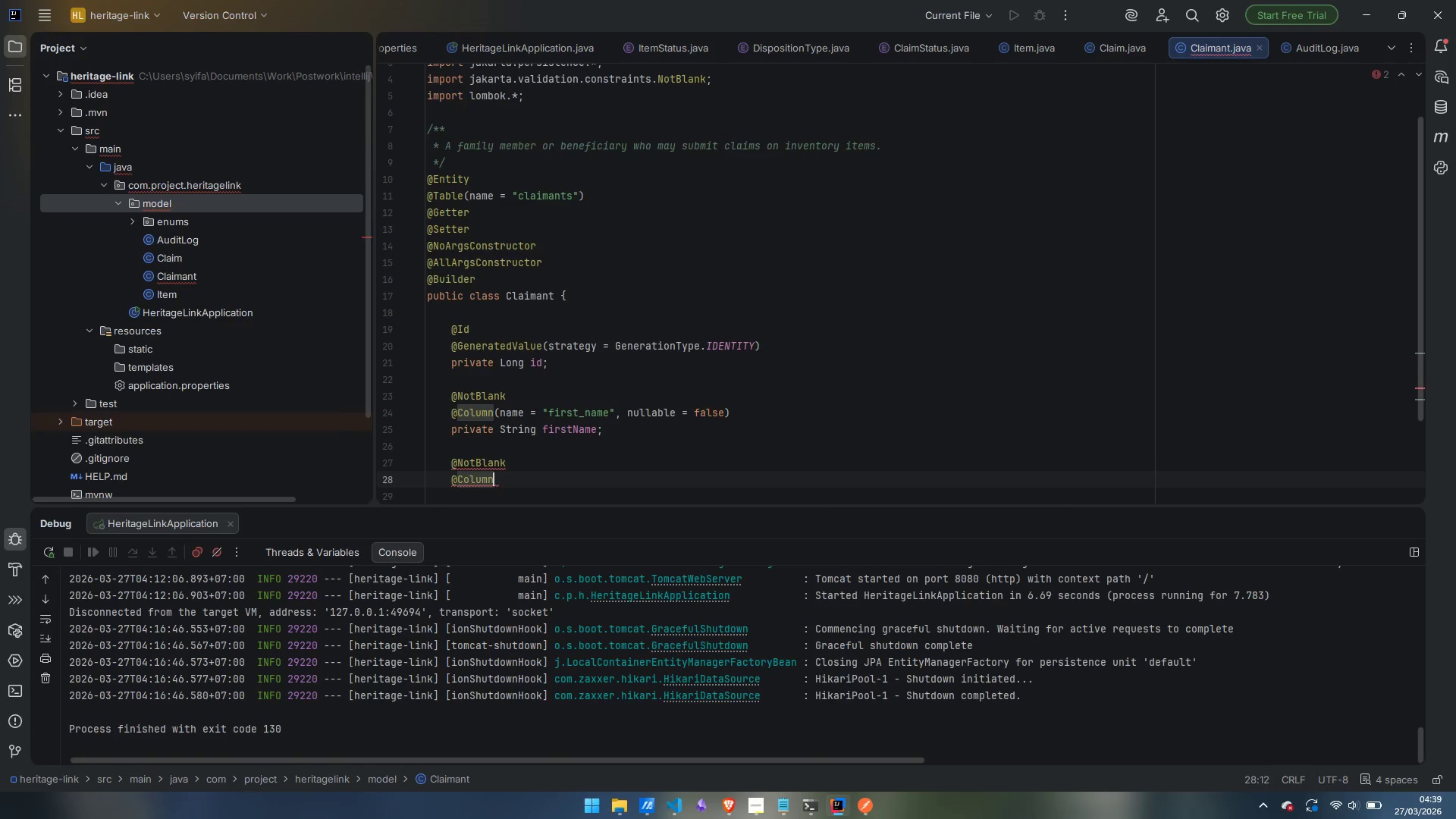 
type((name)
 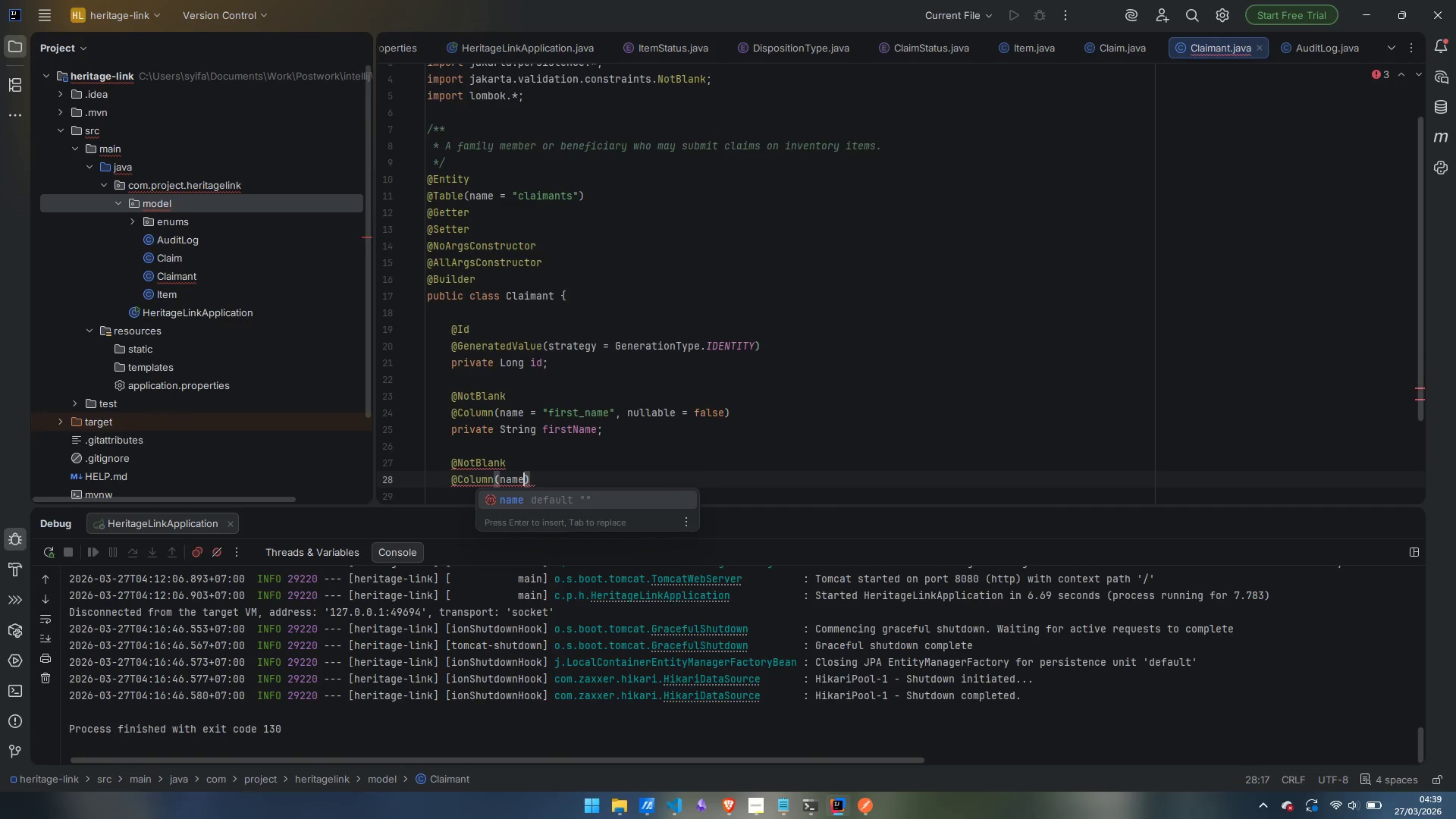 
key(Enter)
 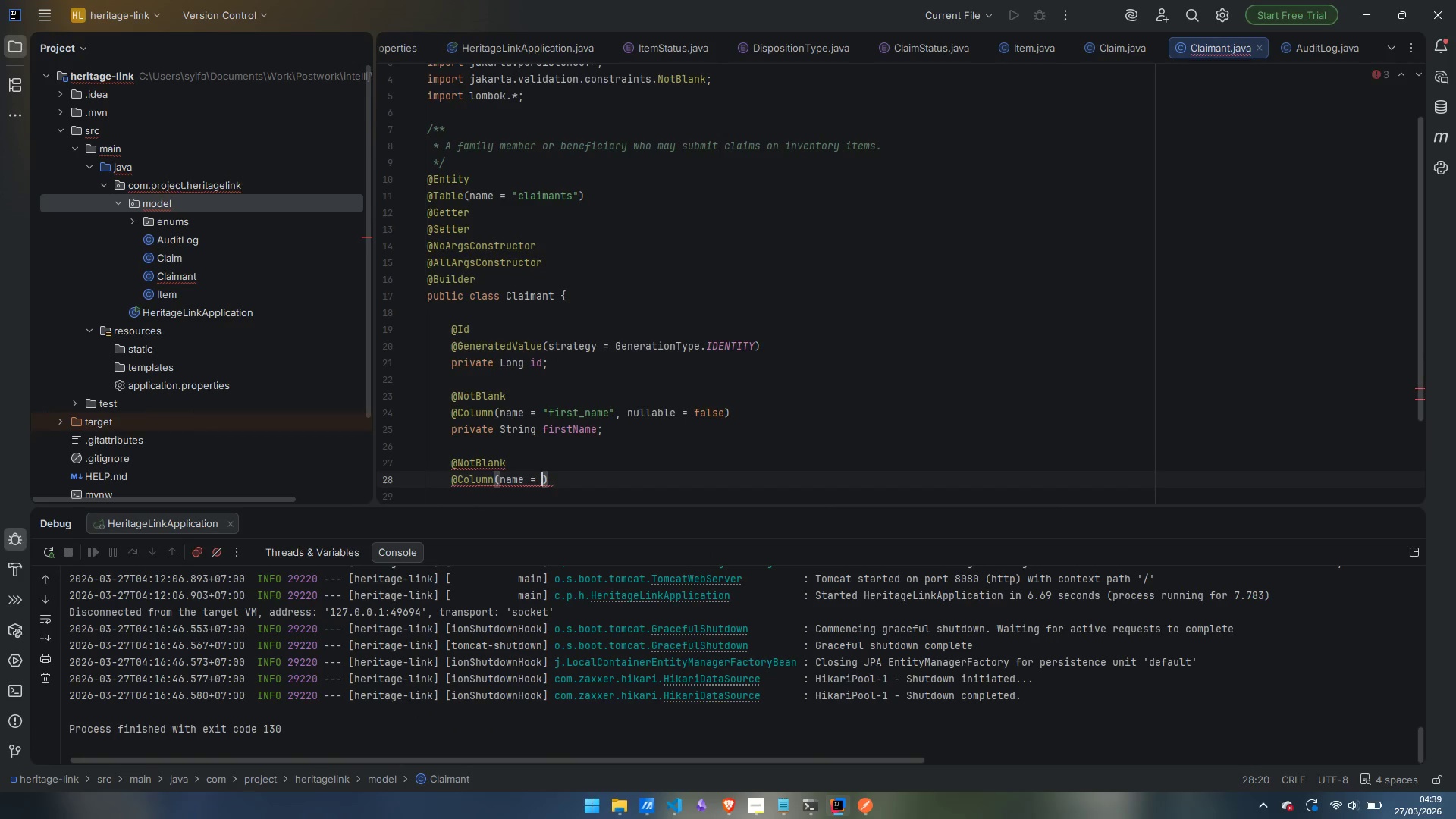 
type(":)
key(Backspace)
type(last_name)
 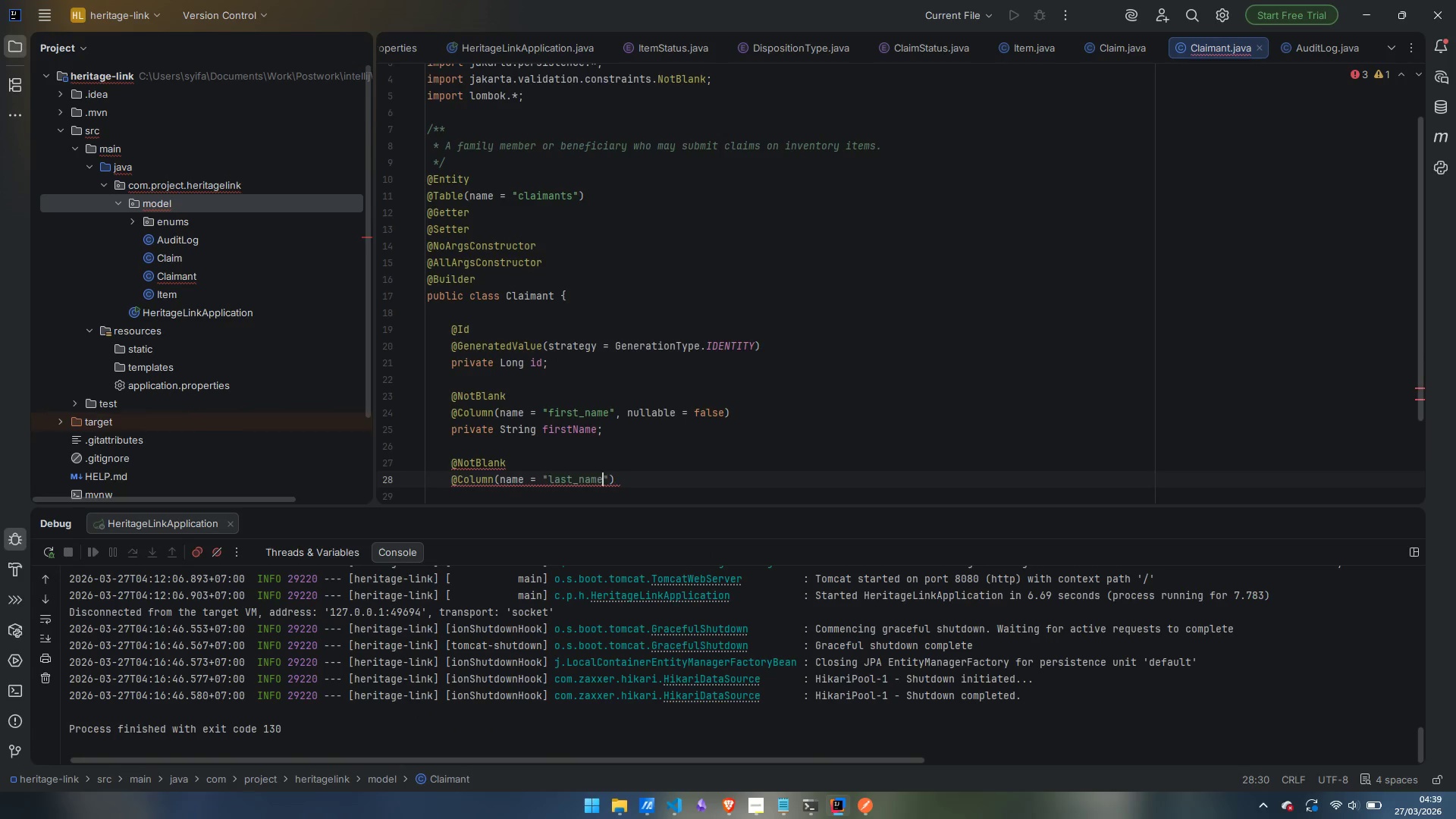 
key(ArrowRight)
 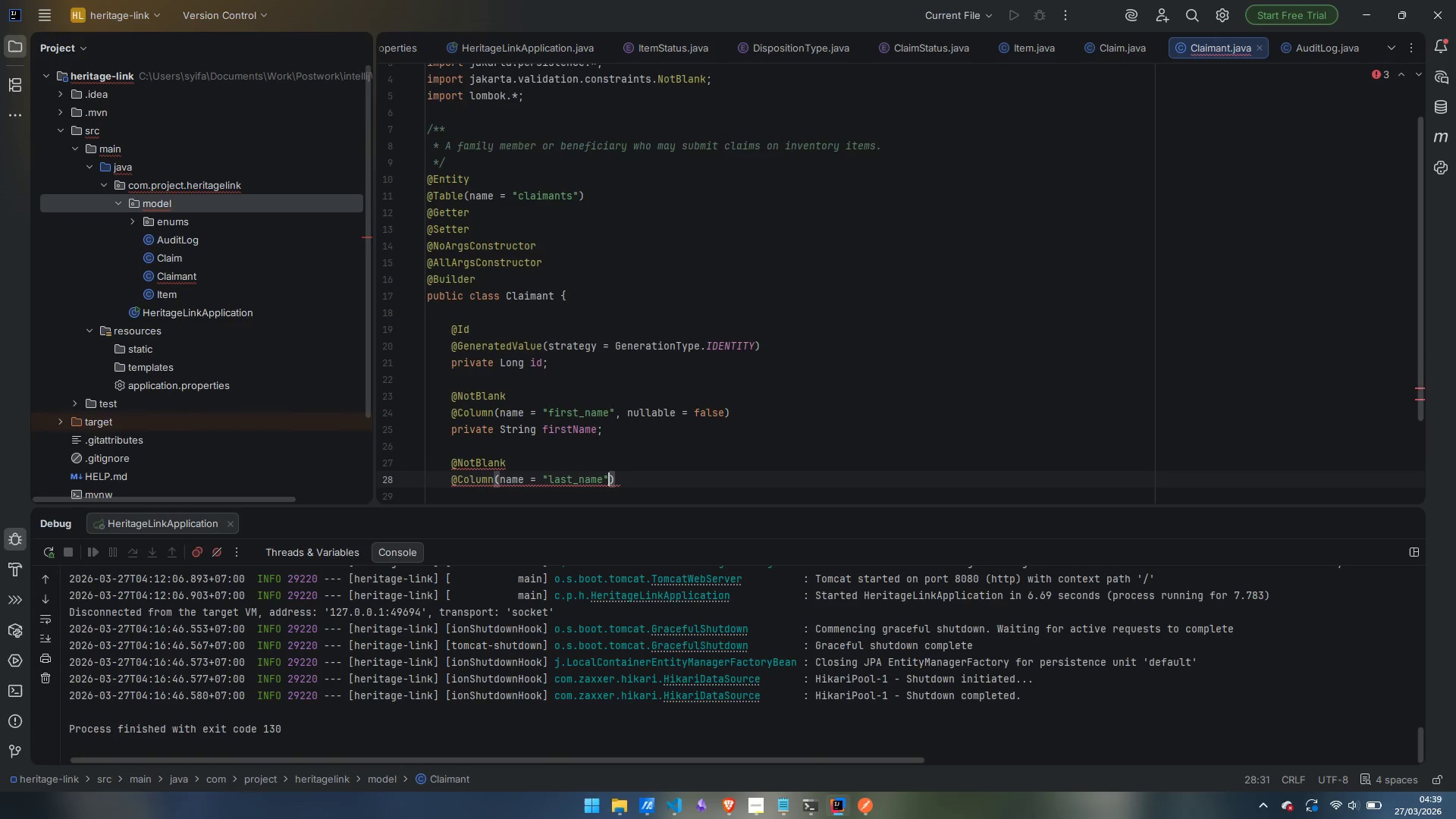 
type(, nullable = false)
 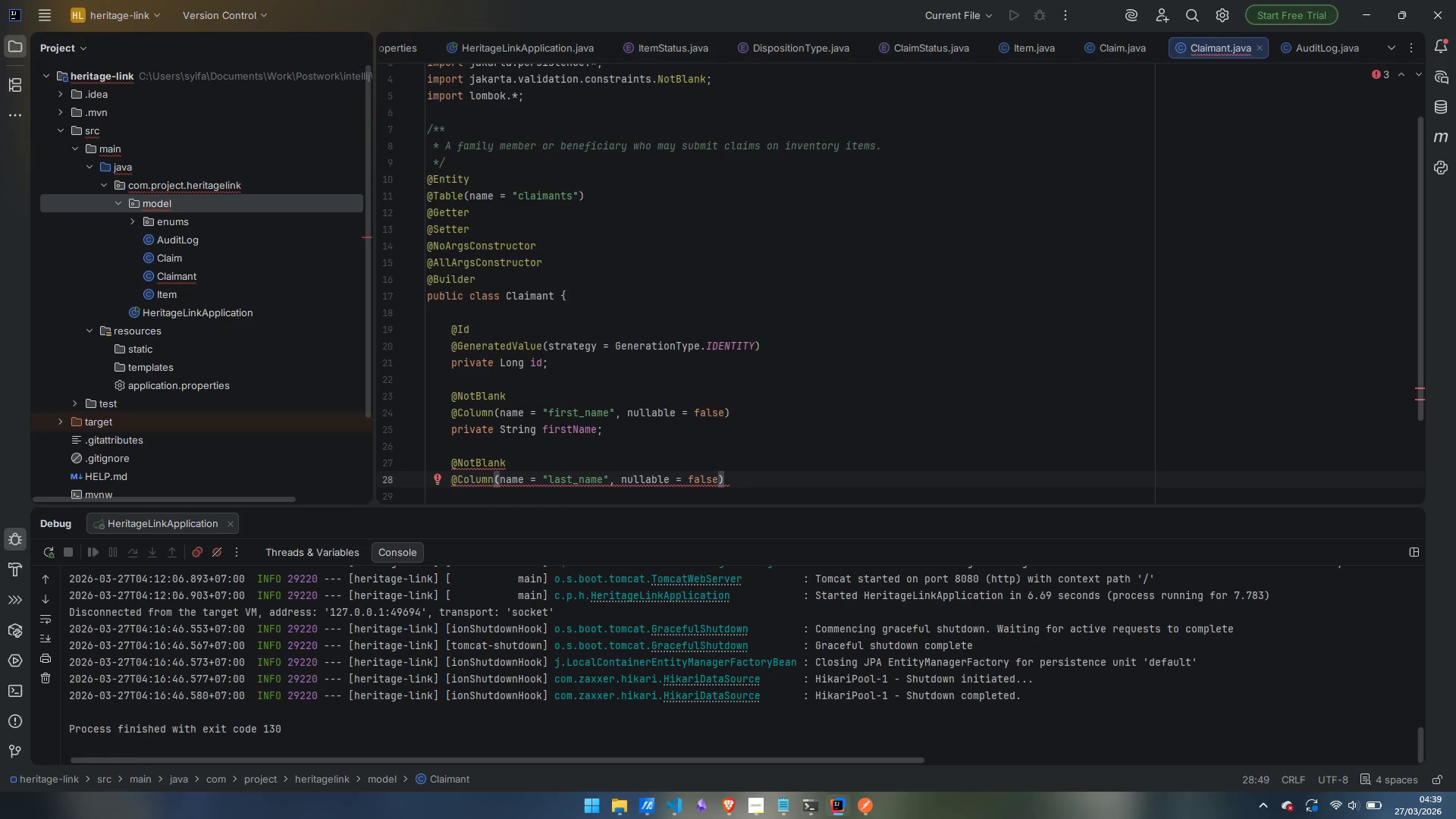 
key(ArrowRight)
 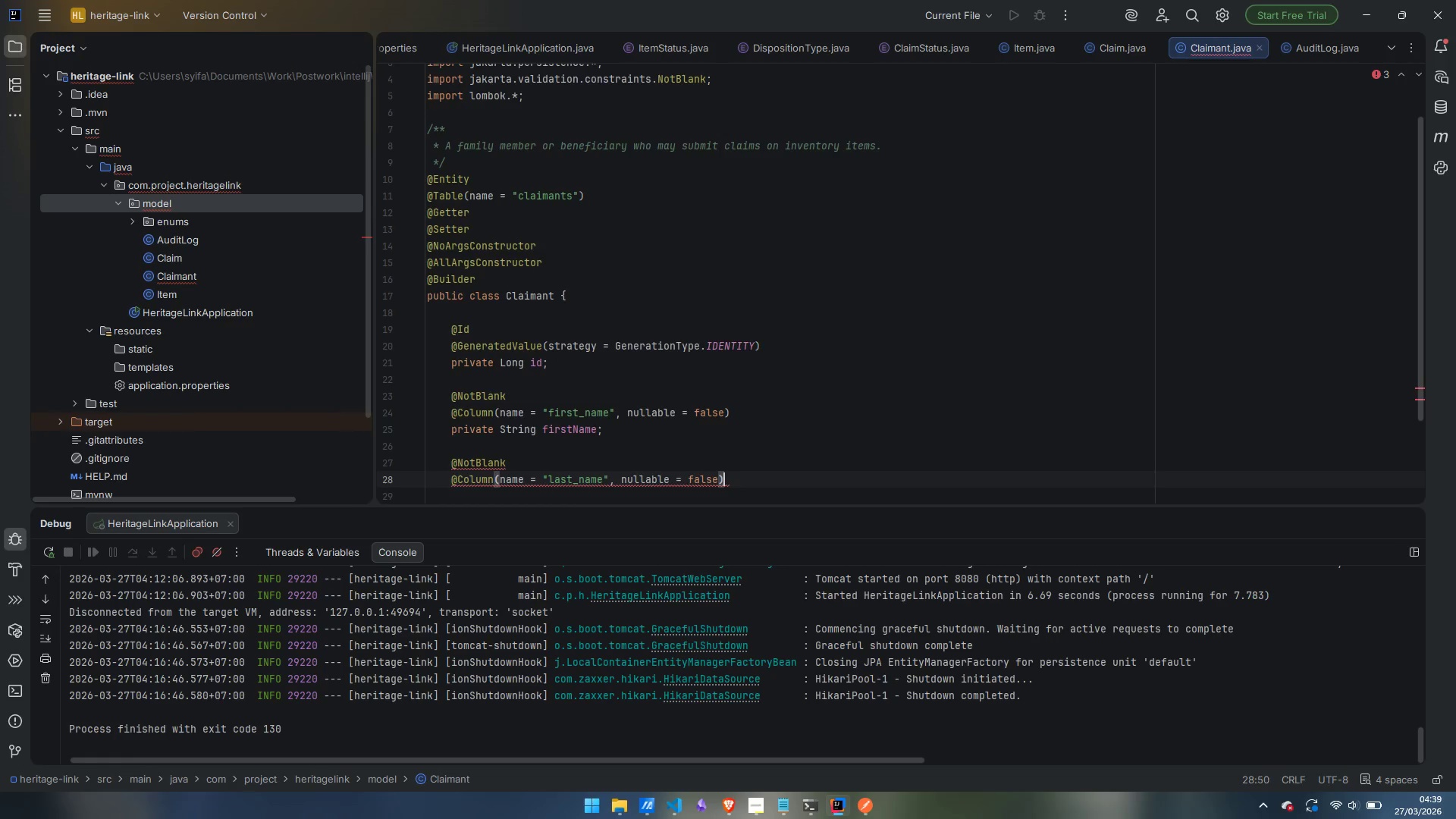 
key(Enter)
 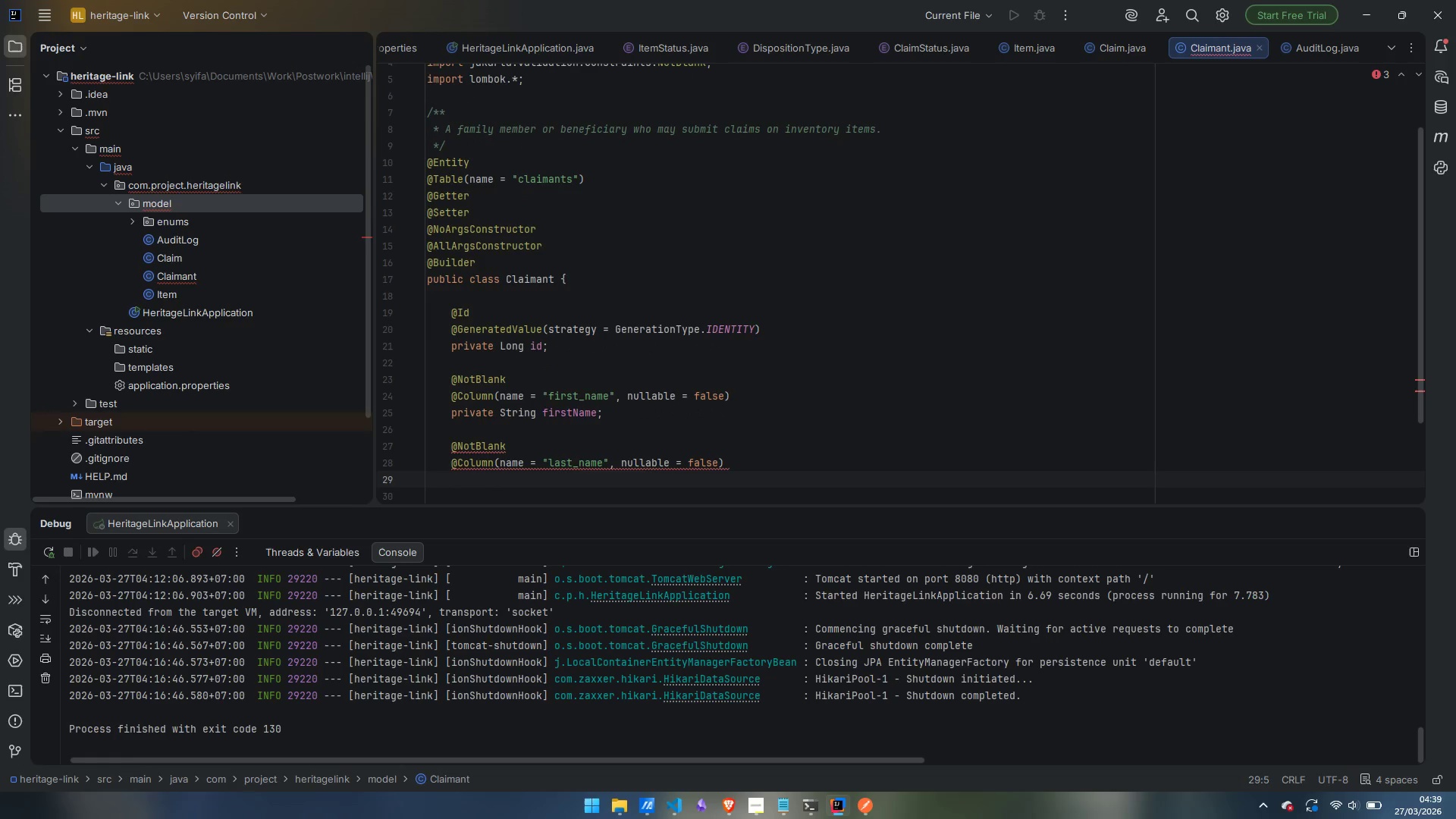 
type(private String lastName;)
 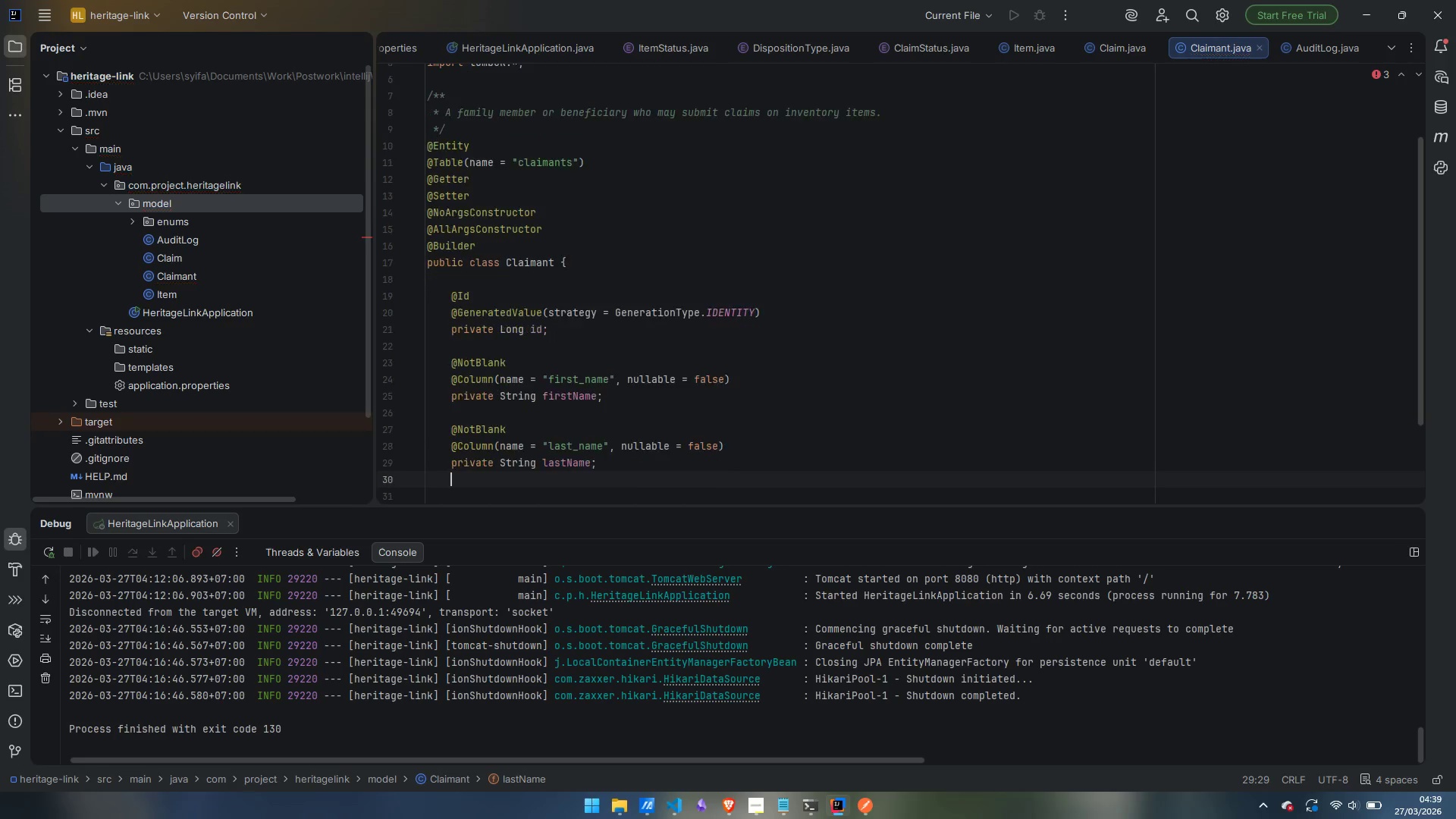 
key(Enter)
 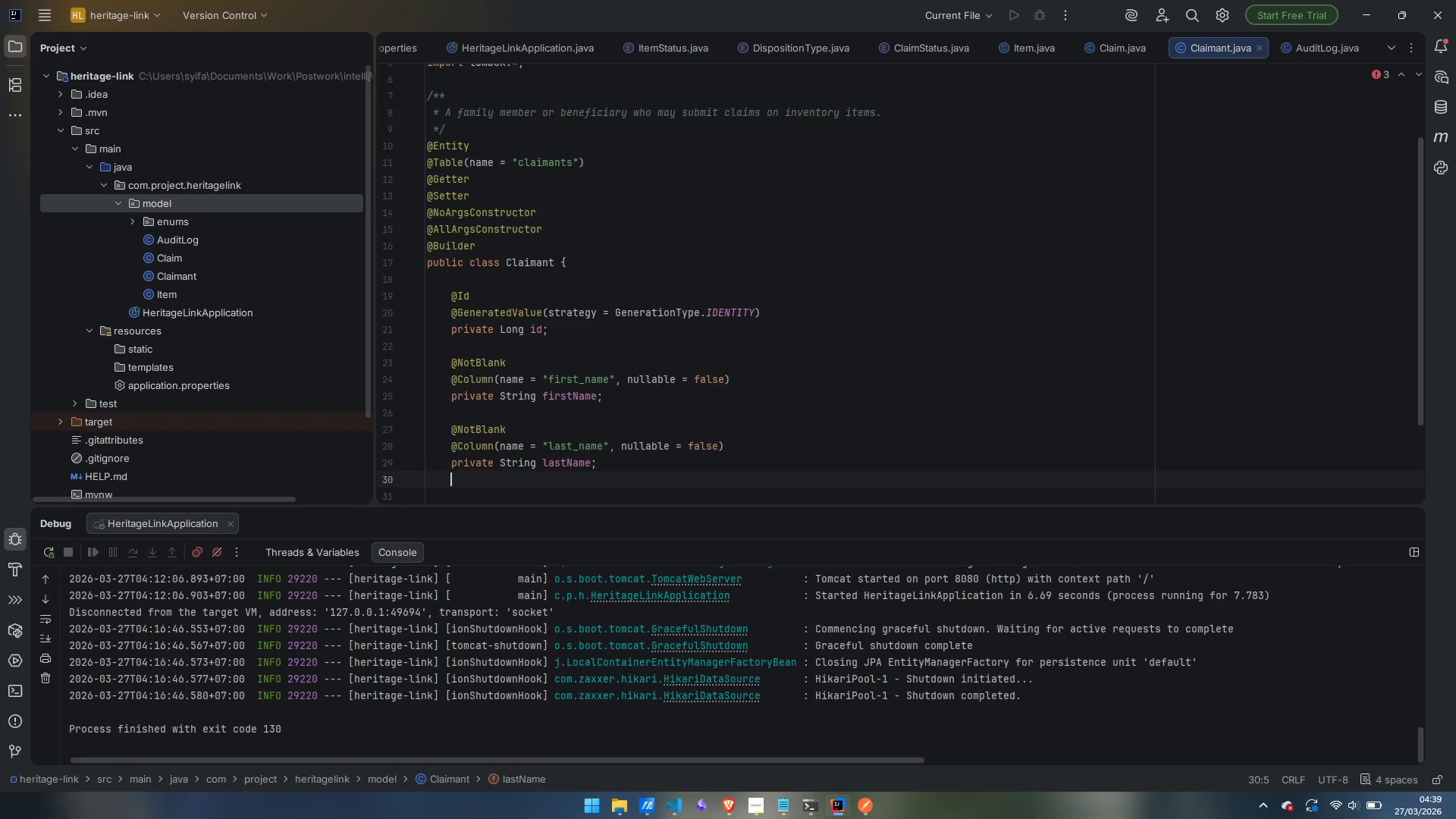 
key(Enter)
 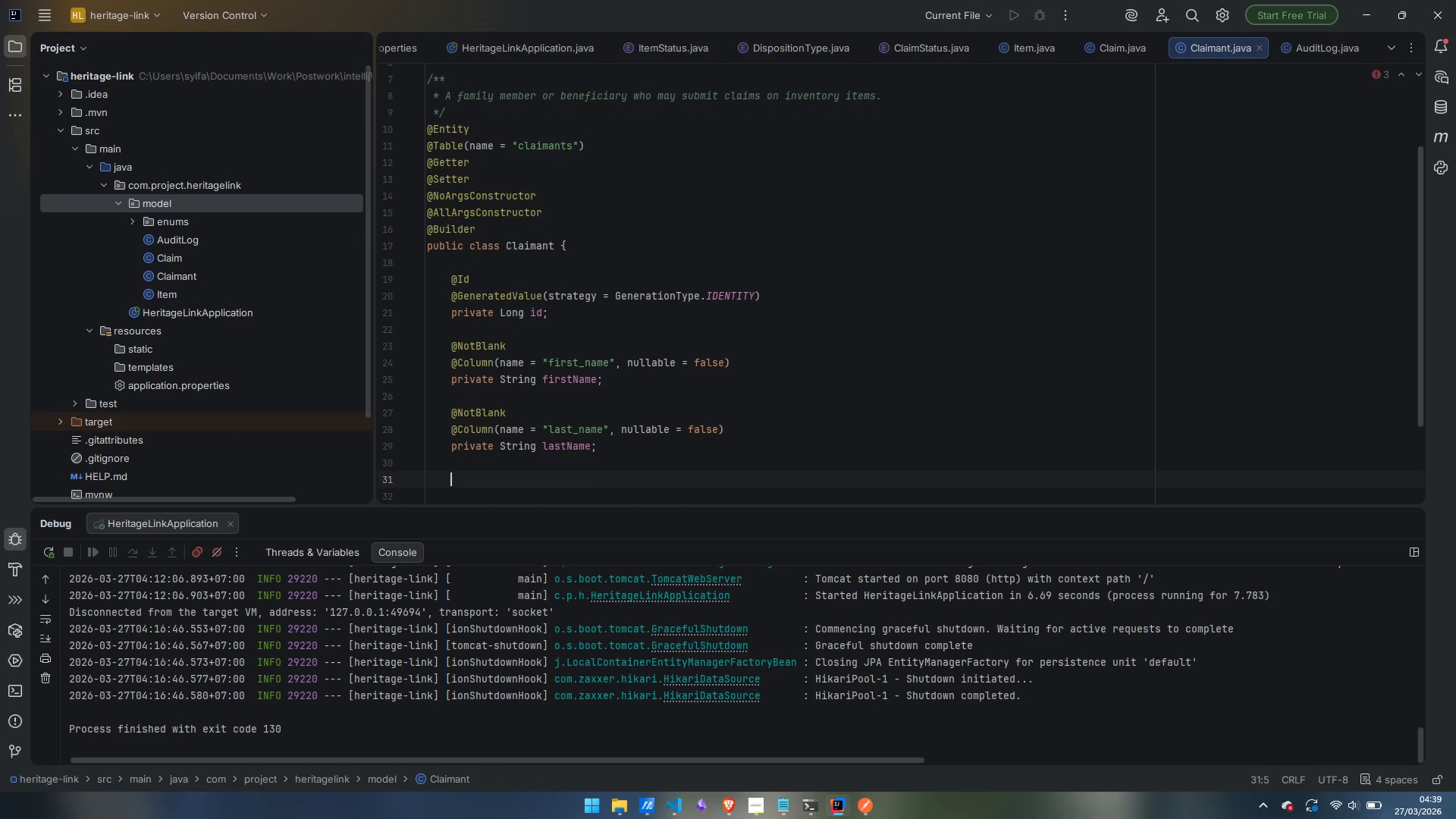 
type(@Email)
 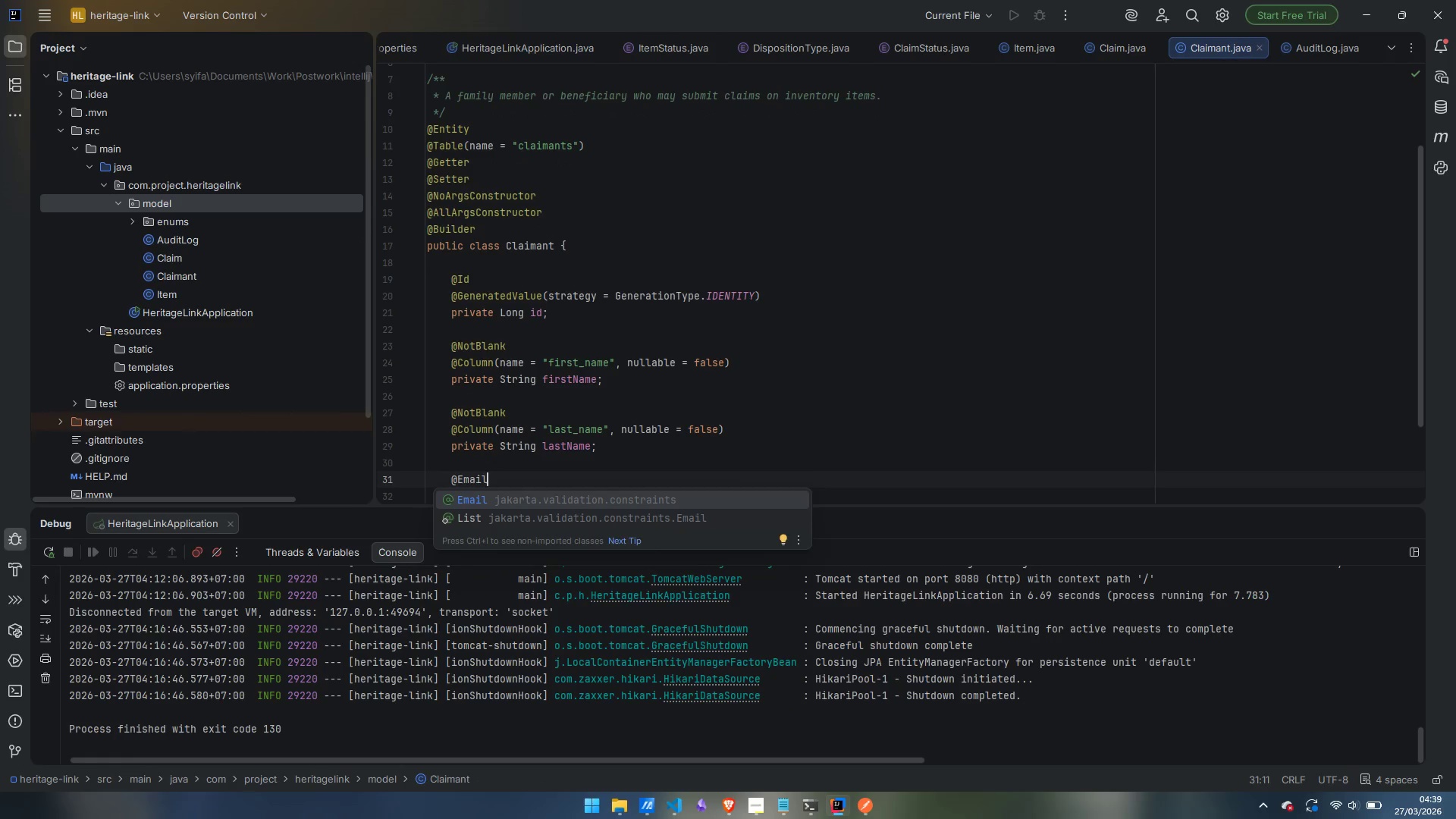 
key(Enter)
 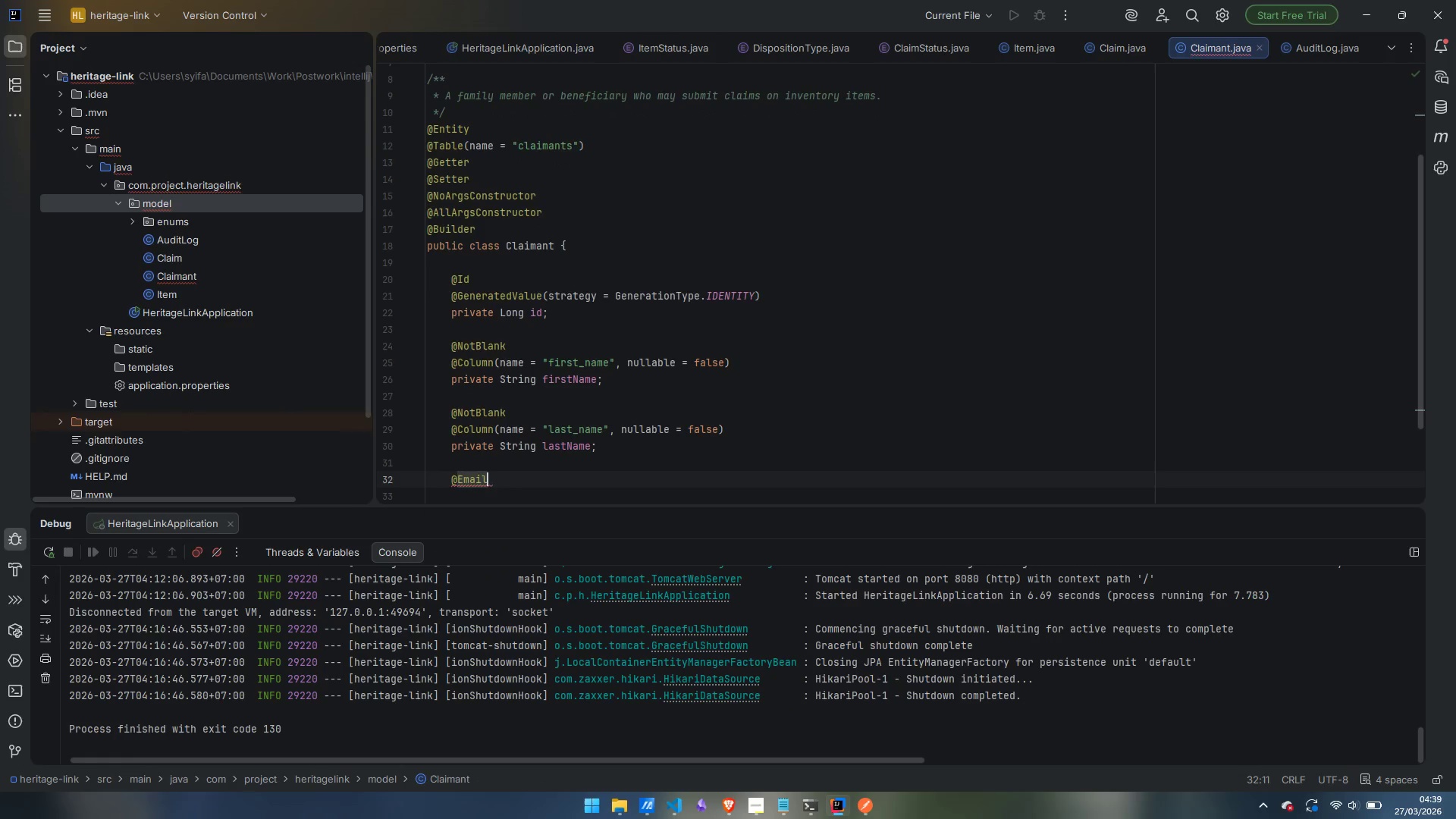 
key(Enter)
 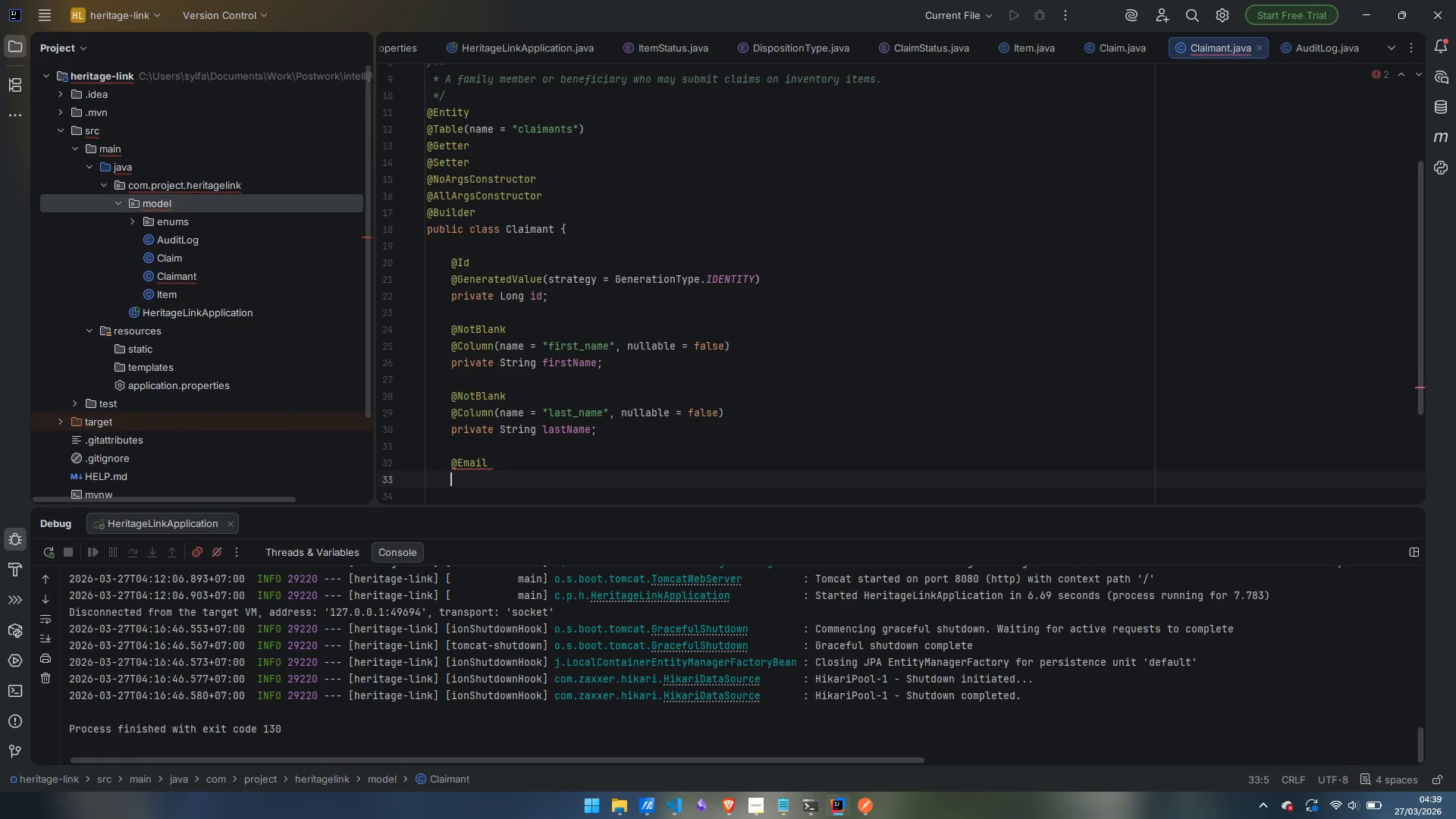 
type(@Column)
 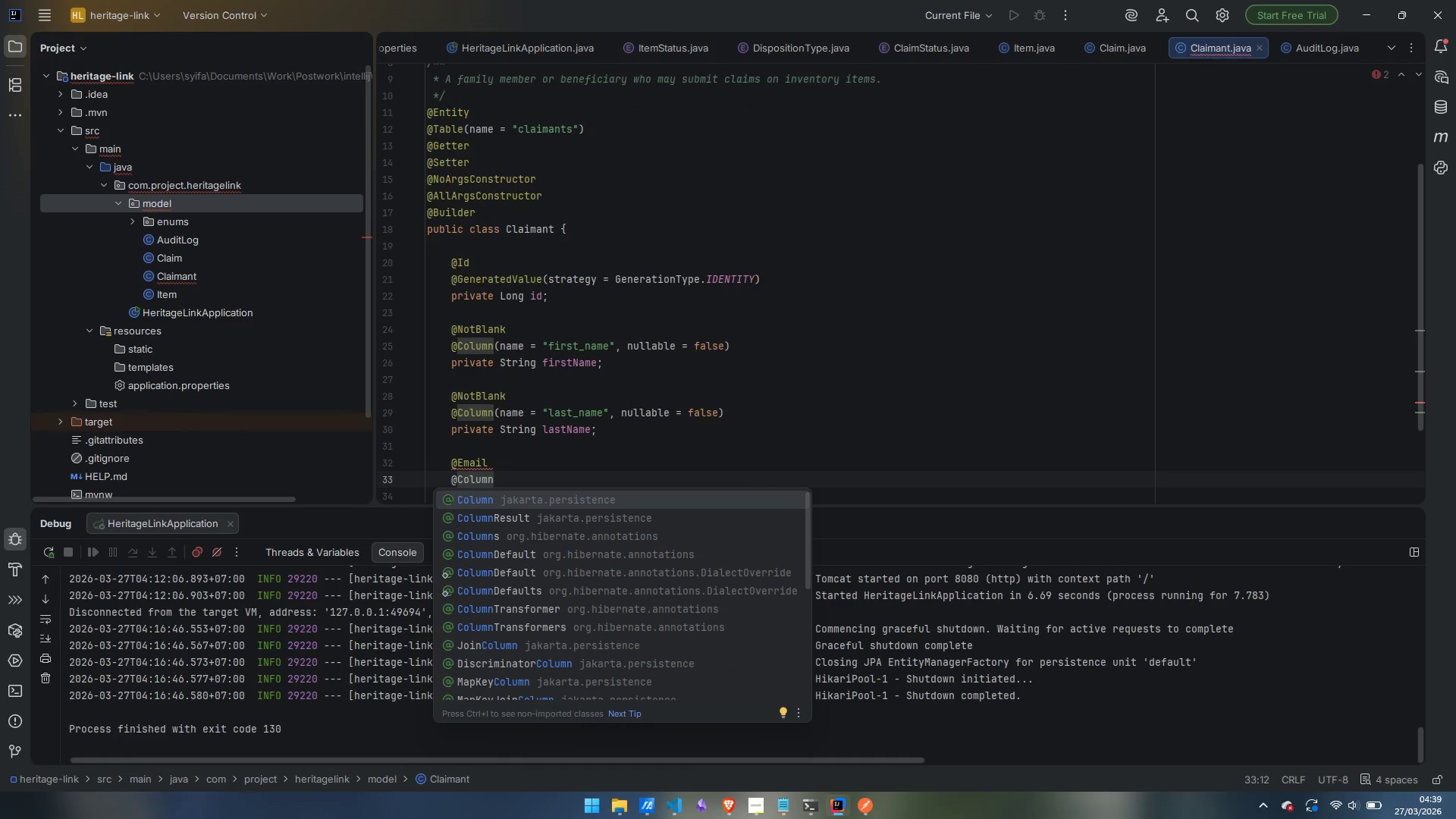 
key(Enter)
 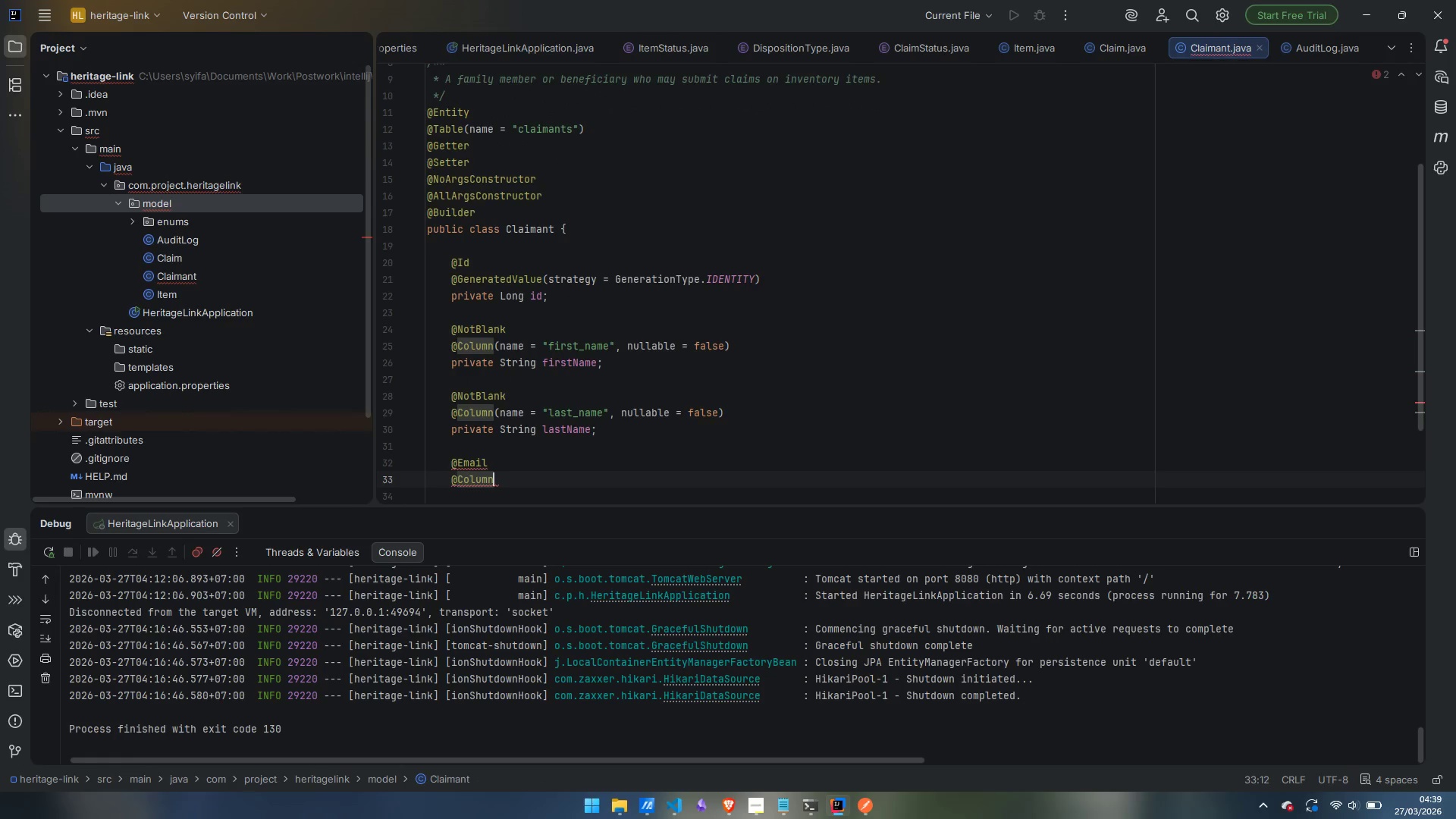 
type((uniquie)
key(Backspace)
key(Backspace)
type(e = truye)
key(Backspace)
key(Backspace)
type(e)
 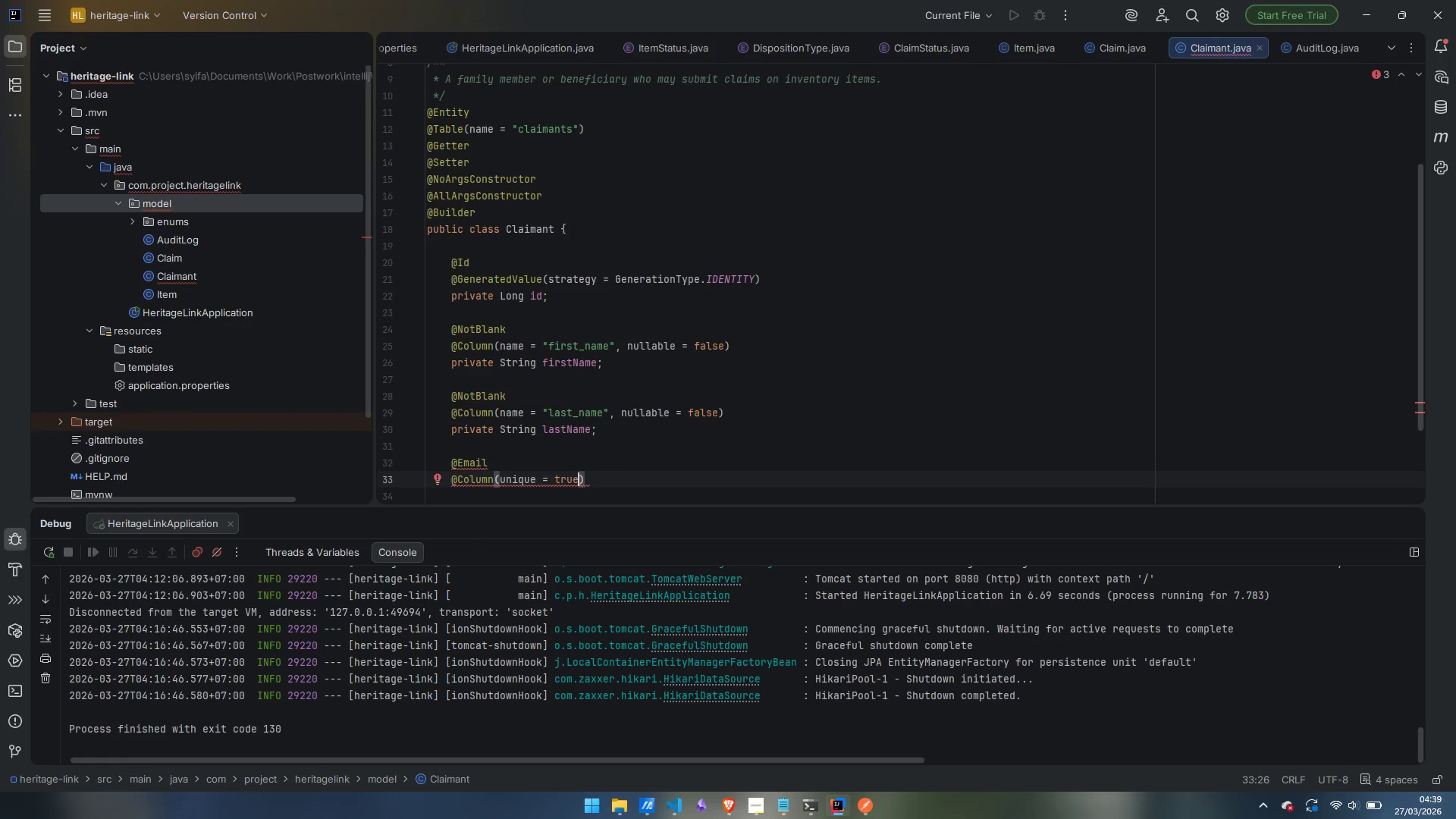 
key(ArrowRight)
 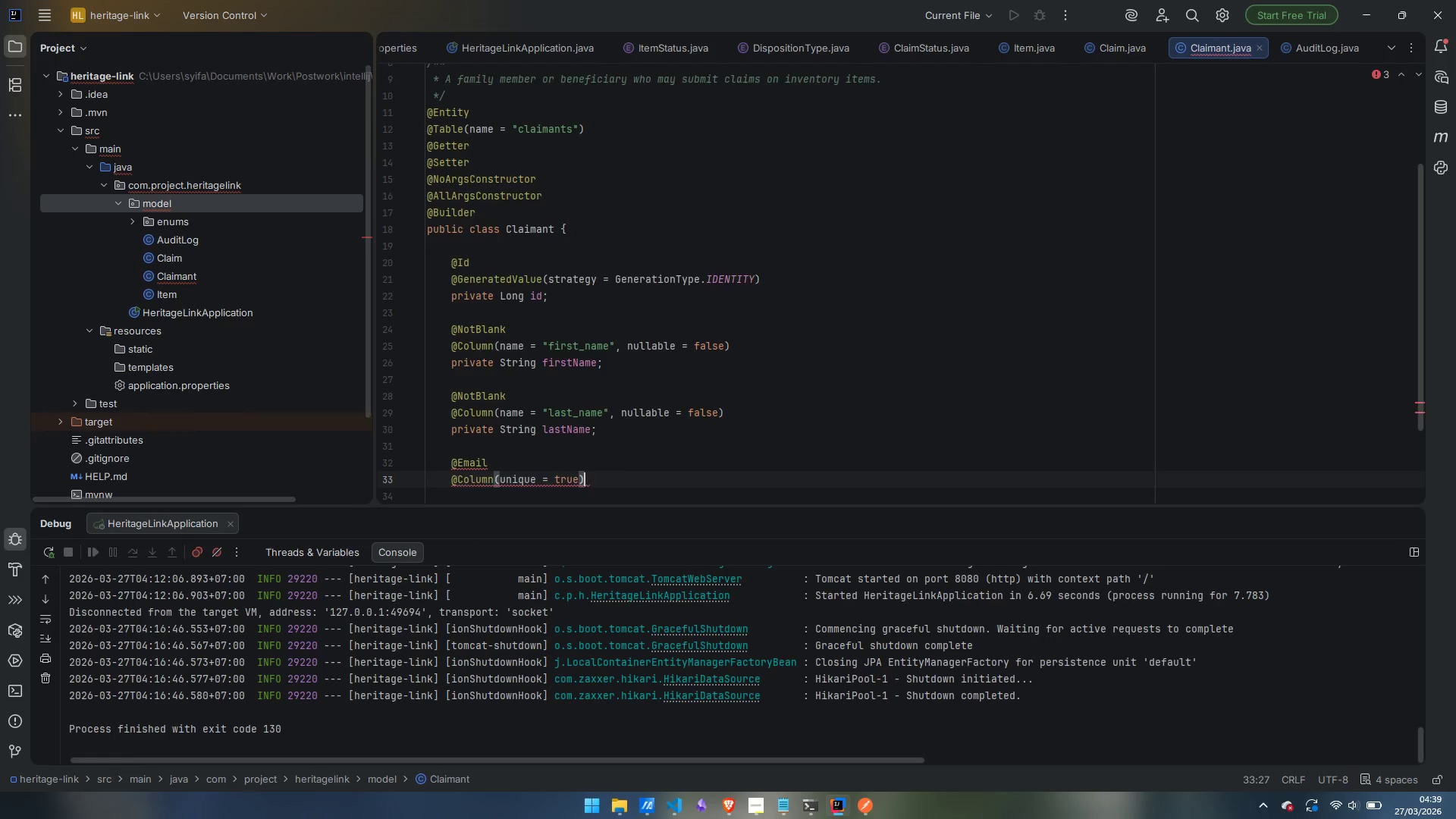 
key(Enter)
 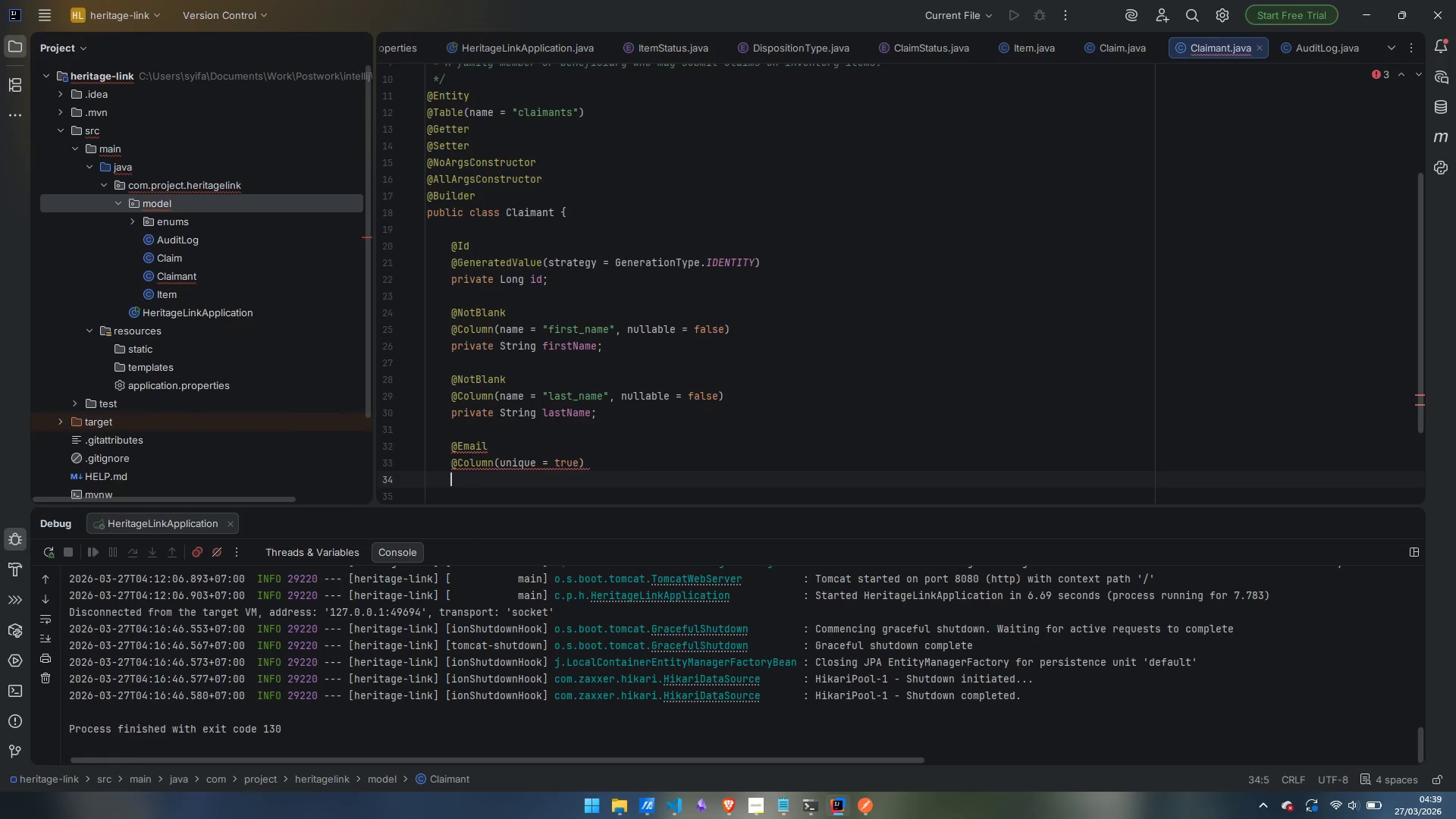 
type(private String email;)
 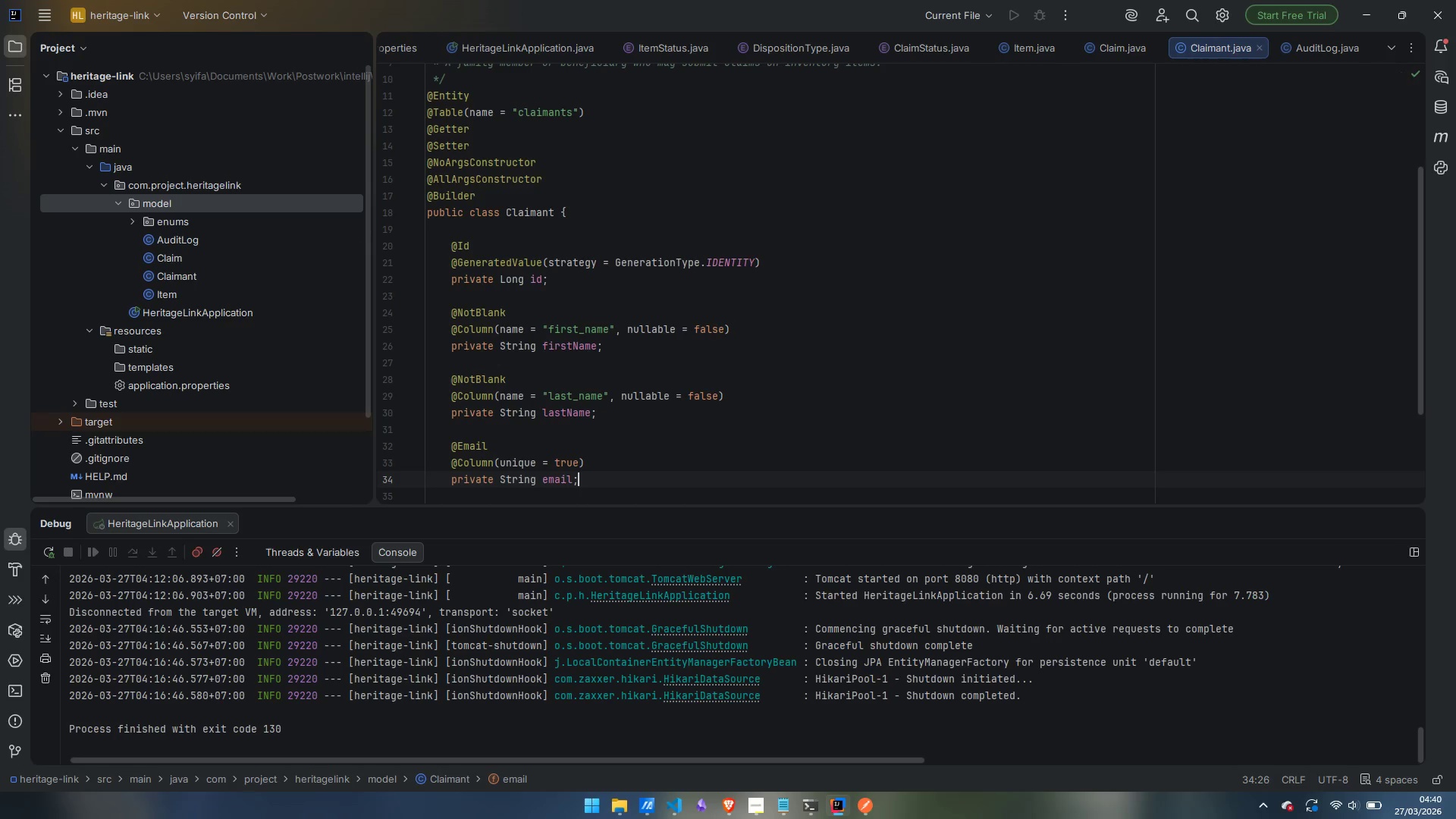 
key(Enter)
 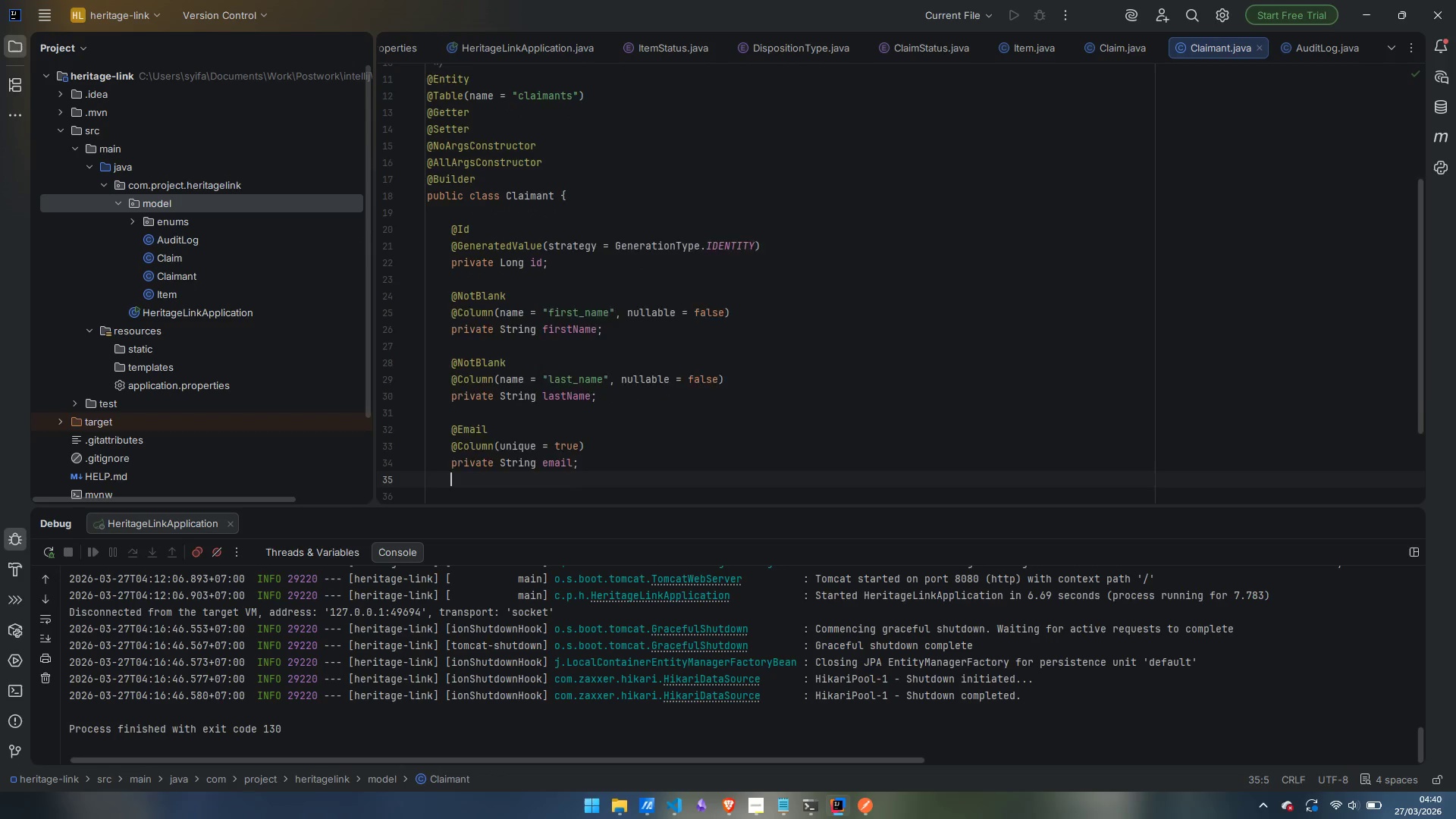 
key(Enter)
 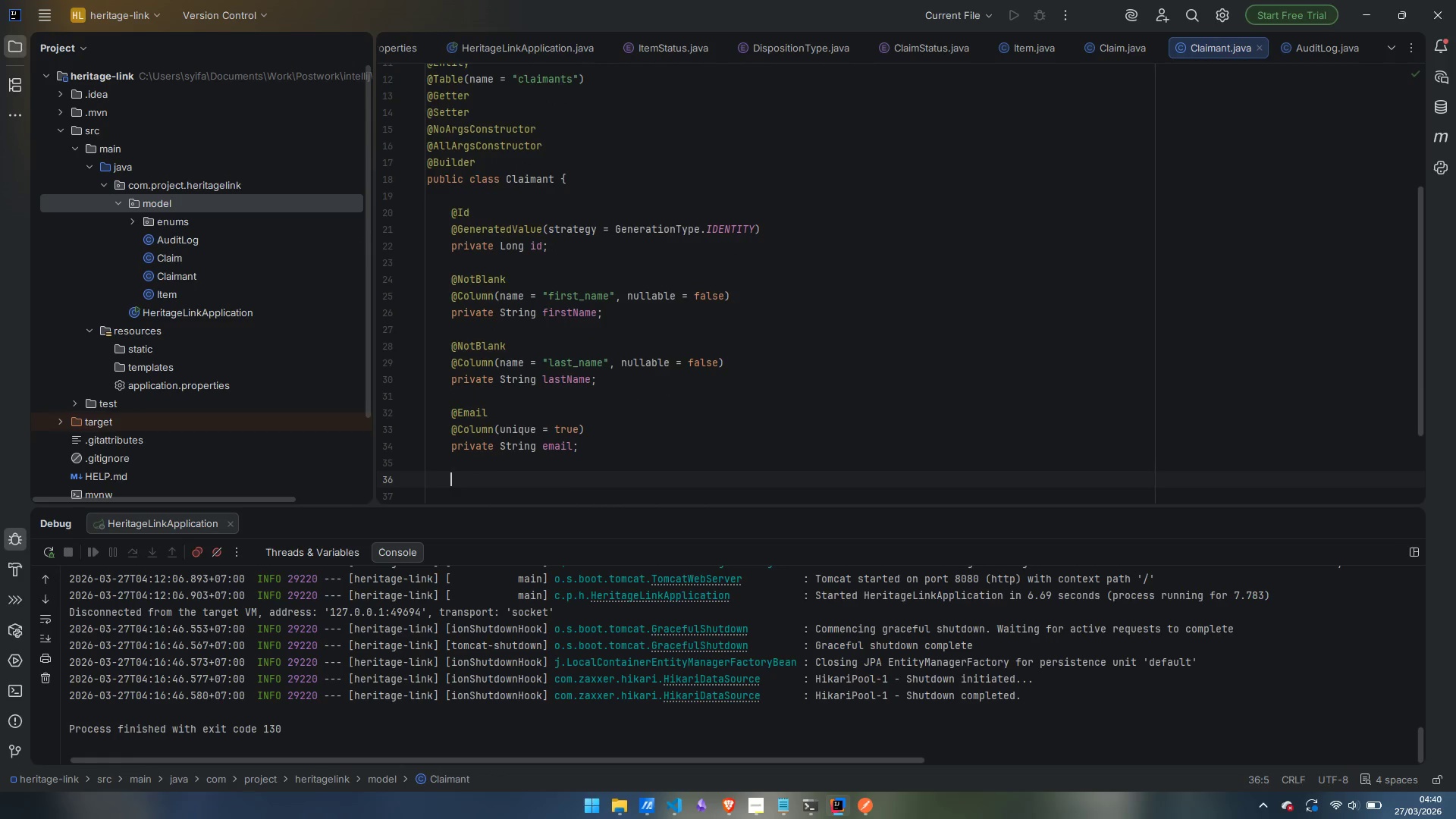 
type(private String phone;)
 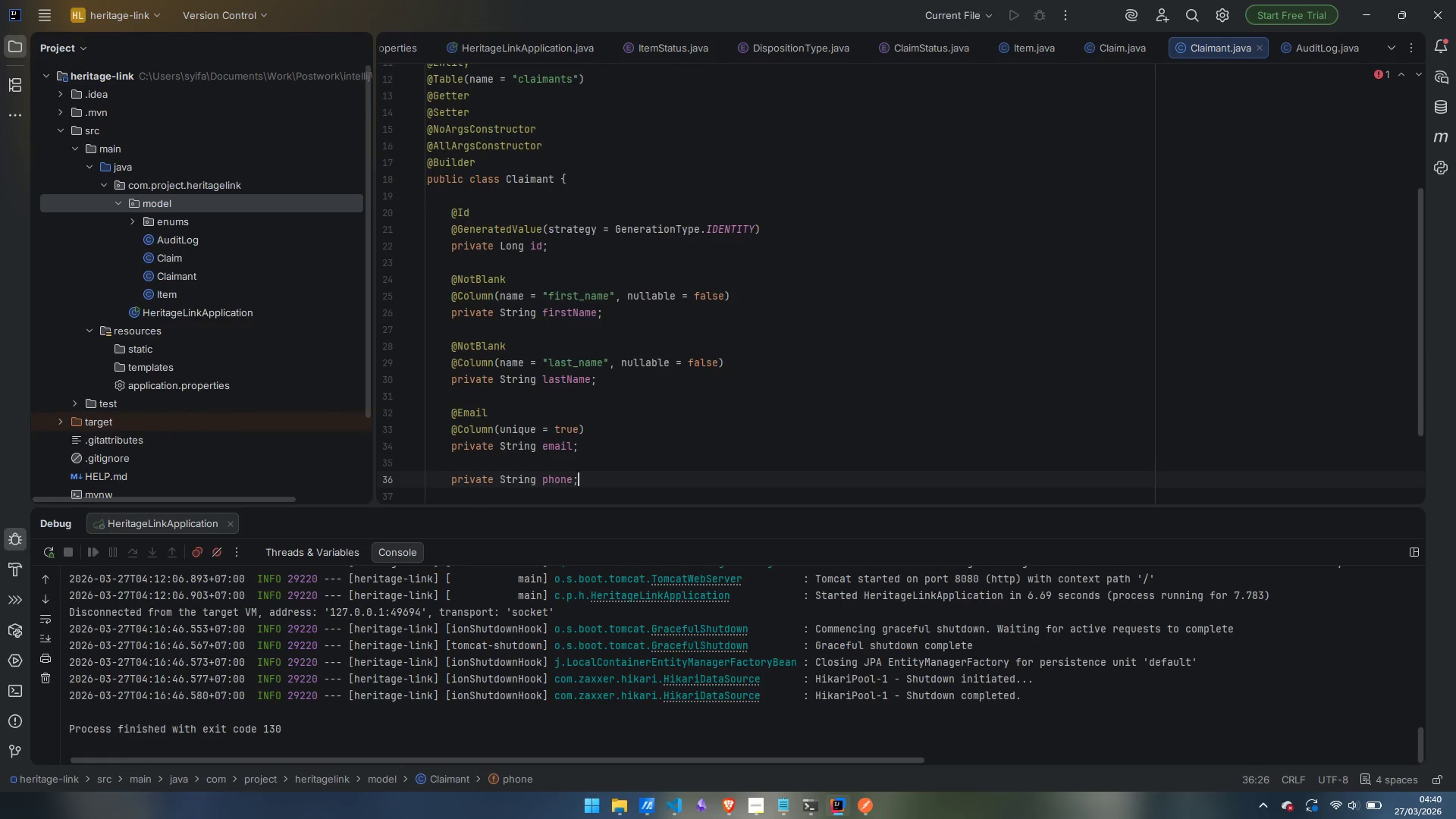 
key(Enter)
 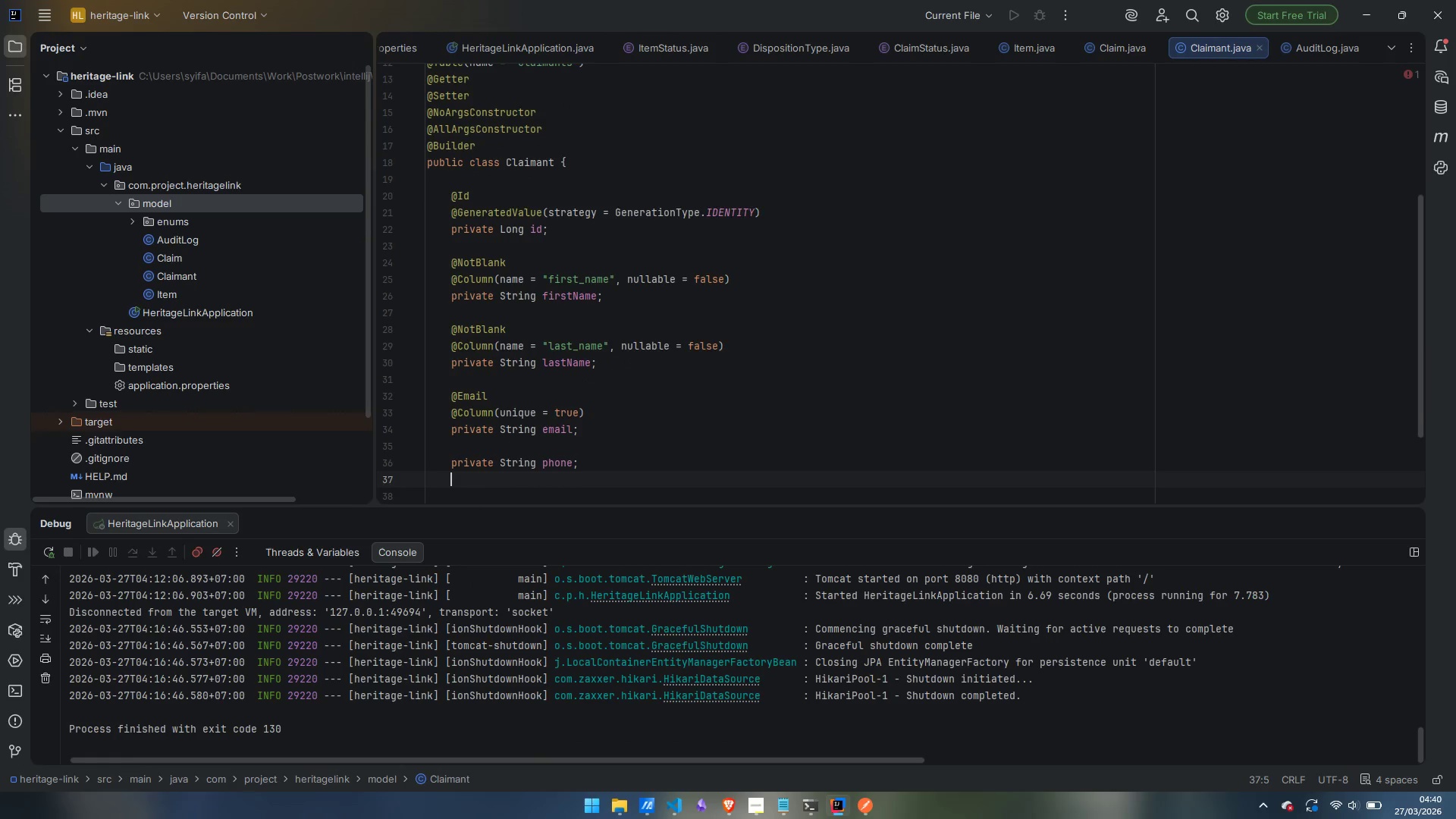 
key(Enter)
 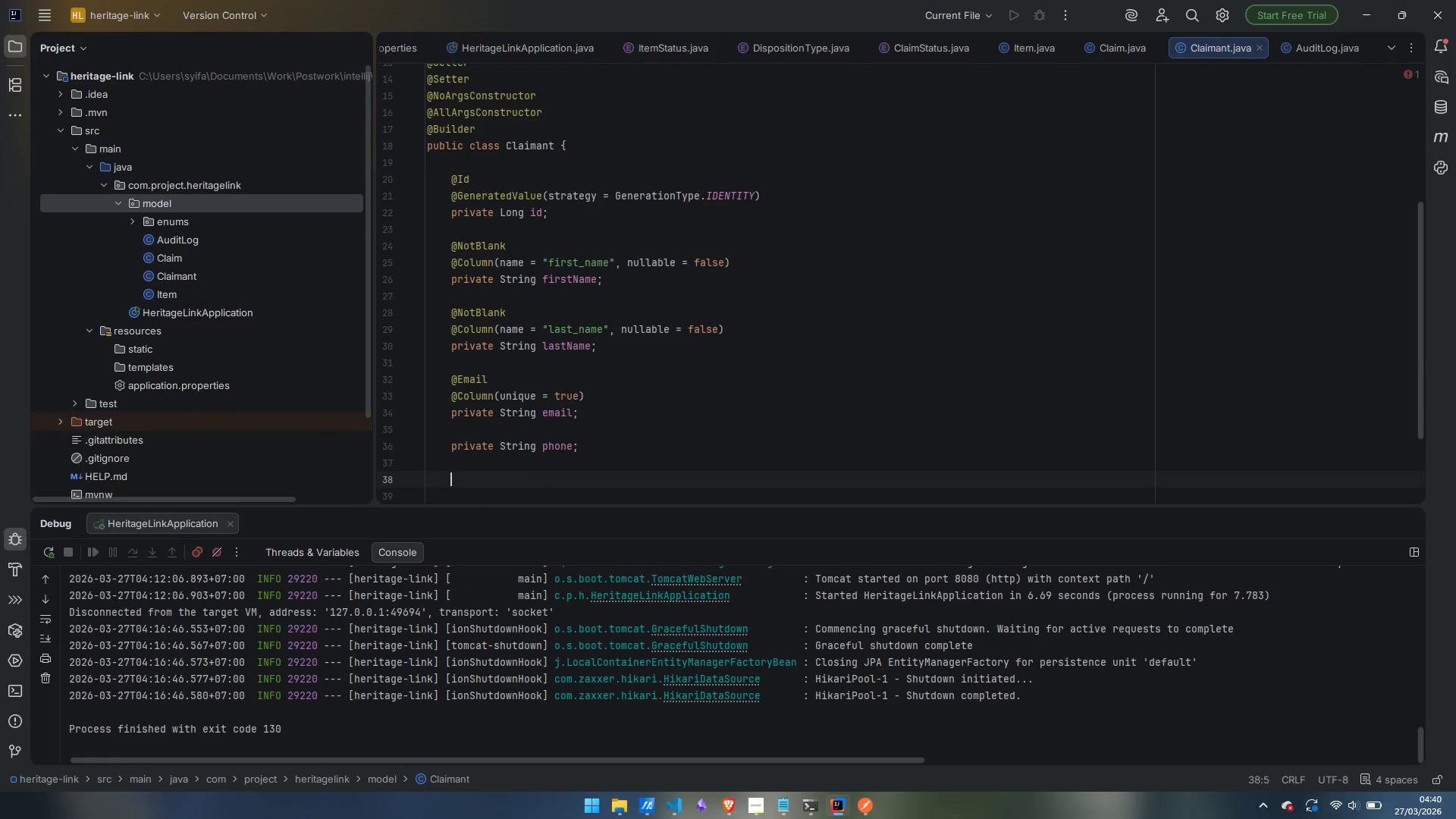 
type(@NotBlank)
 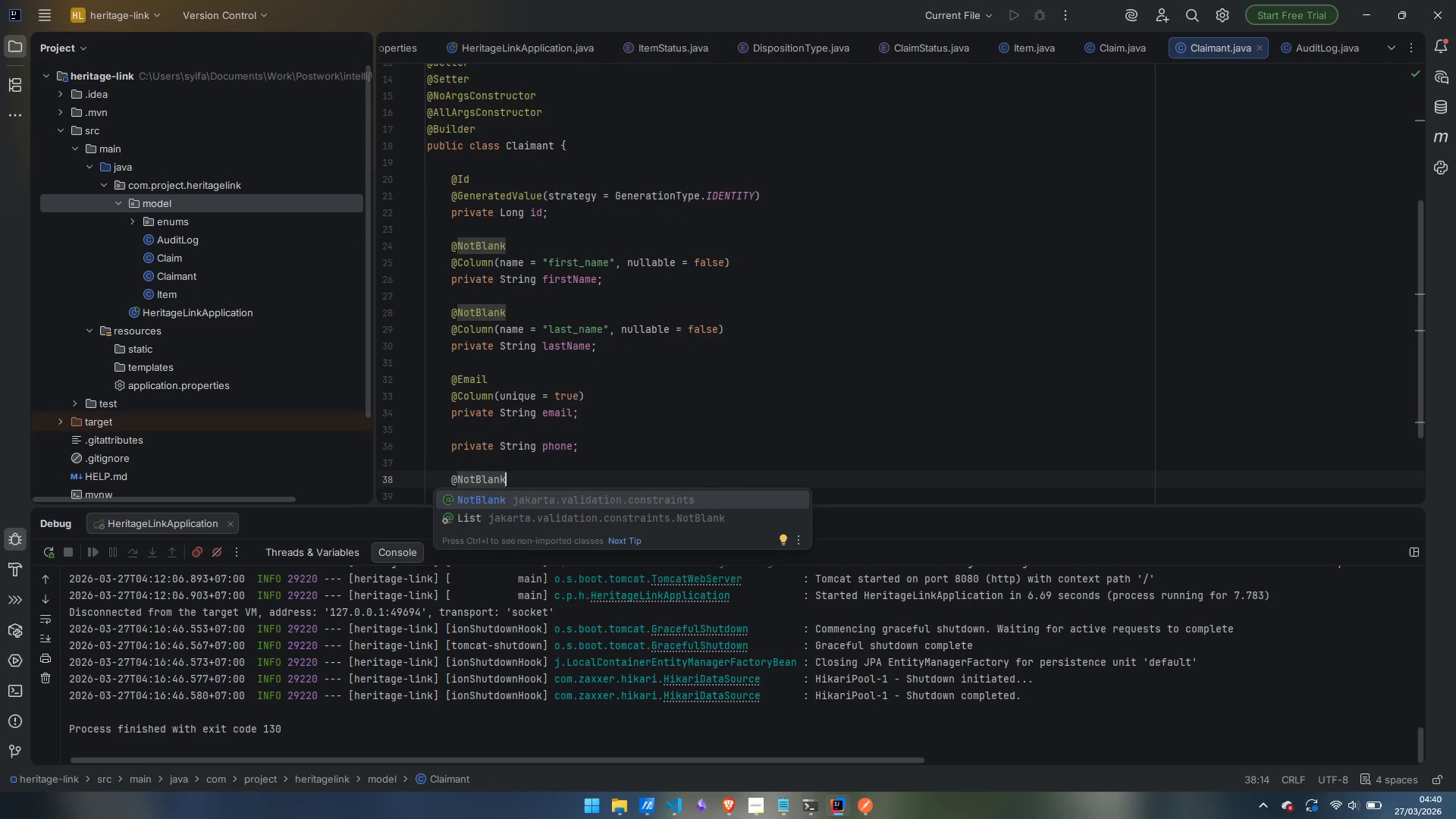 
key(Enter)
 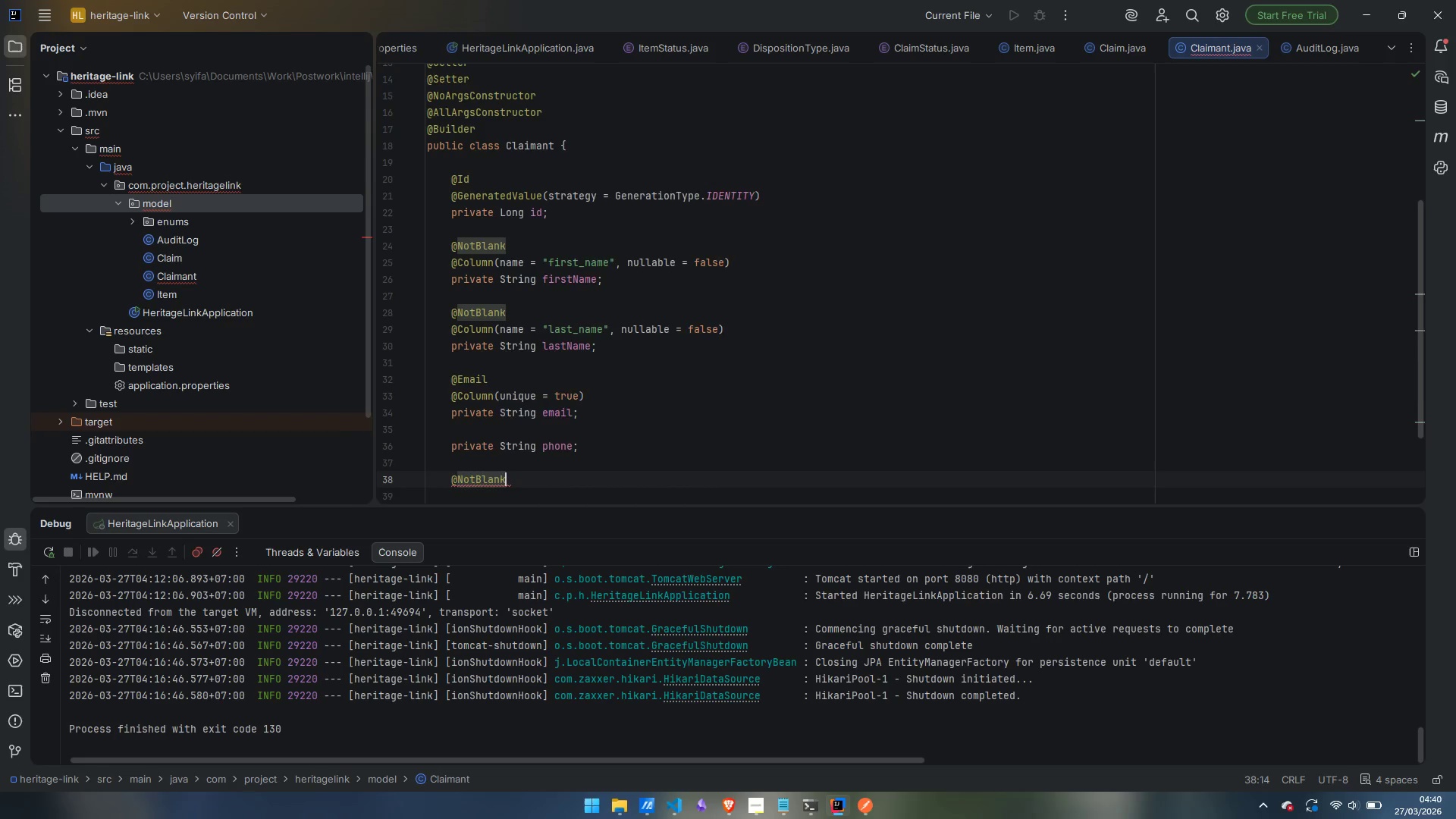 
key(Enter)
 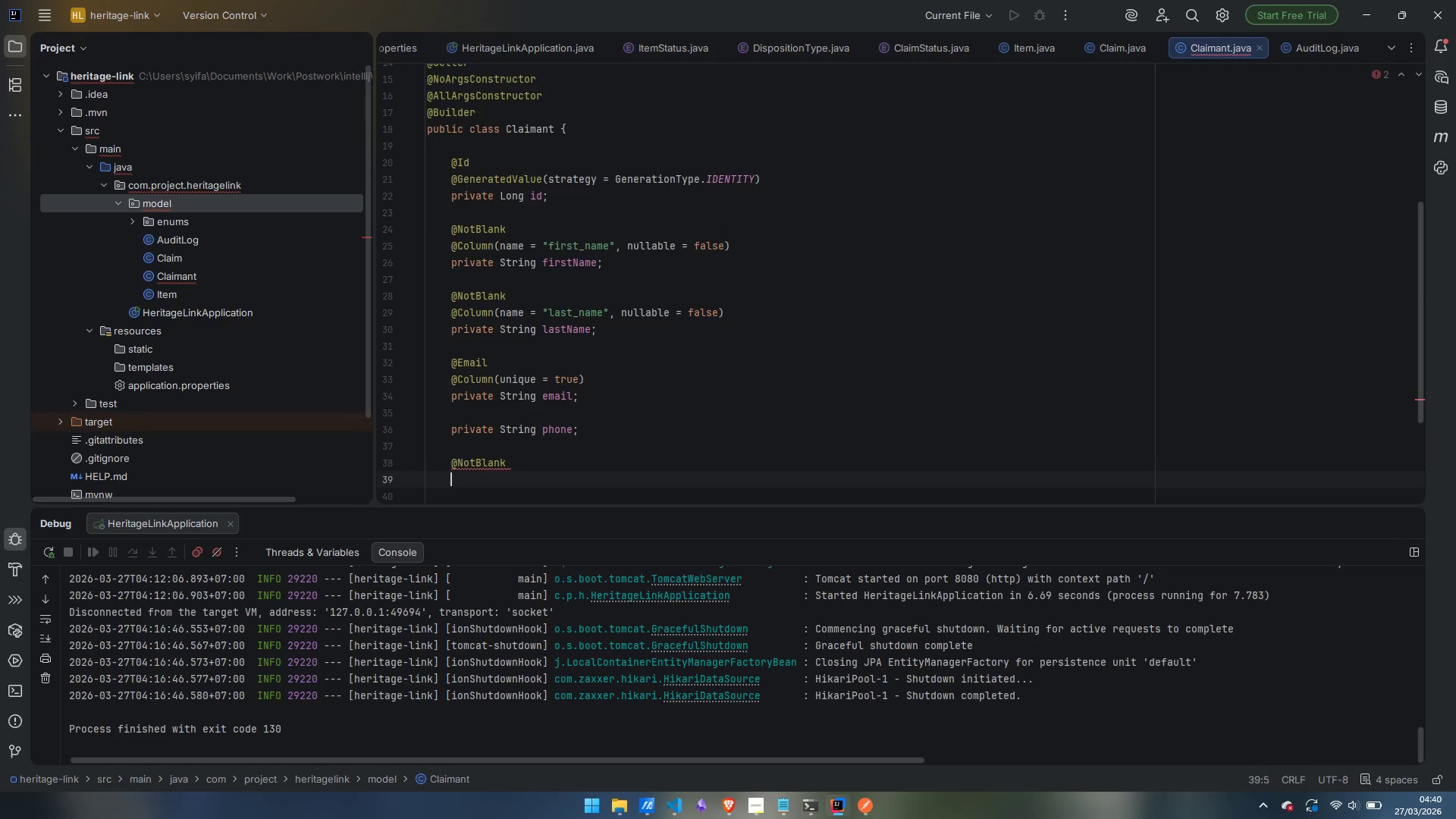 
type(@Column(nullb)
key(Backspace)
type(able = false)
 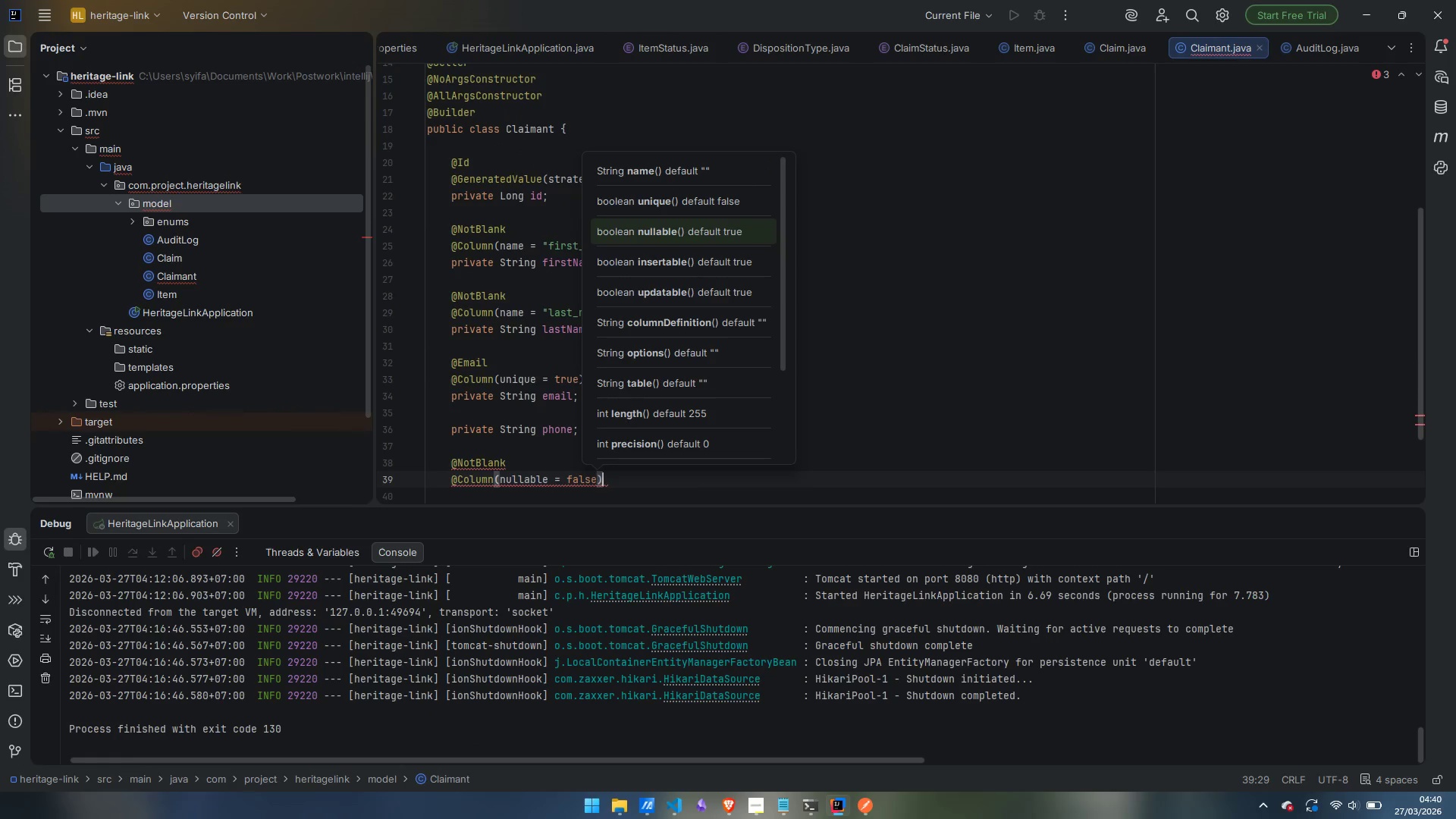 
 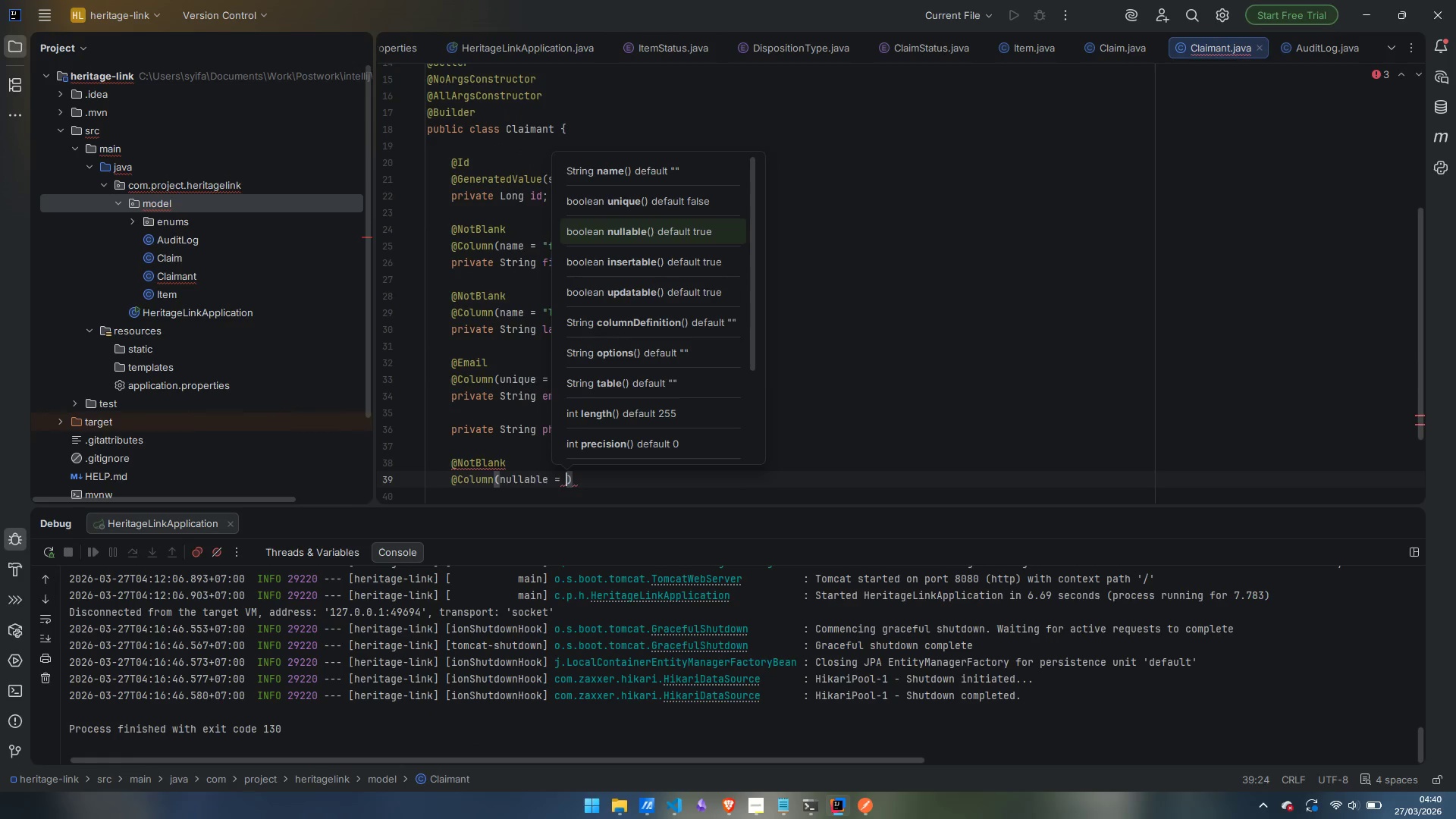 
key(ArrowRight)
 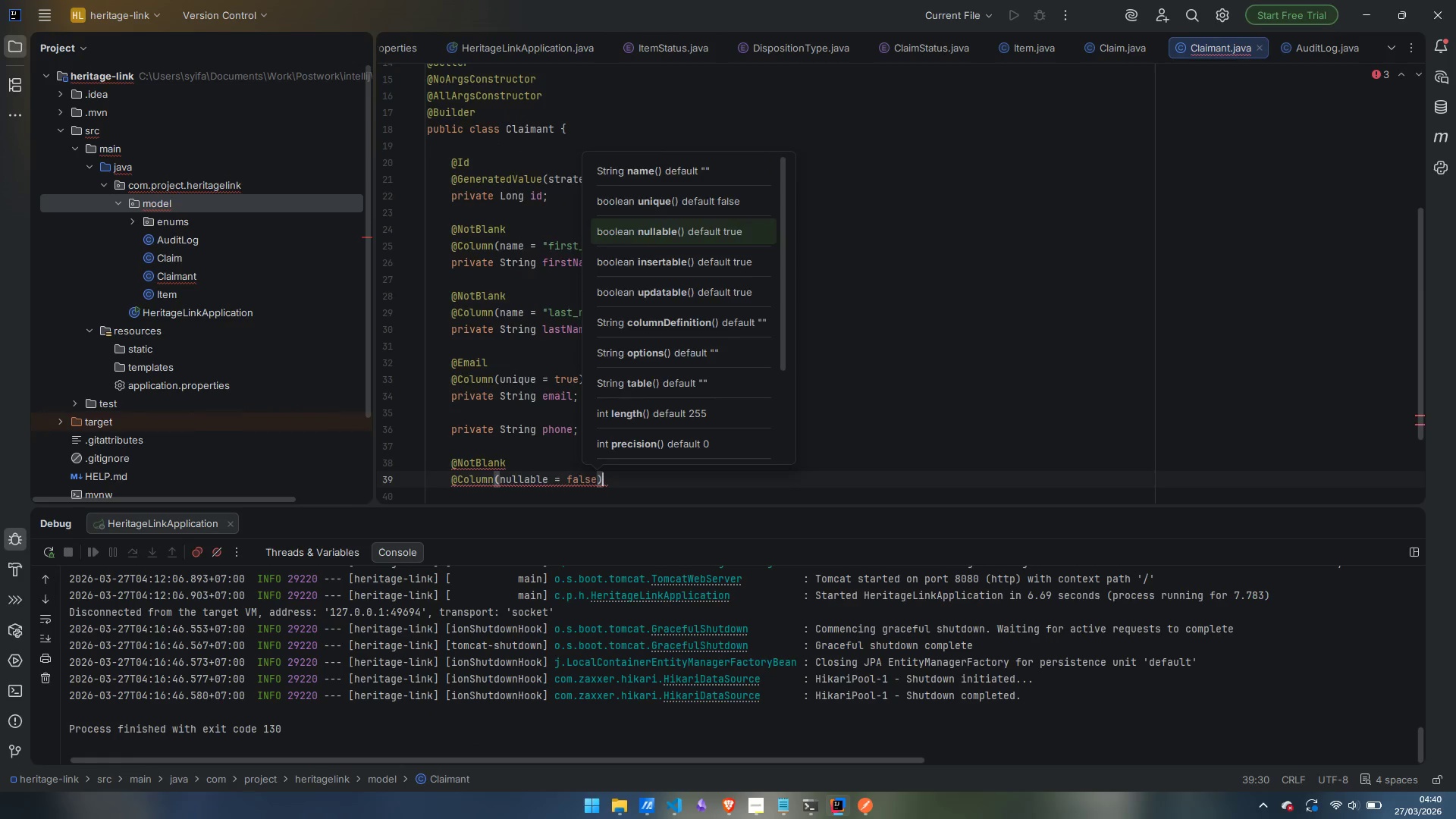 
key(Enter)
 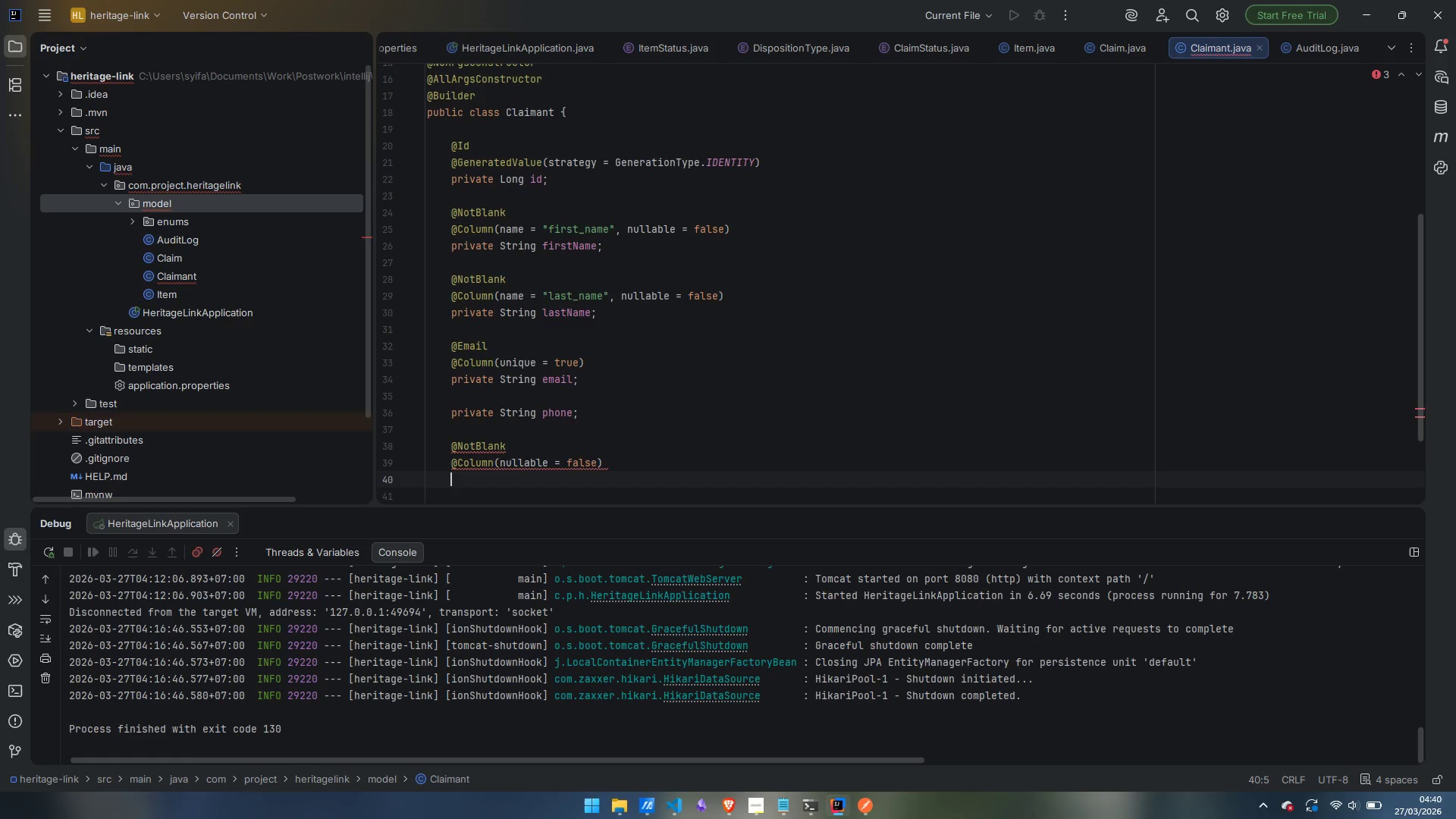 
type(private String relationShi)
key(Backspace)
key(Backspace)
key(Backspace)
type(ship;)
 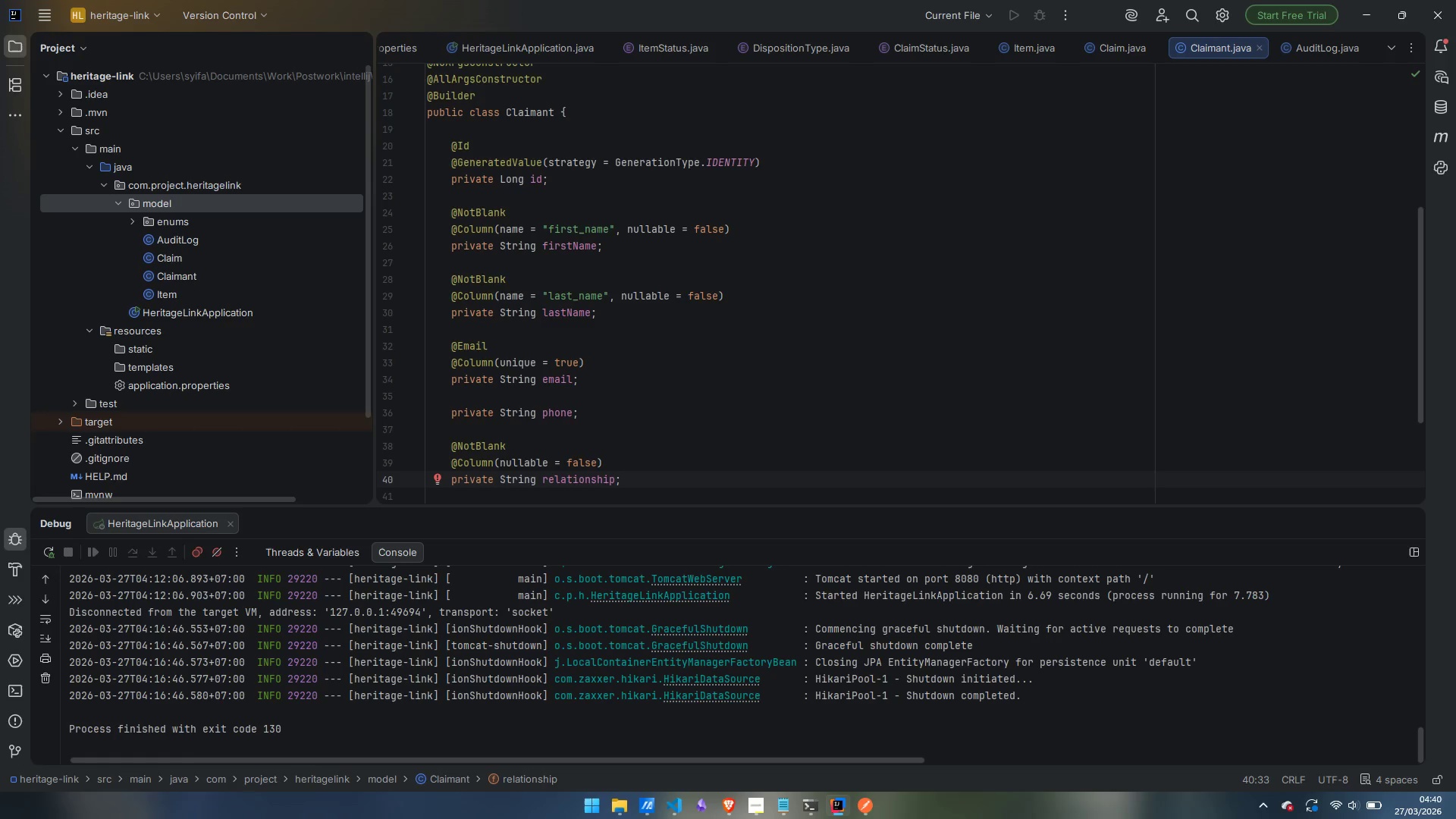 
key(Enter)
 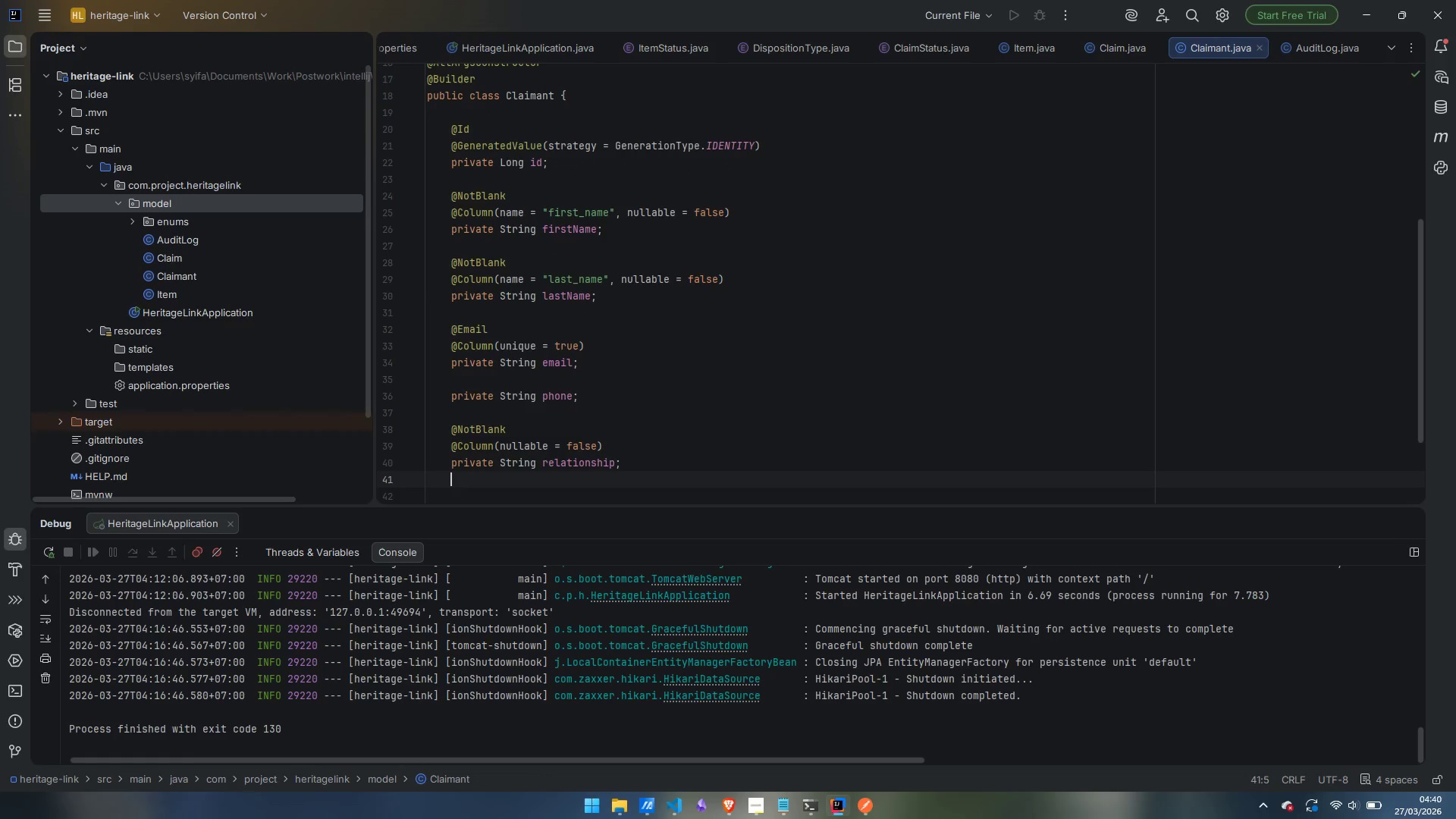 
key(Enter)
 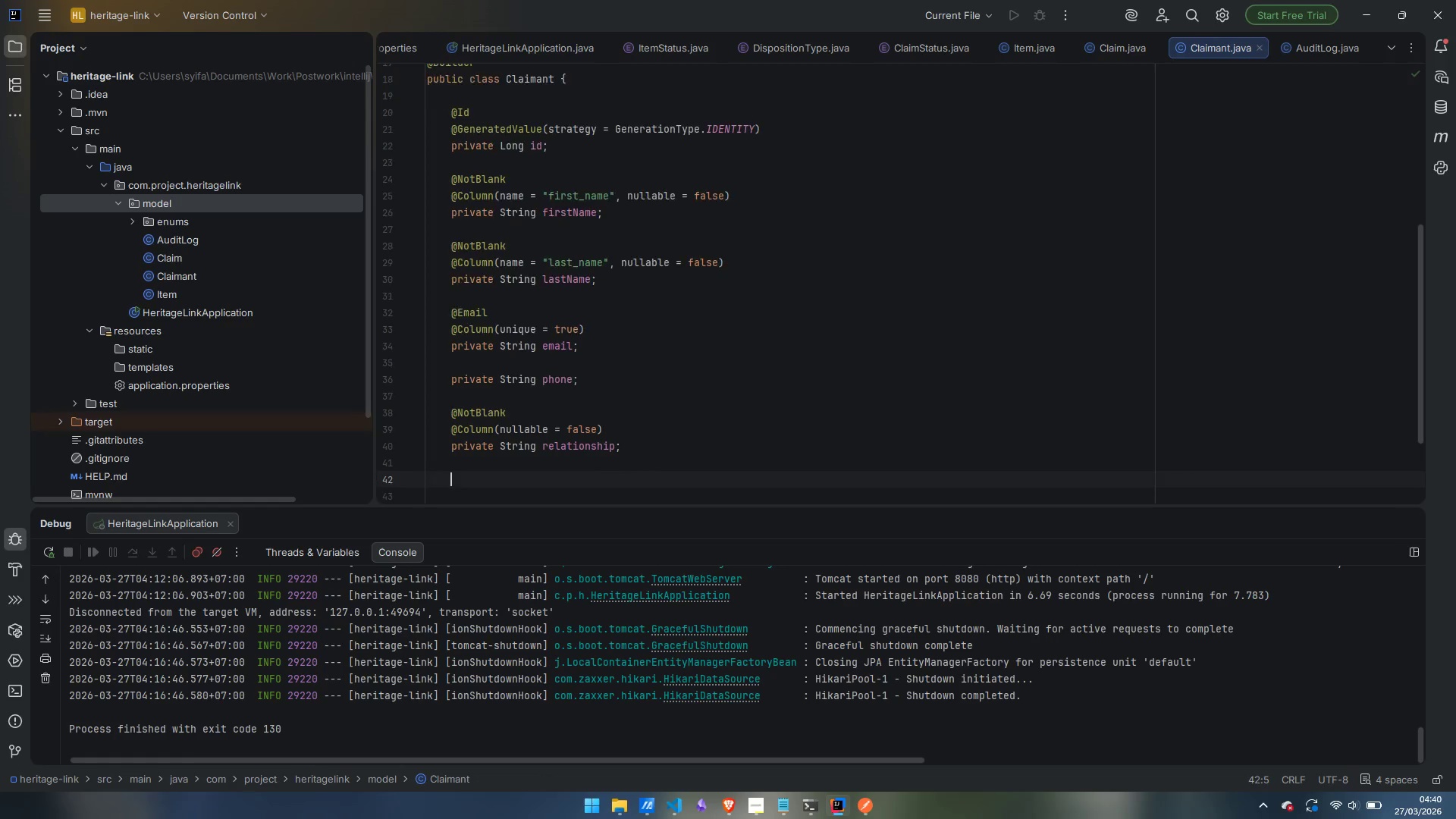 
type(@OneToMany)
 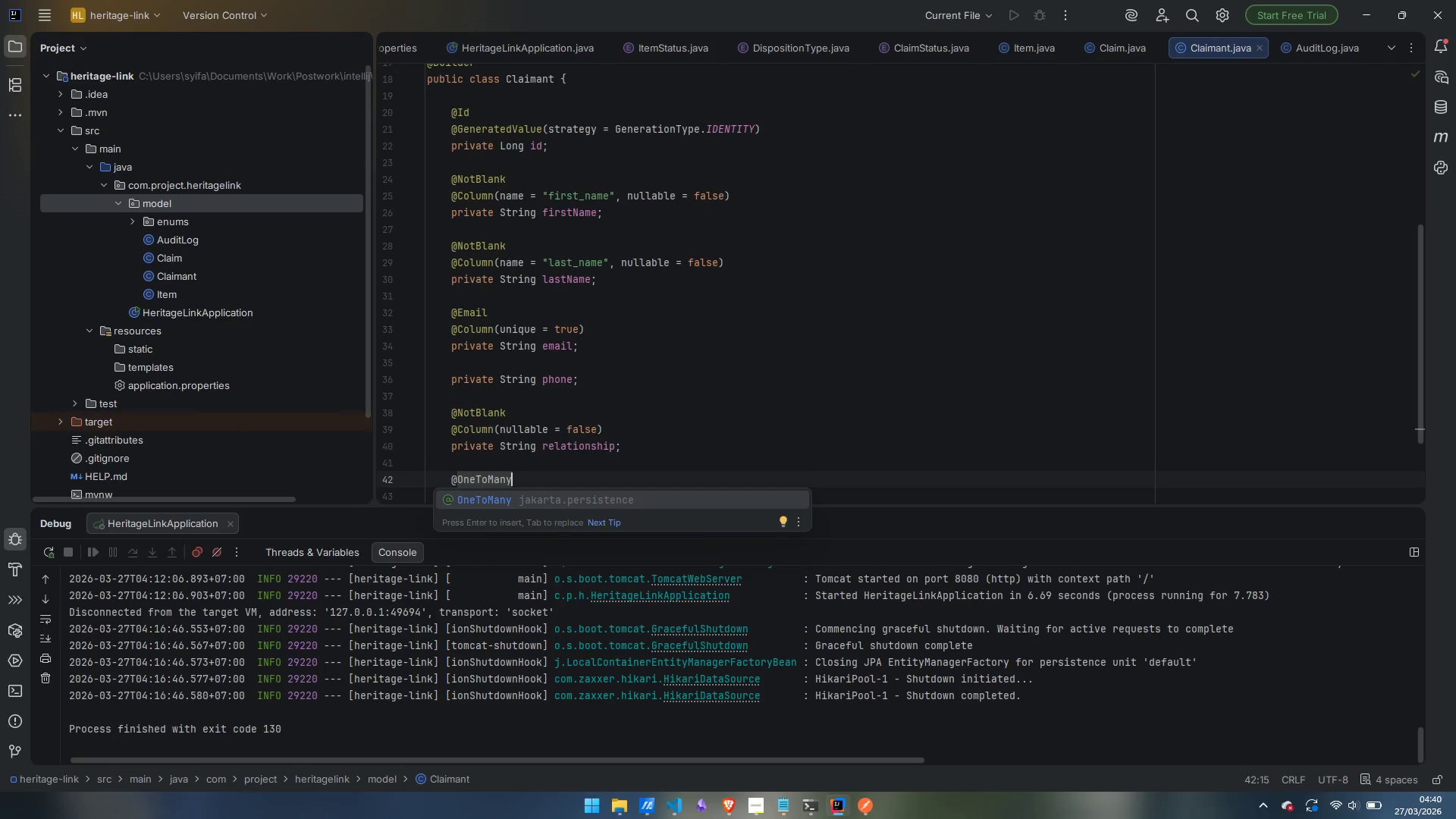 
key(Enter)
 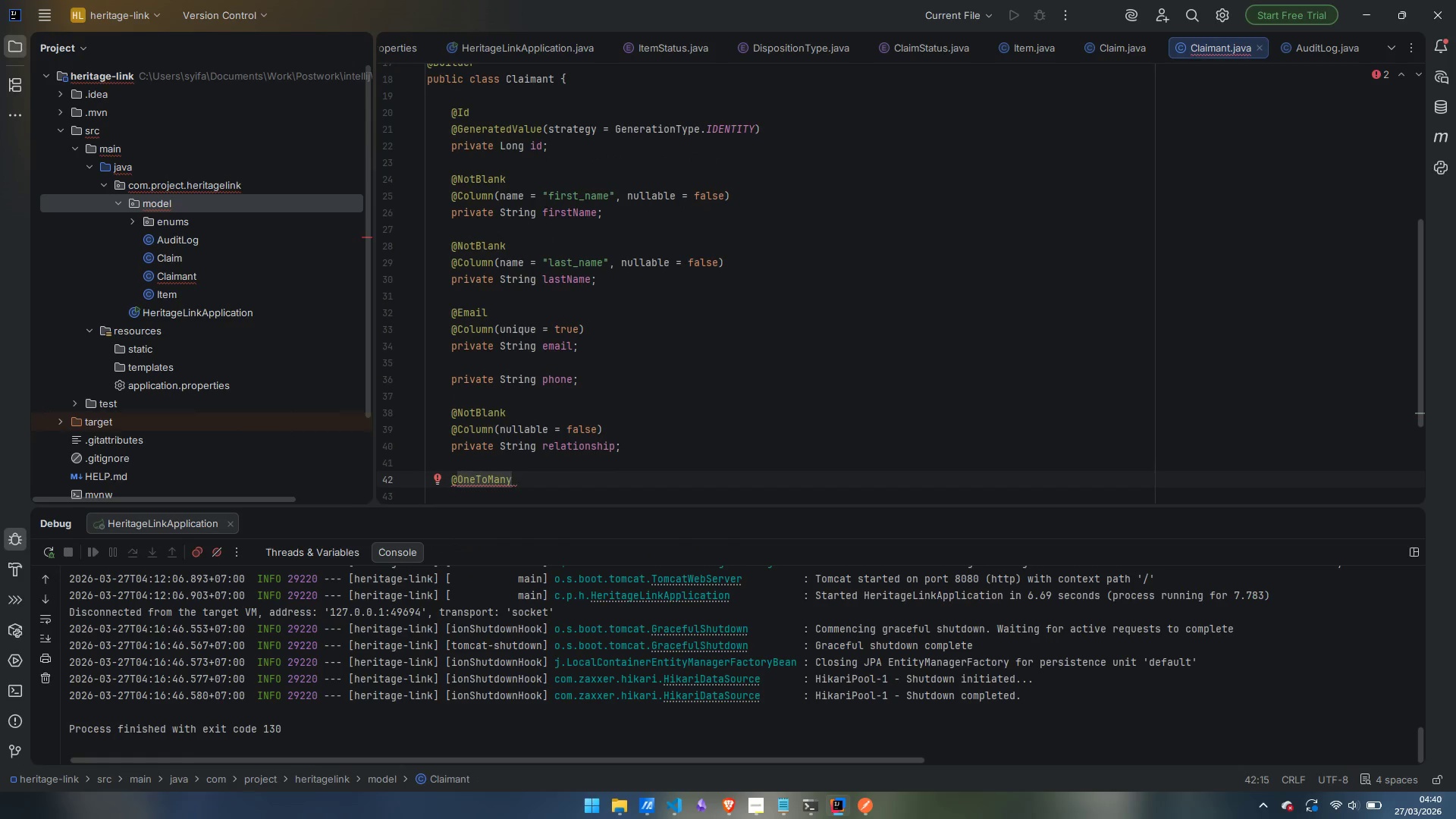 
type((mappedBy = "claimant)
 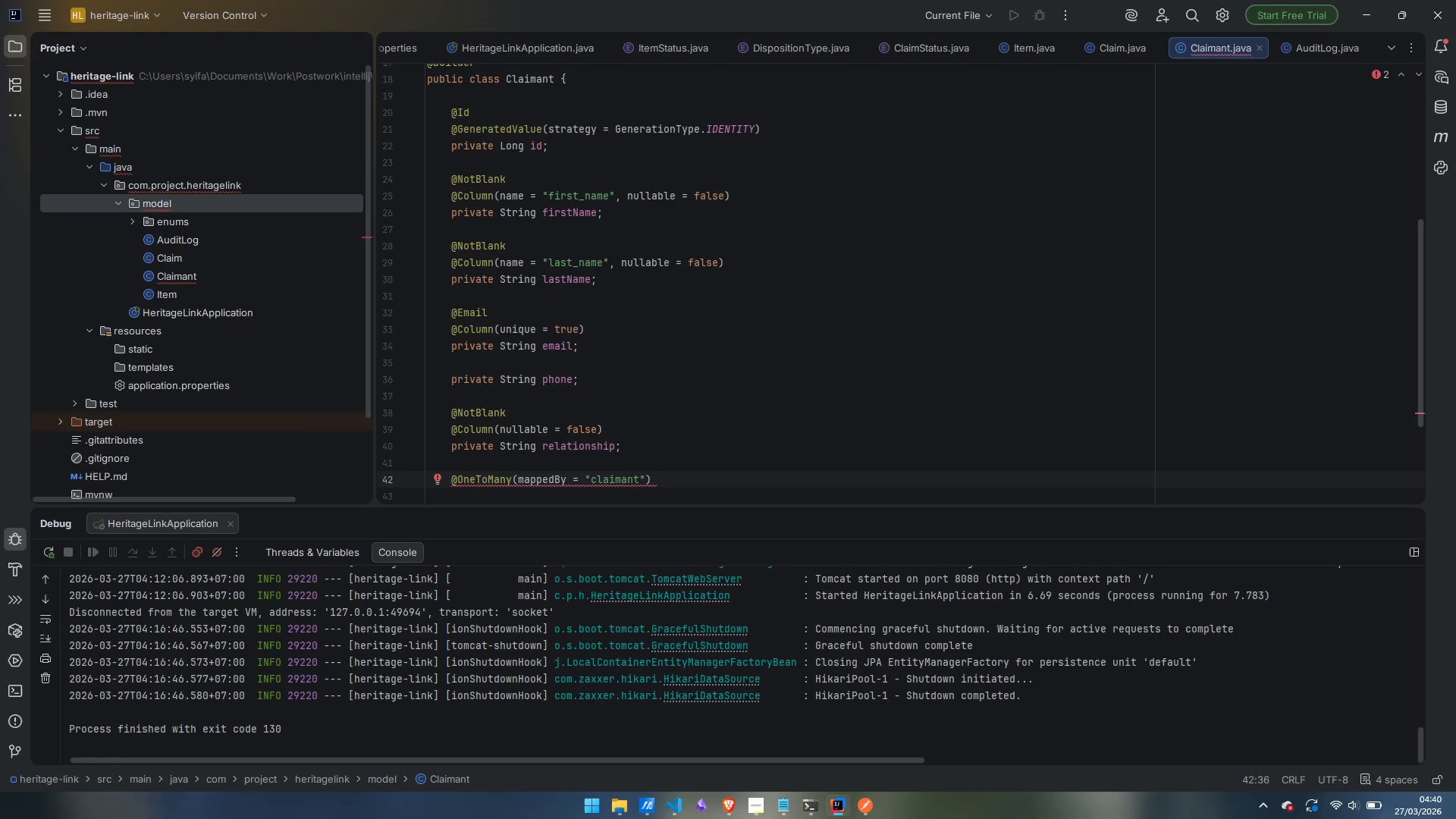 
key(ArrowRight)
 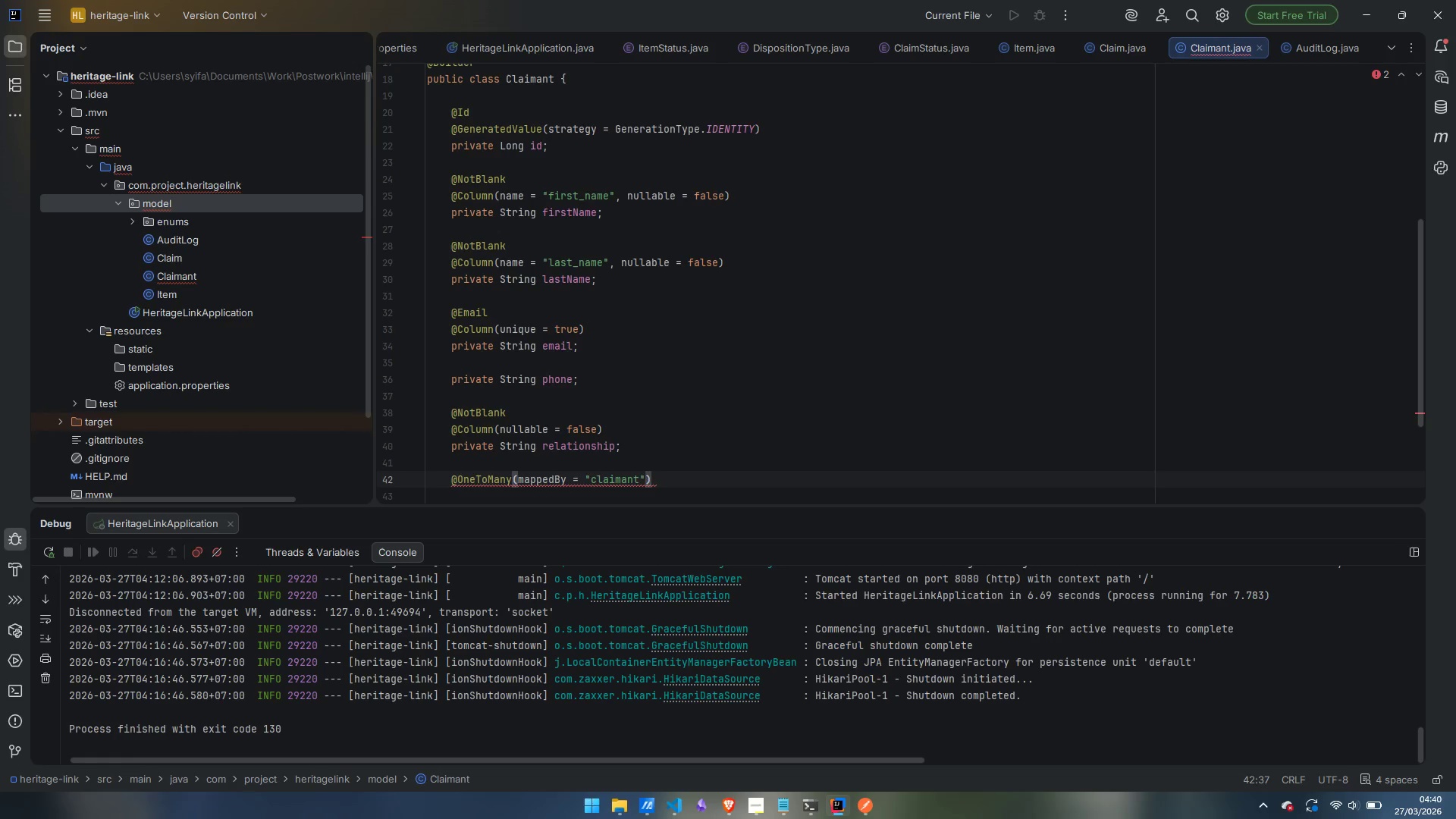 
type(, cascase)
key(Backspace)
key(Backspace)
type(de = CascadeType.ALL, orpahn)
key(Backspace)
key(Backspace)
key(Backspace)
type(hanRemoval = true, fetch = FetchType.LAZY)
 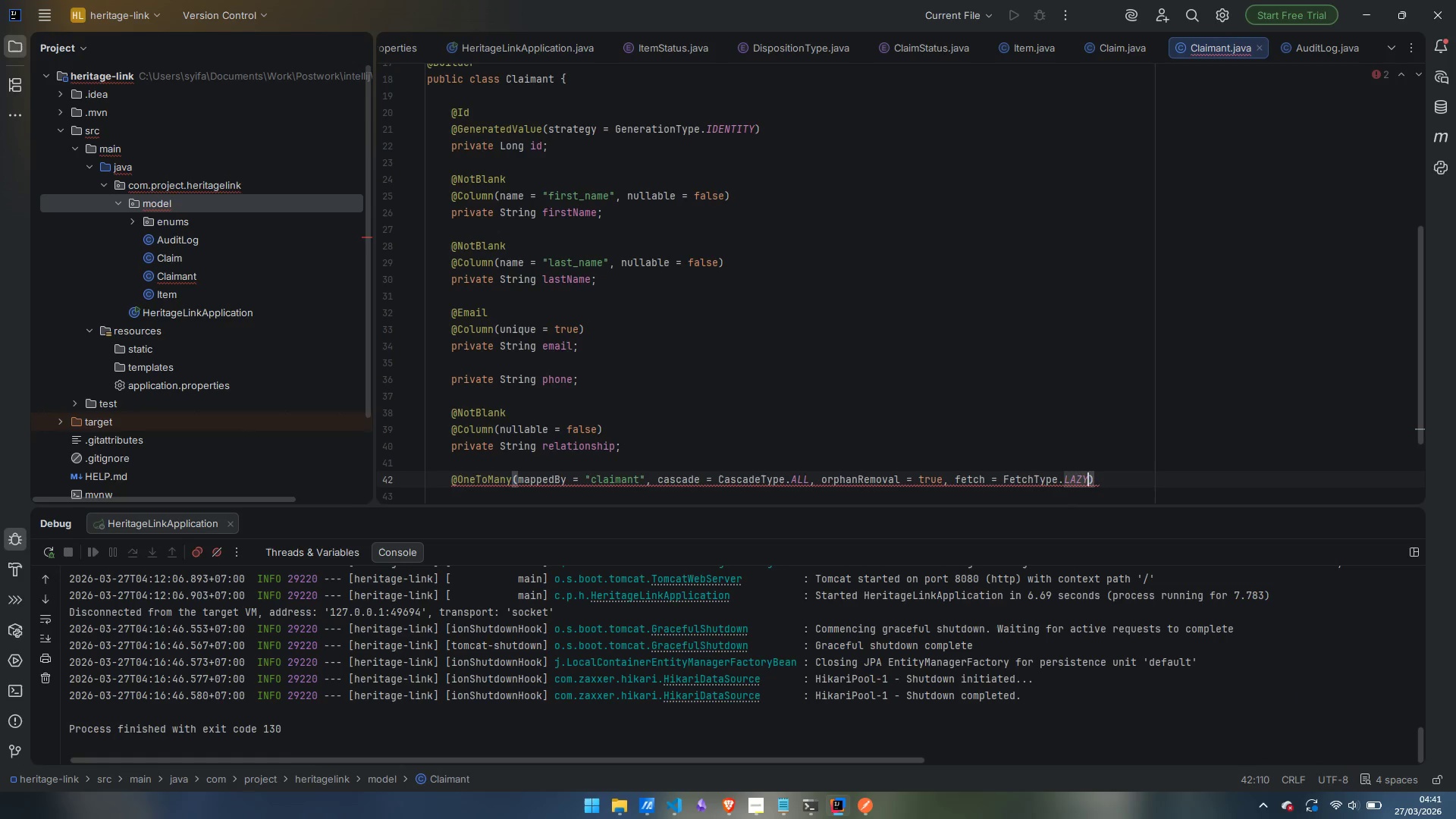 
key(ArrowRight)
 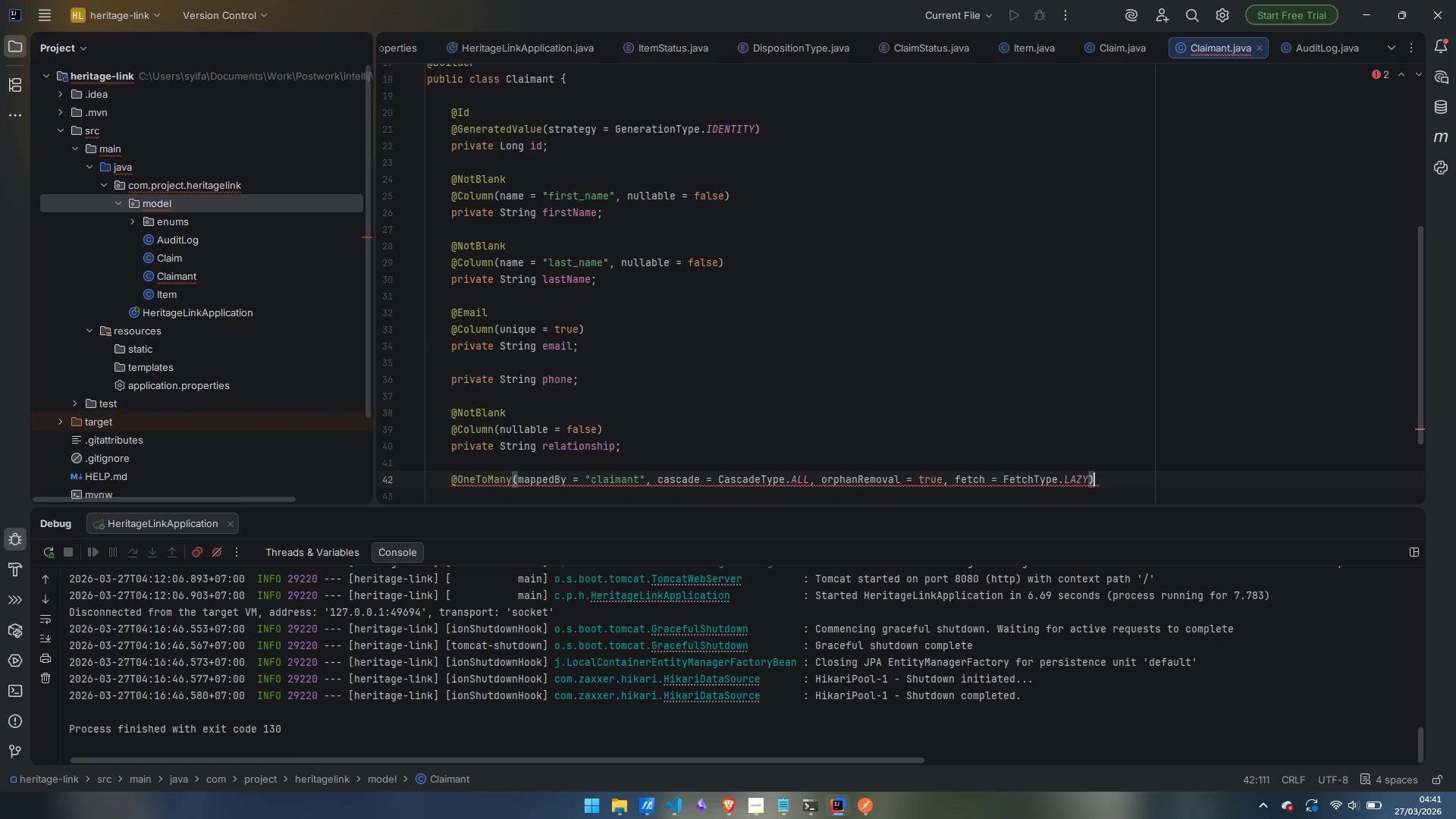 
key(Enter)
 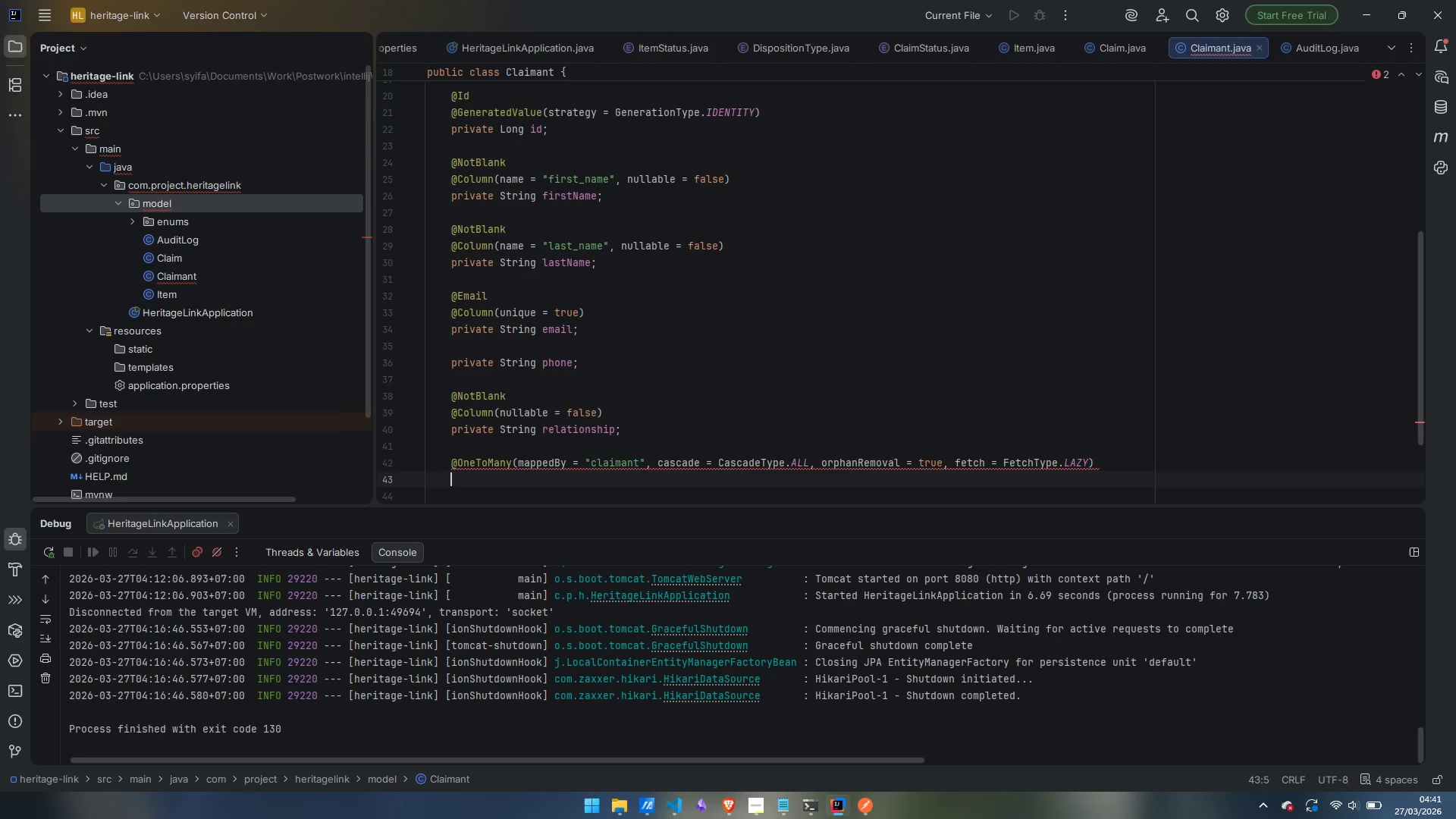 
type(@Builder.Default)
 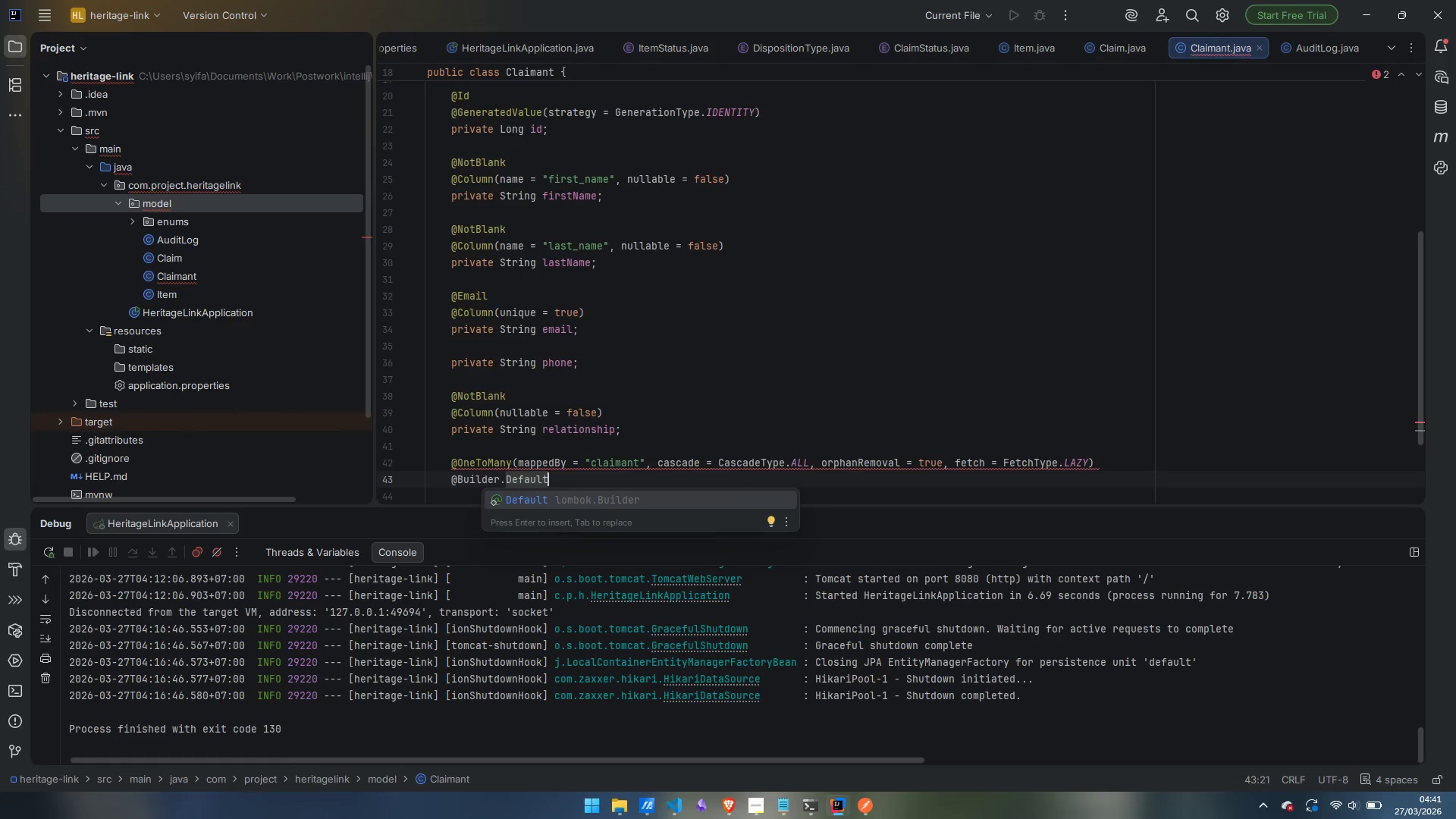 
key(Enter)
 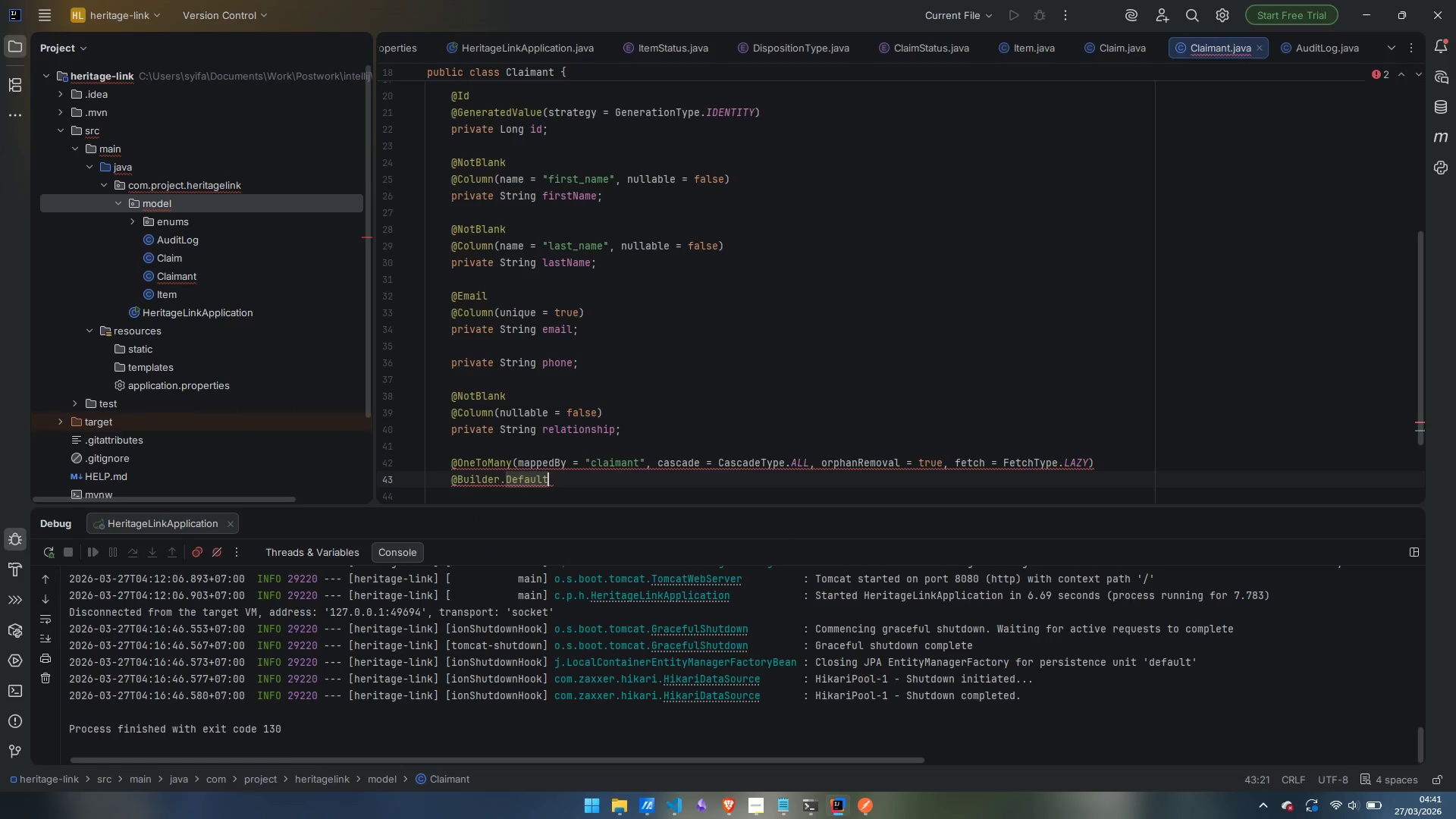 
key(Enter)
 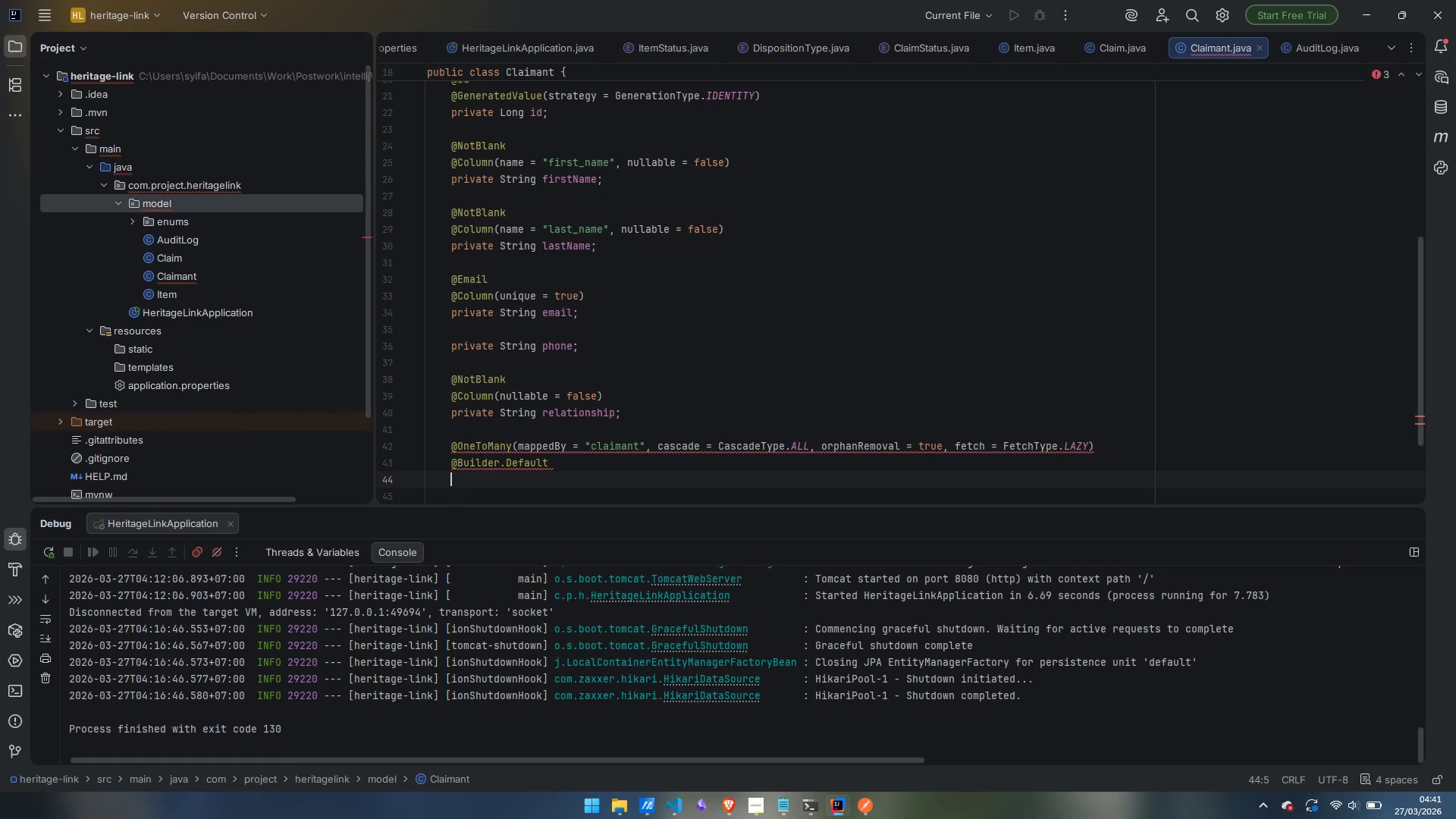 
hold_key(key=ShiftLeft, duration=0.52)
 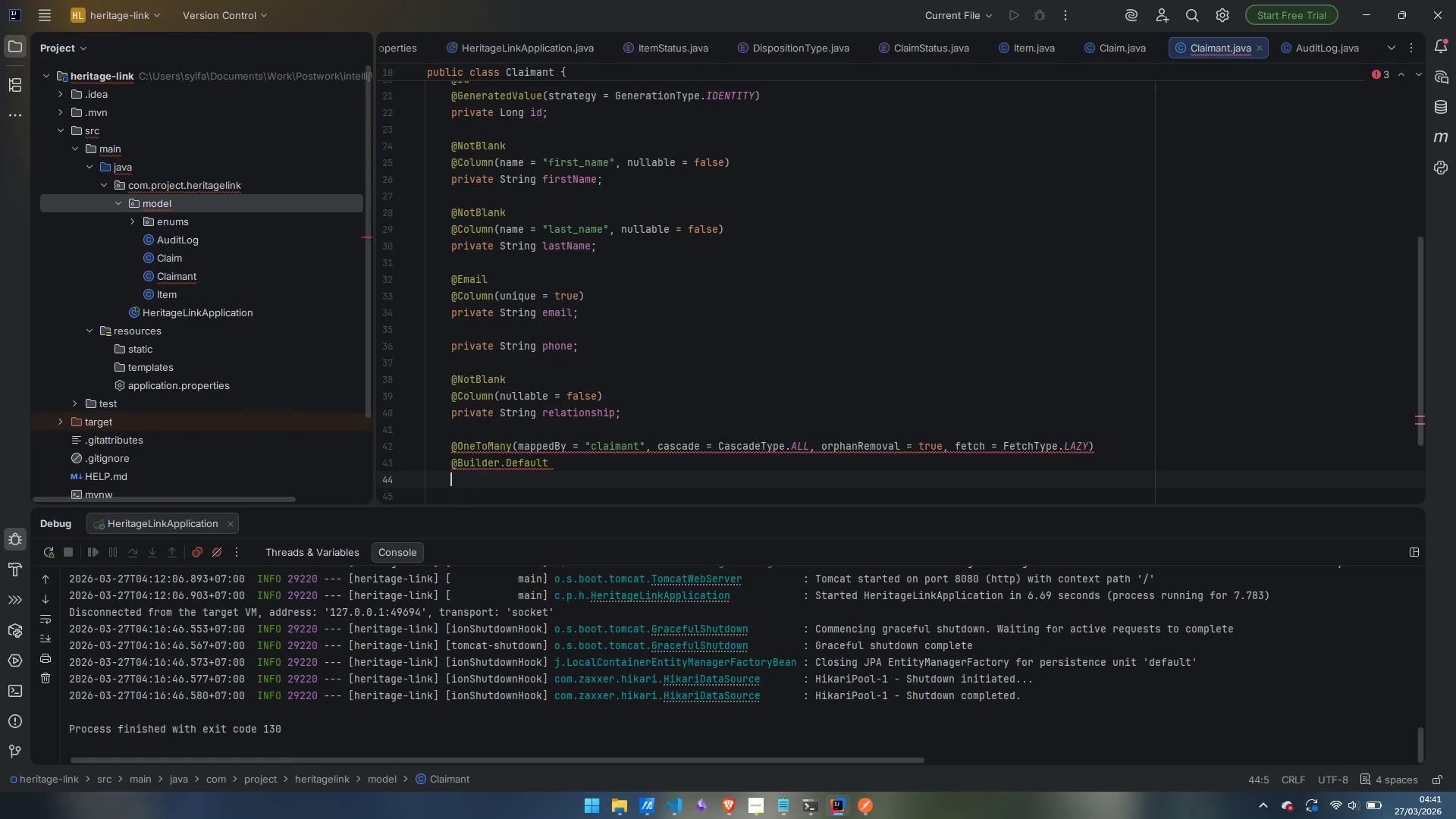 
type(private List)
 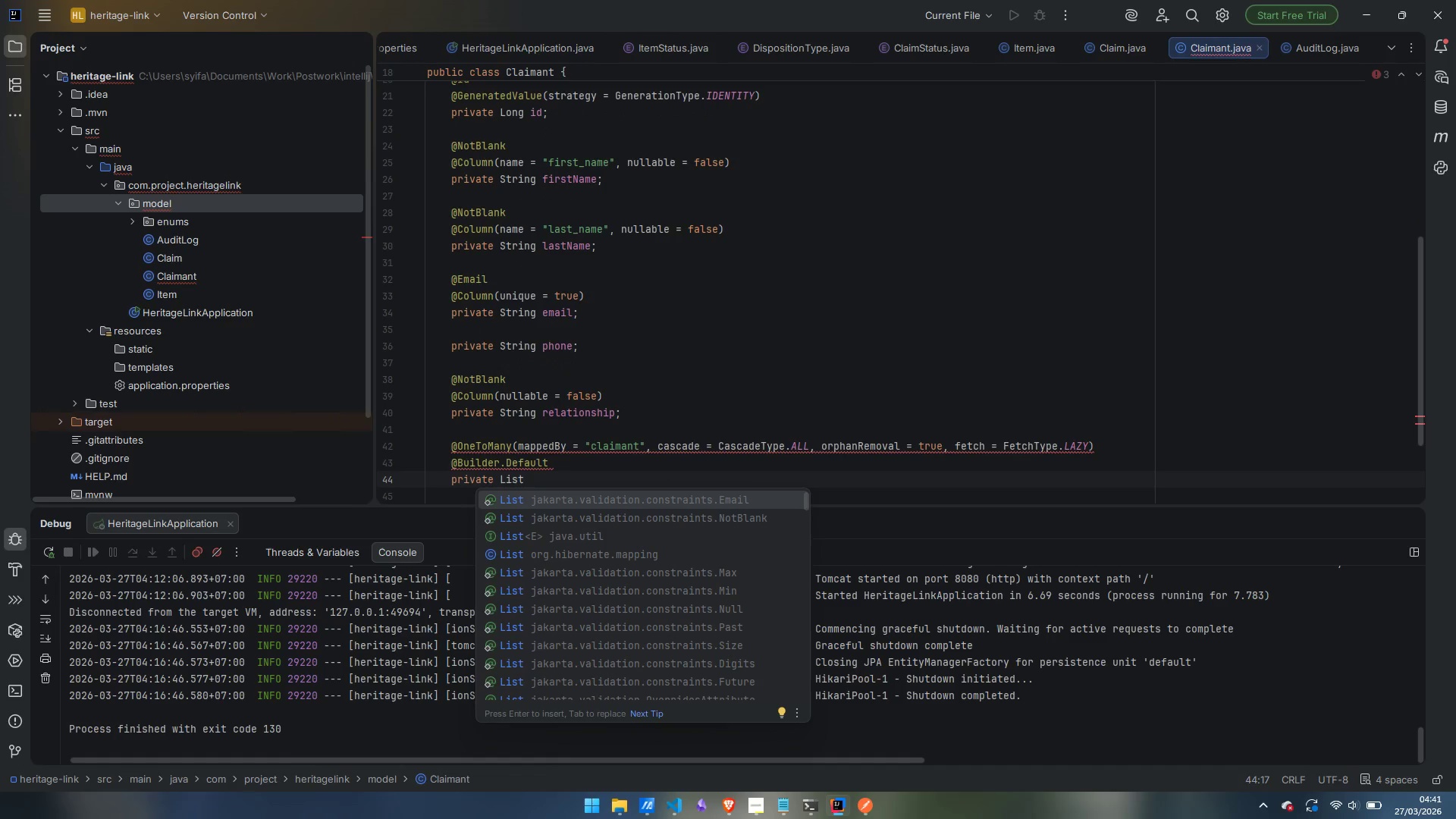 
key(ArrowDown)
 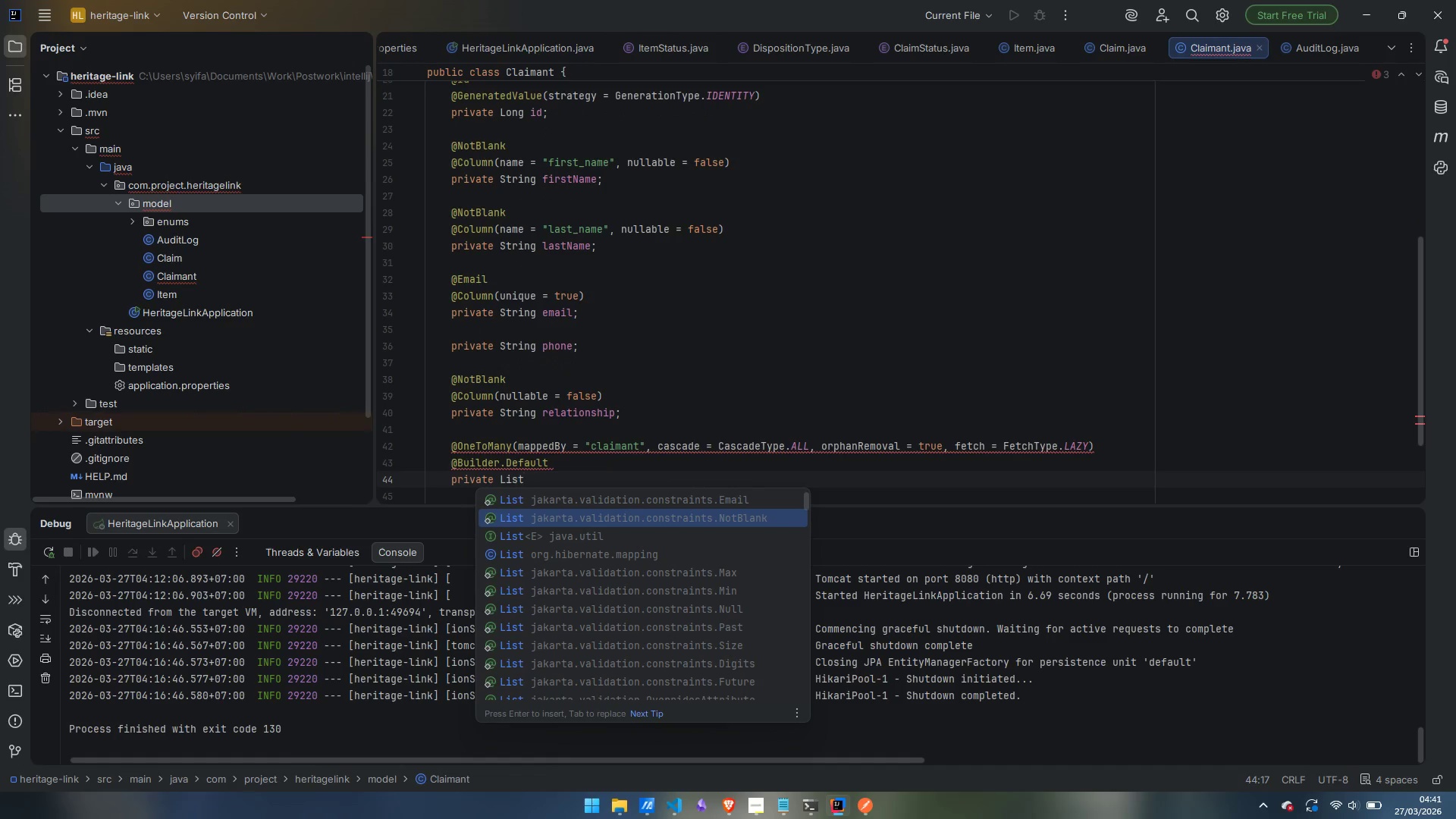 
key(ArrowDown)
 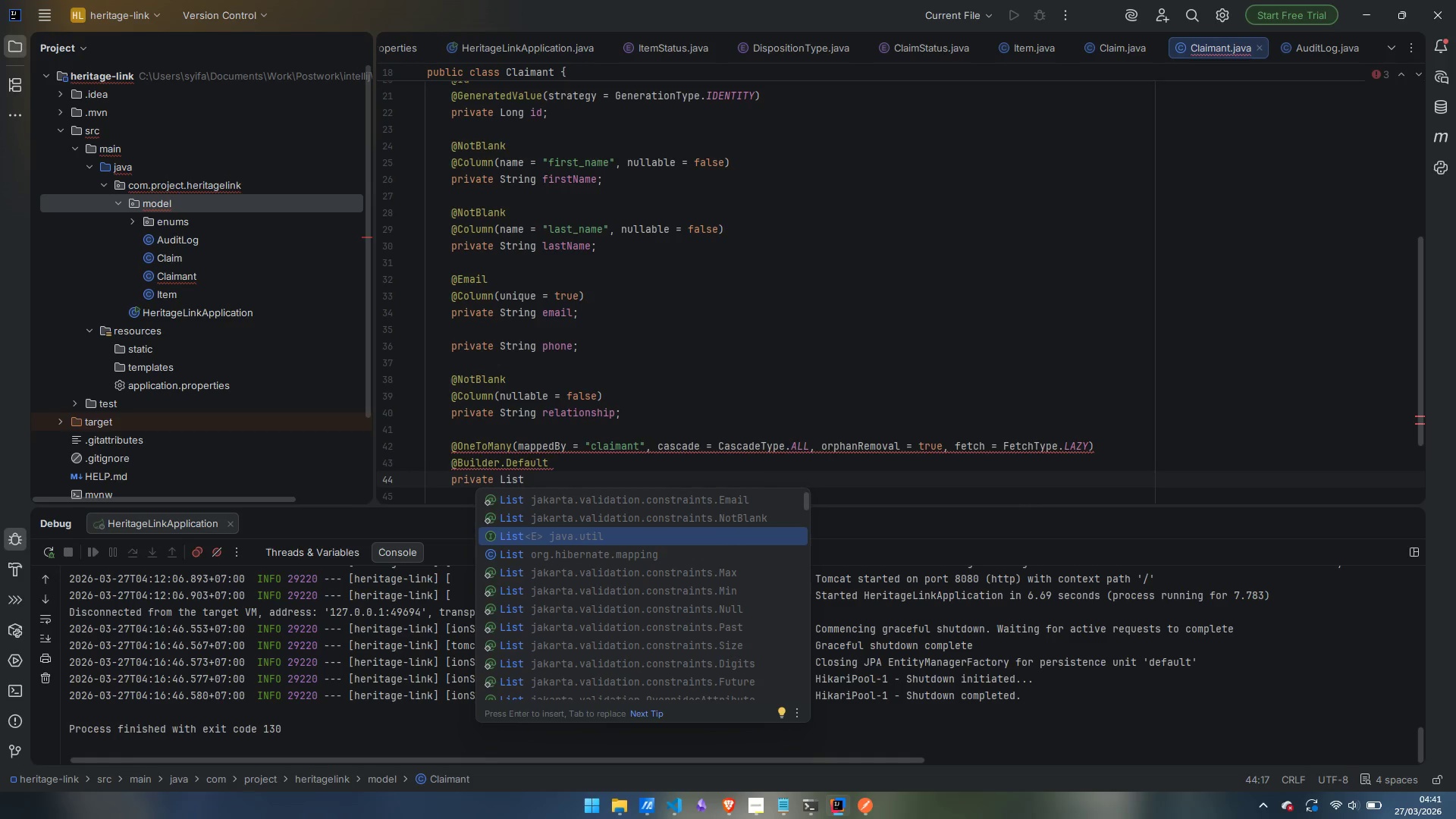 
key(Enter)
 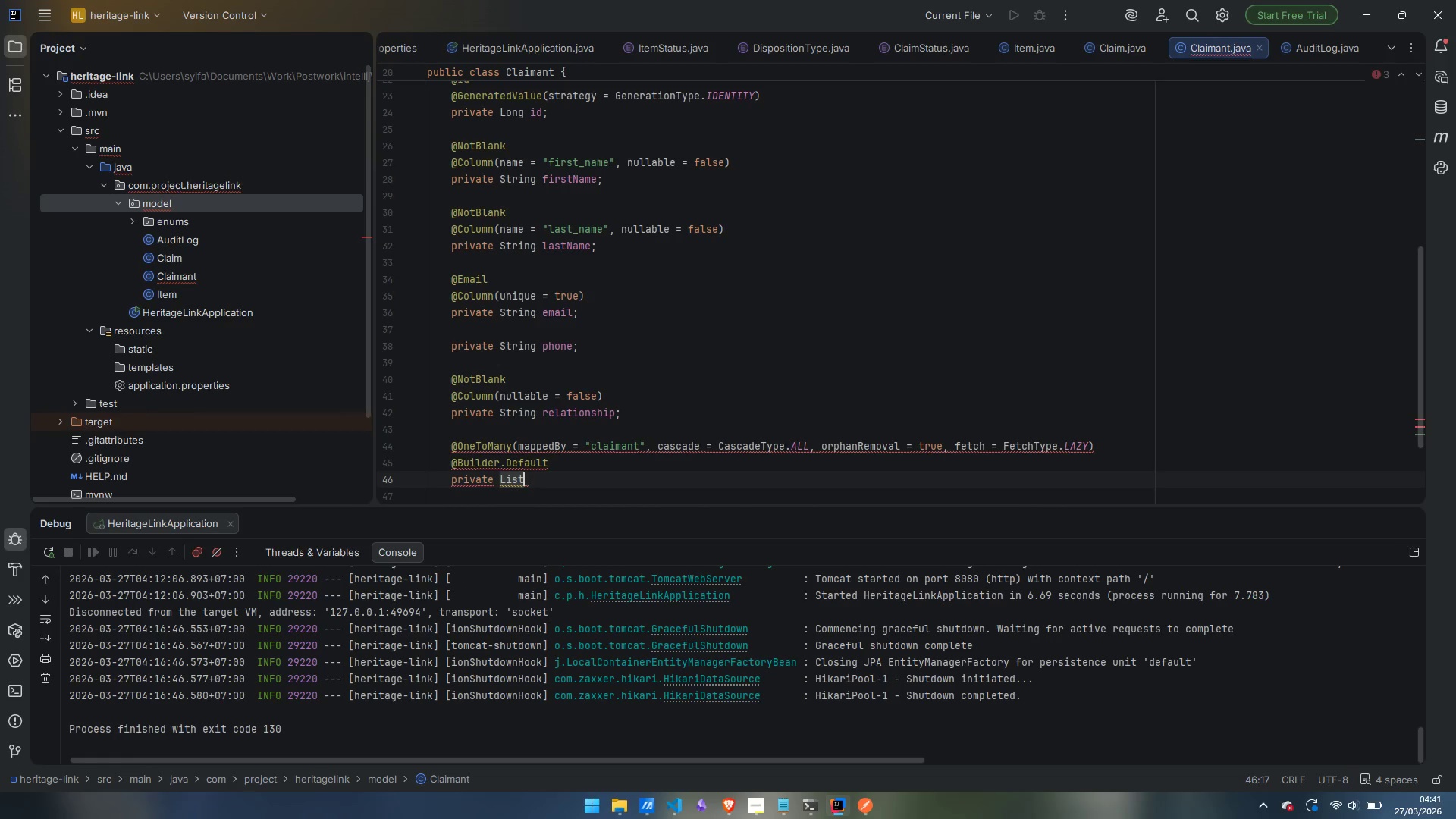 
type(<Claim)
 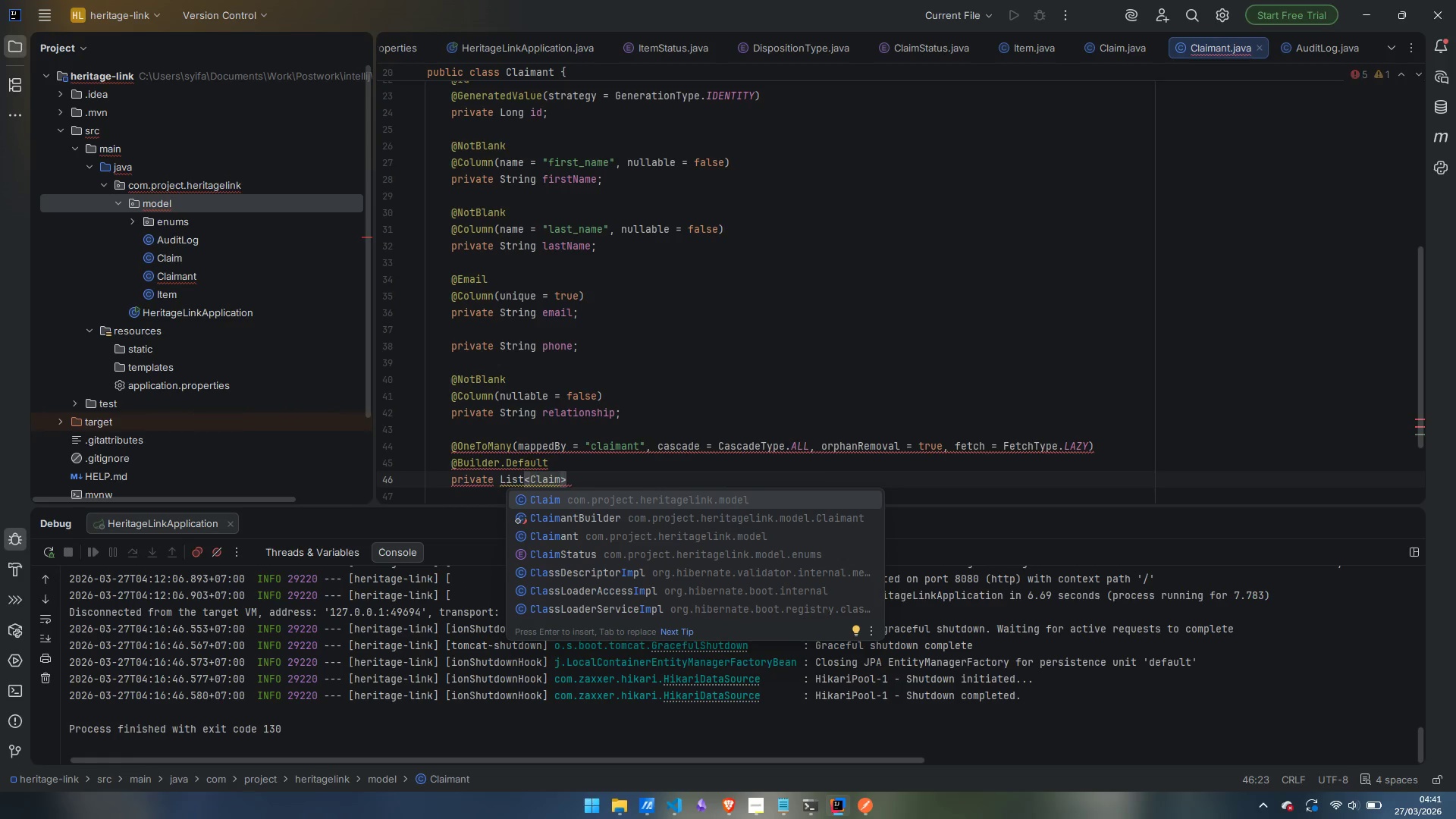 
key(ArrowRight)
 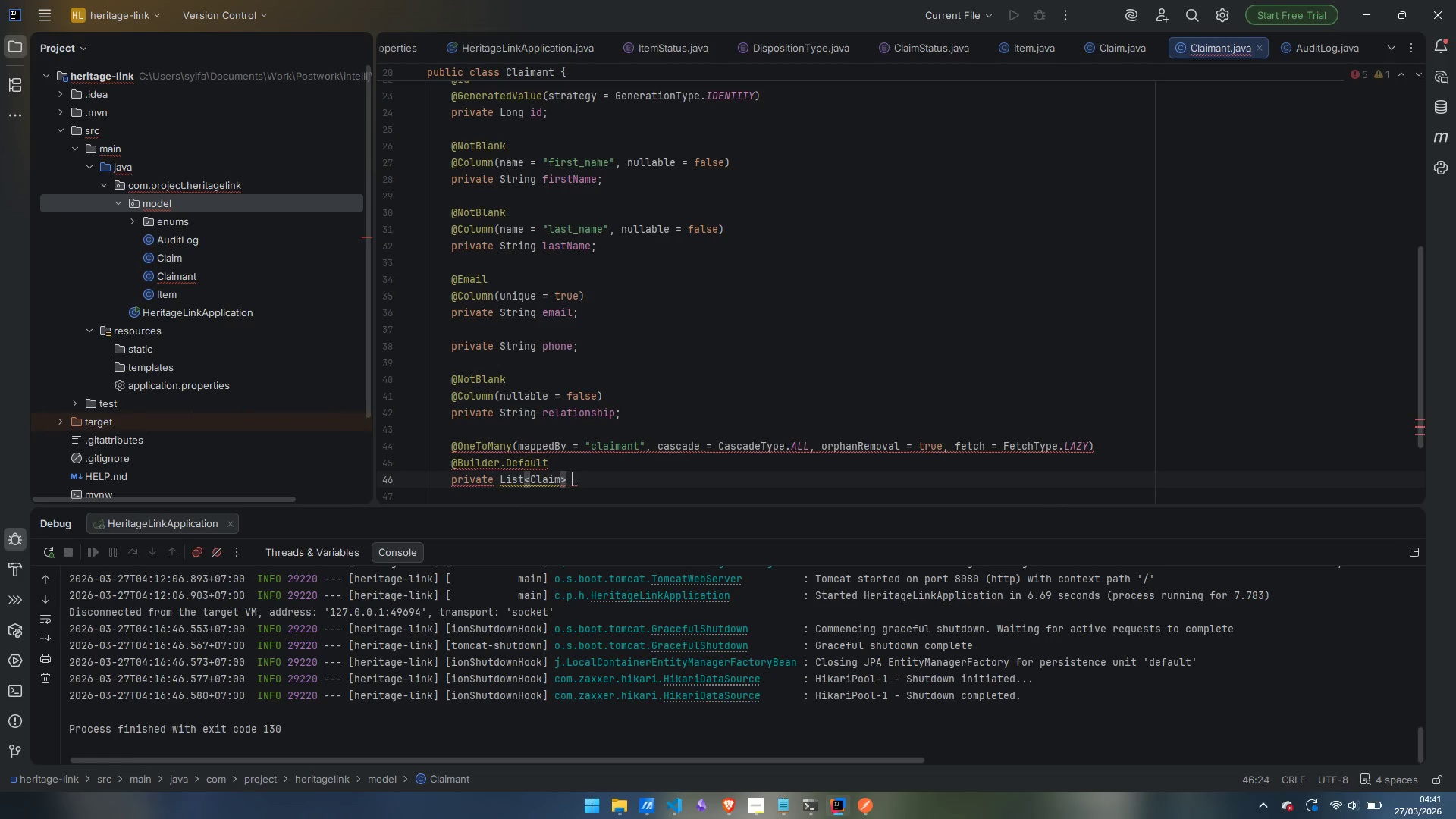 
type( claims - )
key(Backspace)
key(Backspace)
type(= new Arra)
 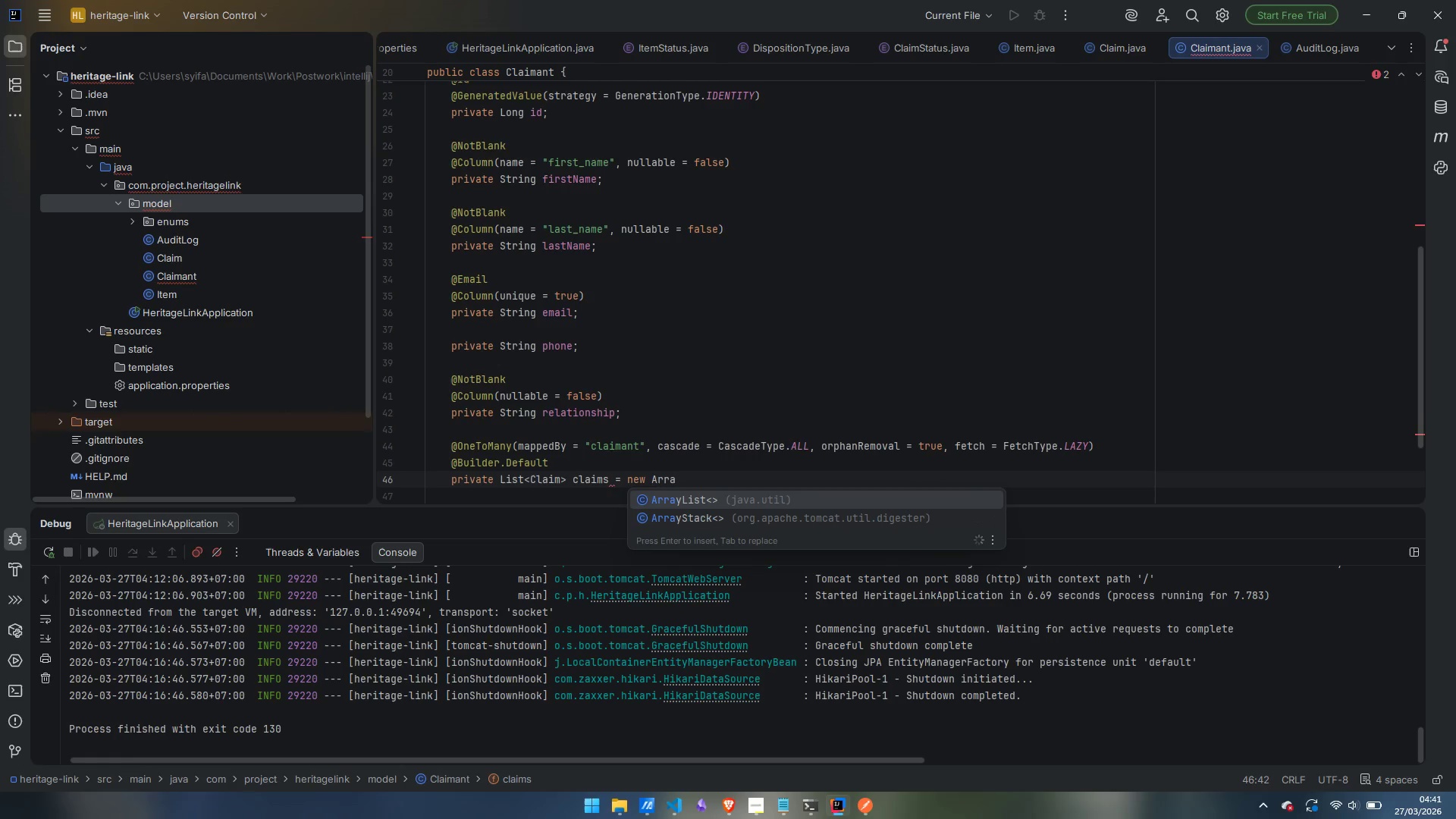 
key(Enter)
 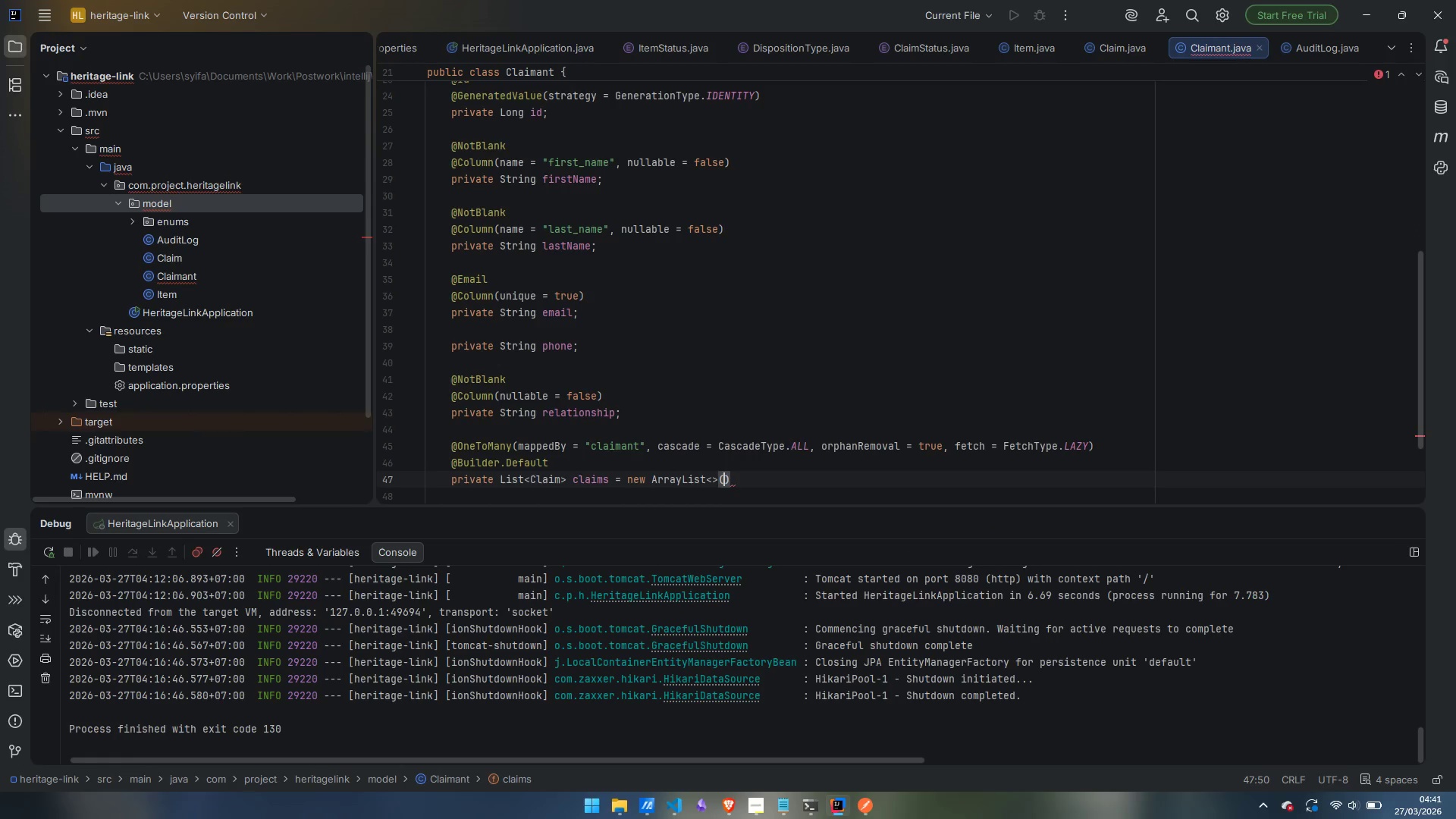 
key(ArrowRight)
 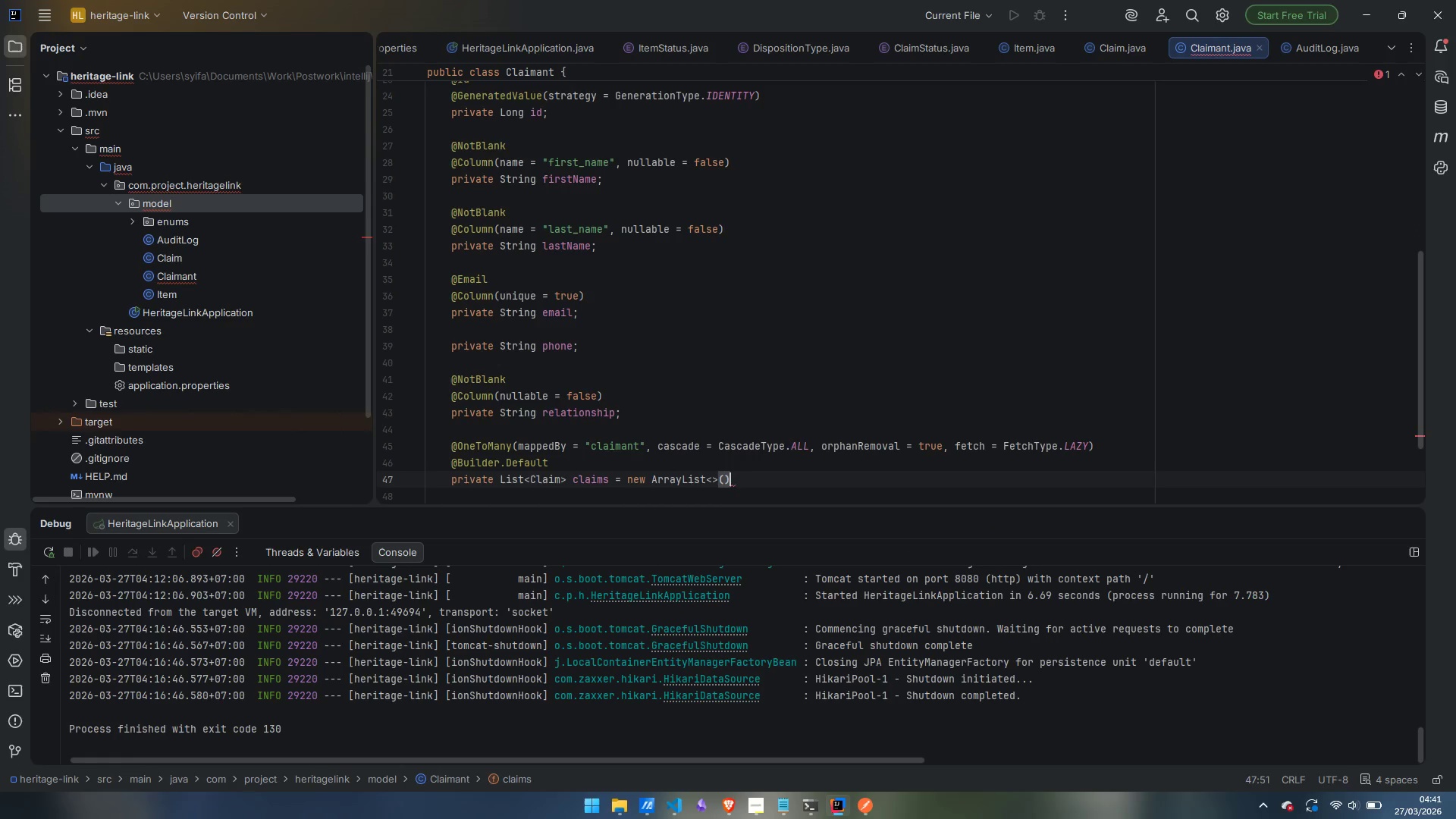 
key(Semicolon)
 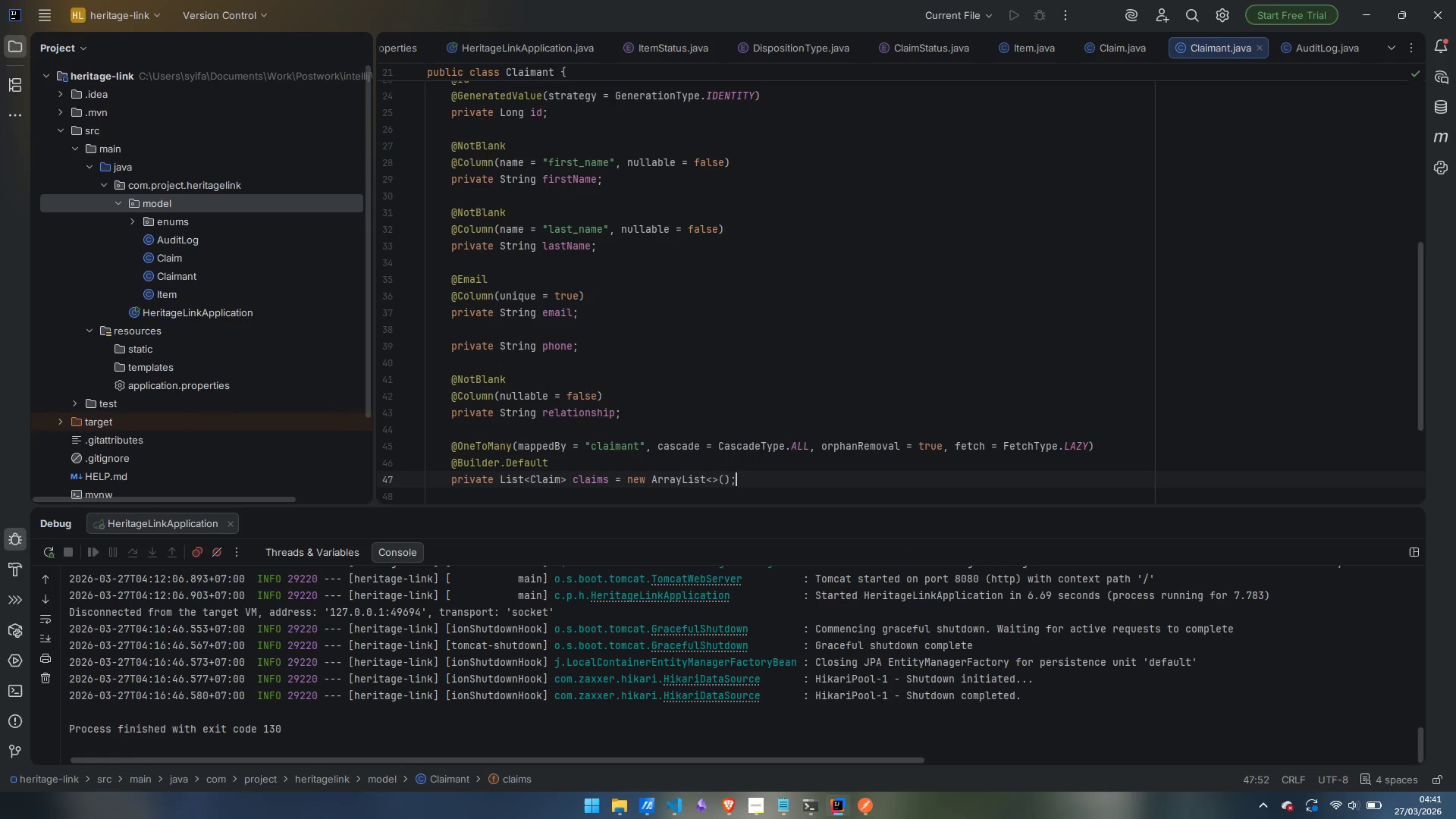 
key(Enter)
 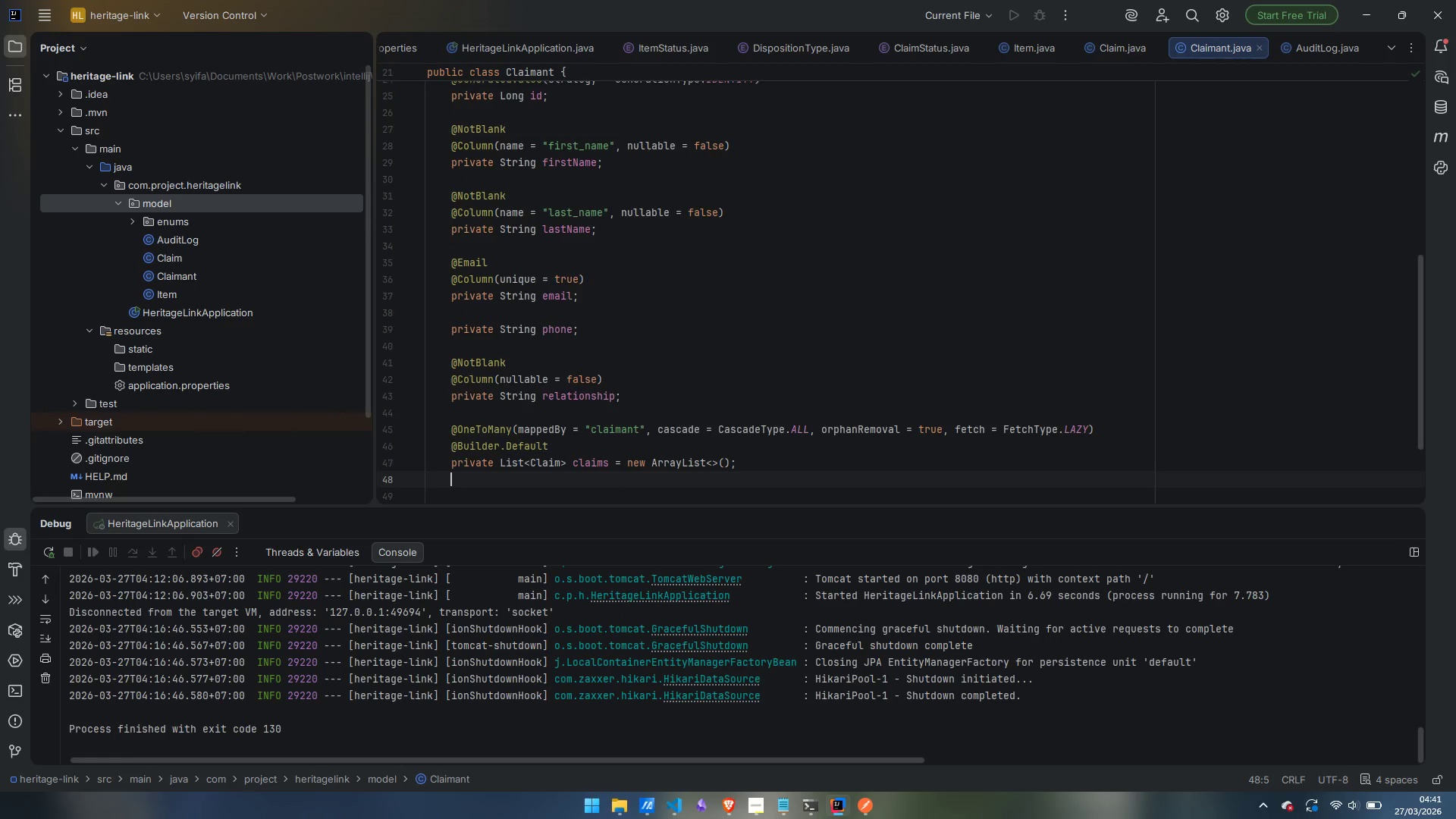 
key(Enter)
 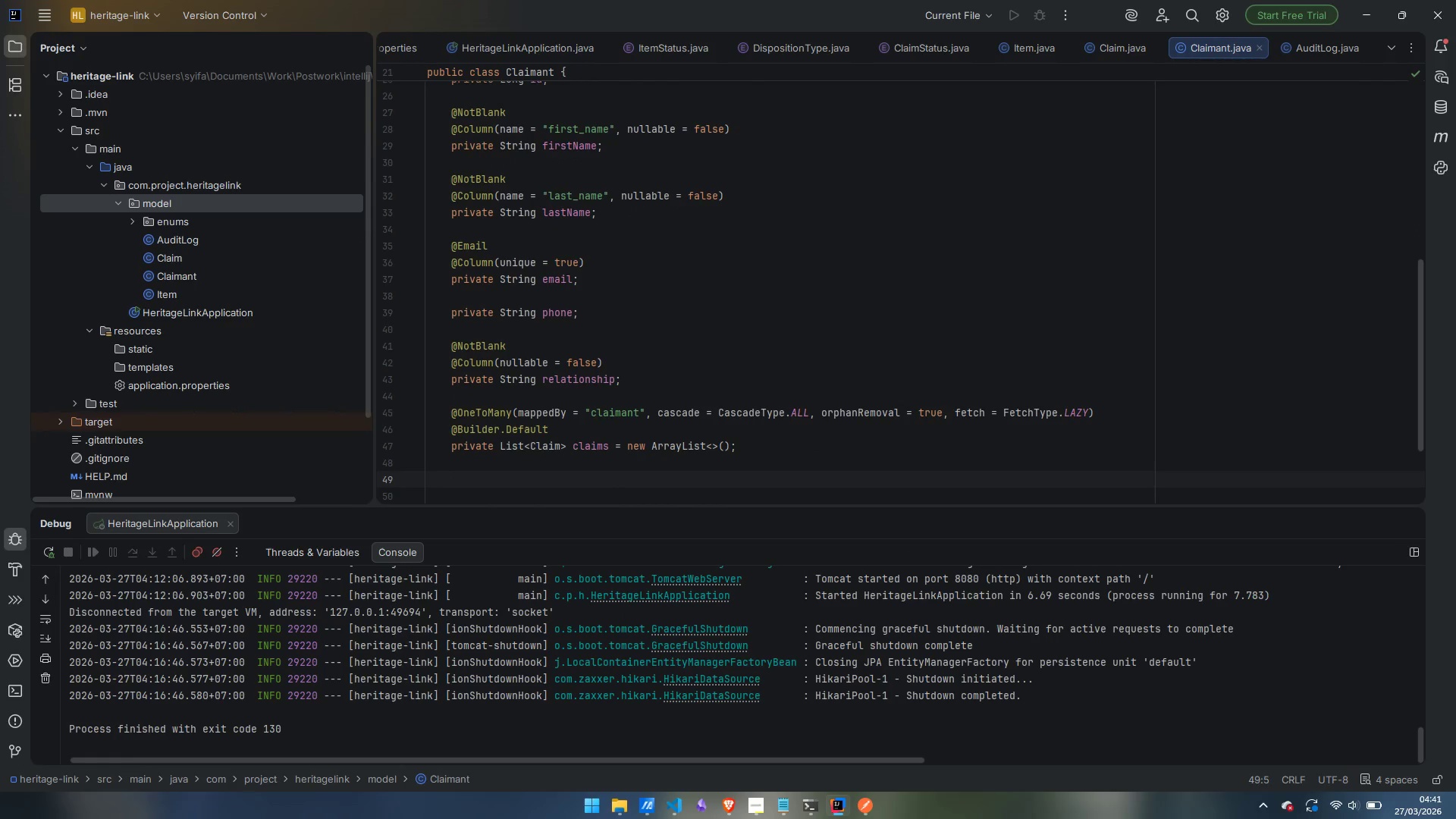 
type(@CreationTimestamp)
 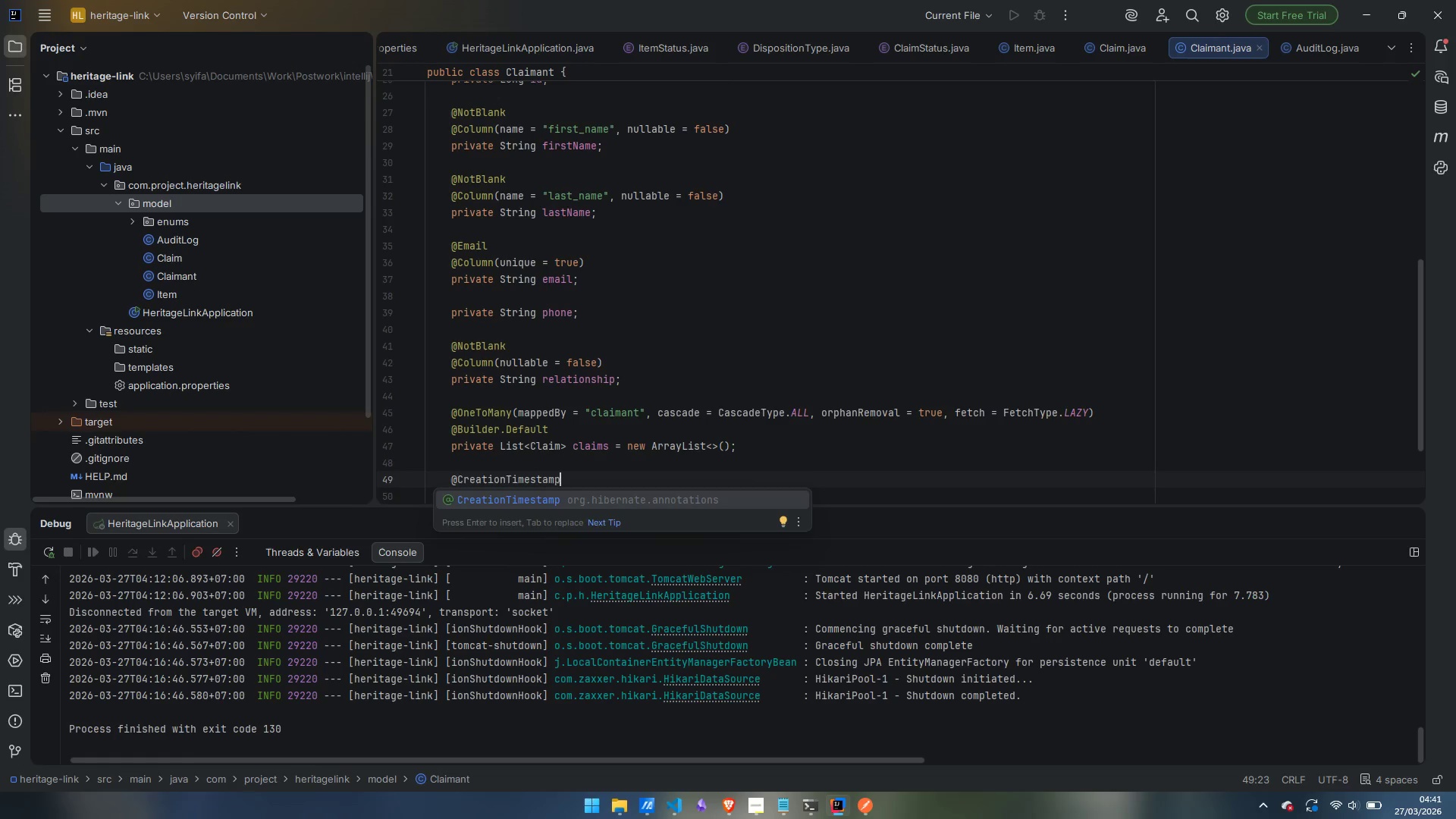 
key(Enter)
 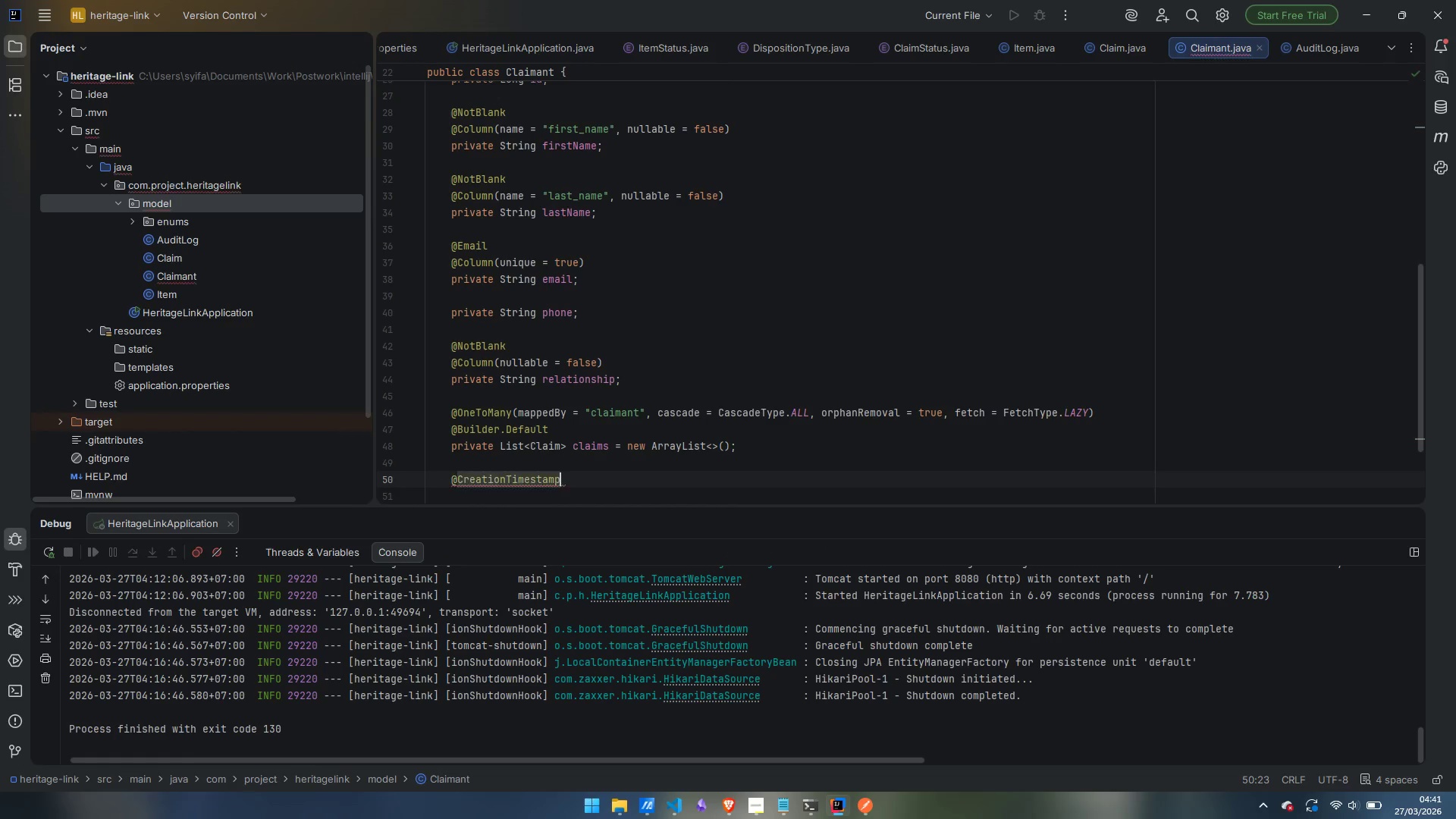 
key(Enter)
 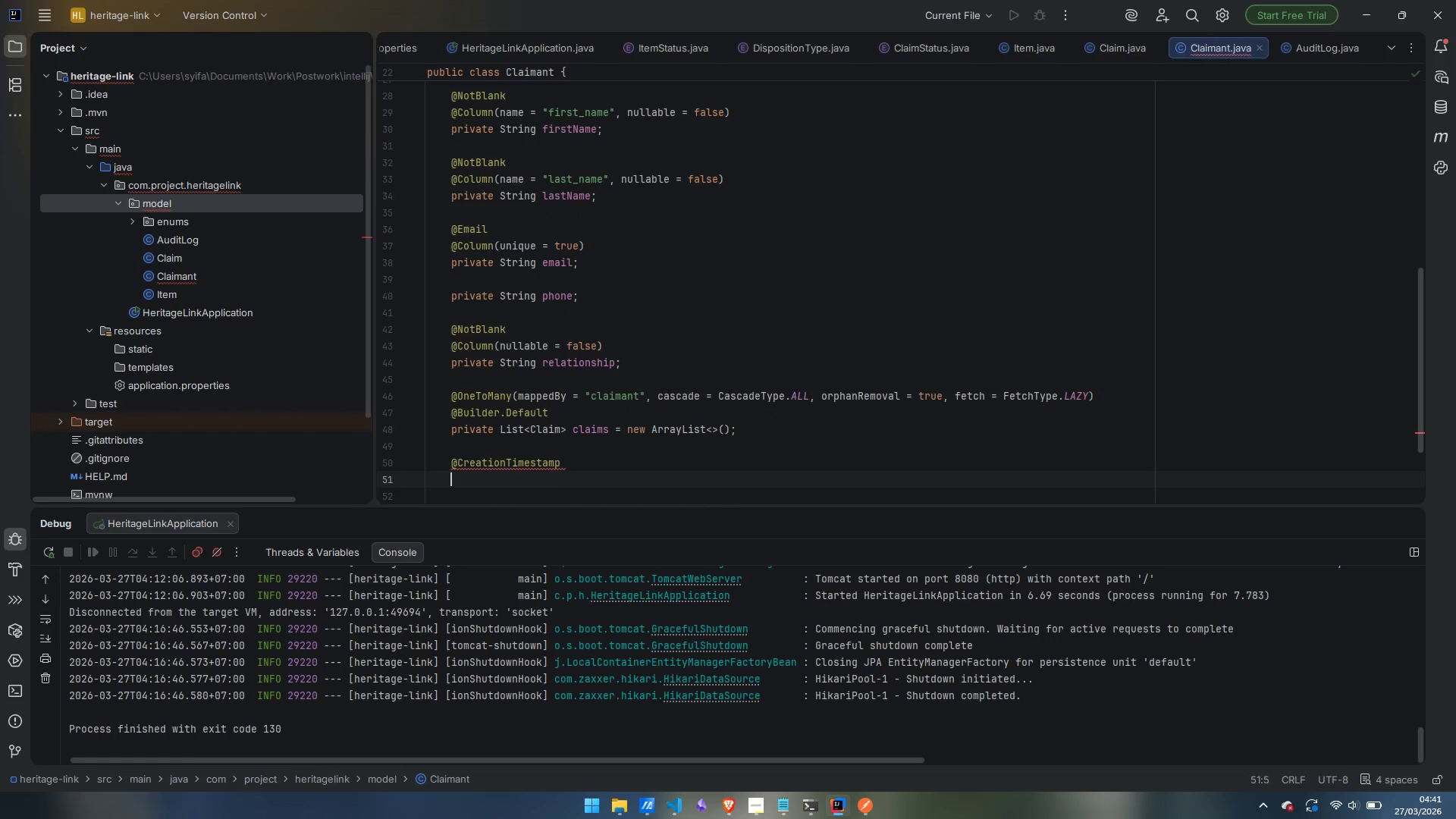 
type(@Column)
 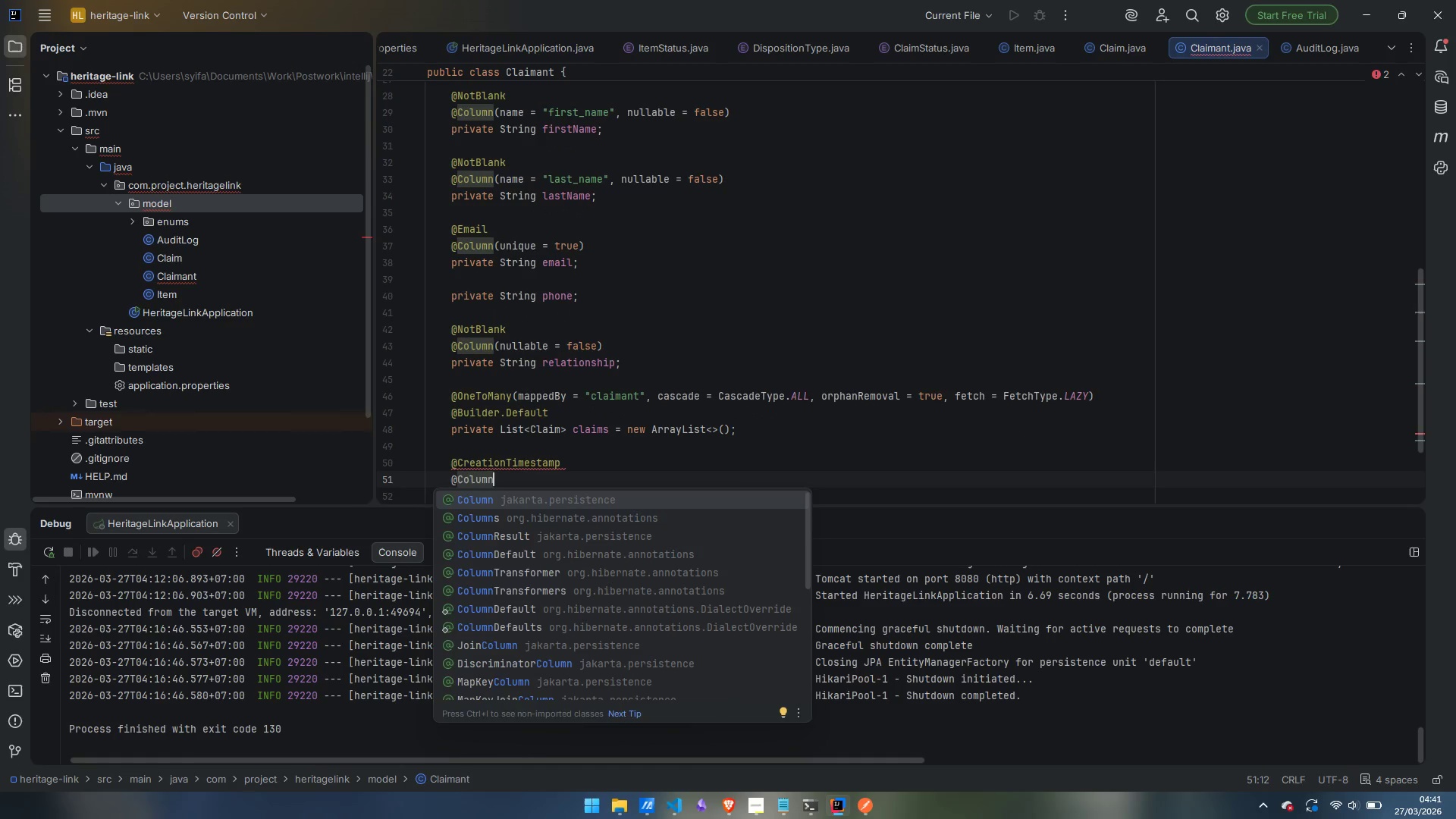 
key(Enter)
 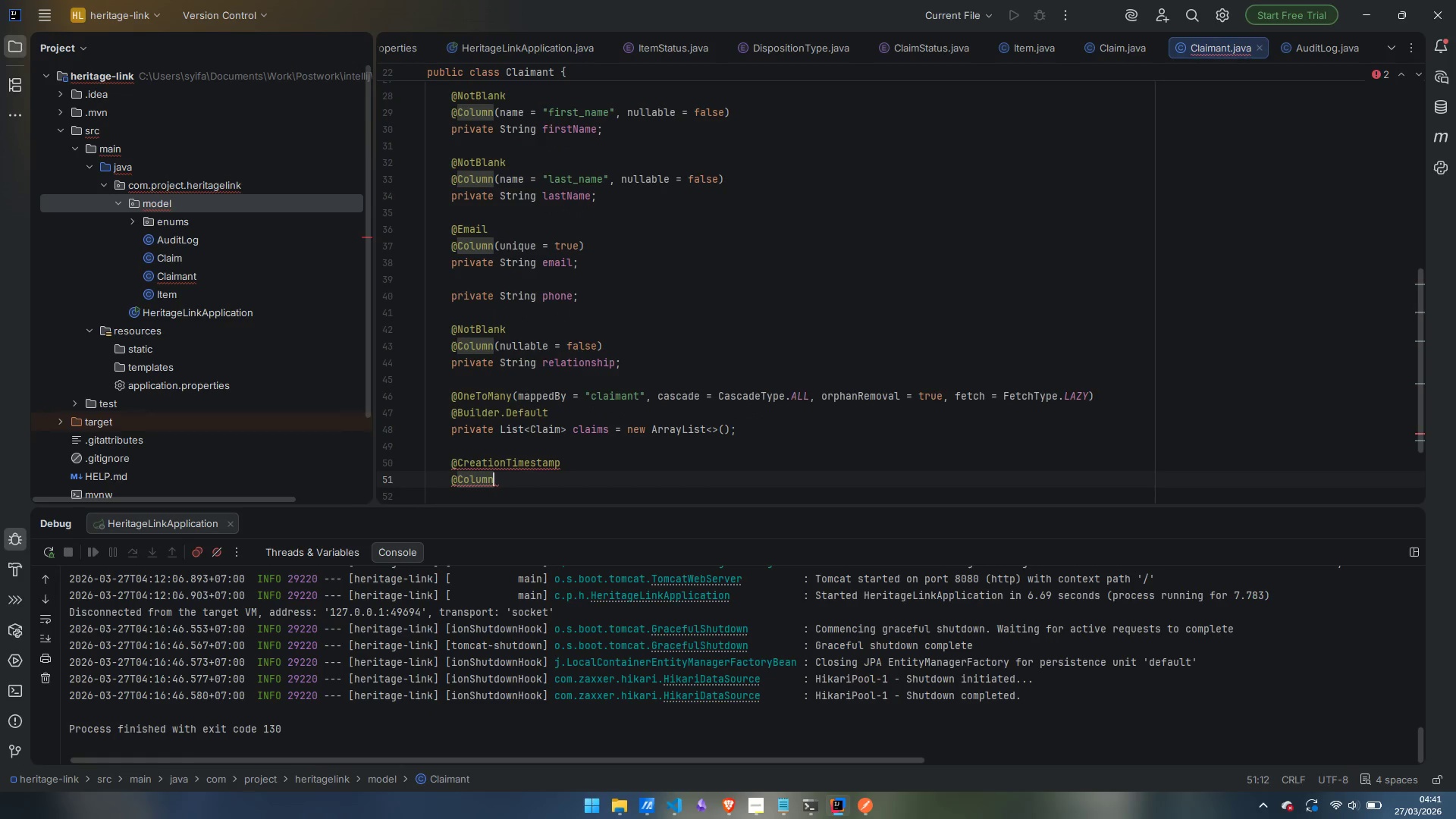 
type((name = "created_at)
 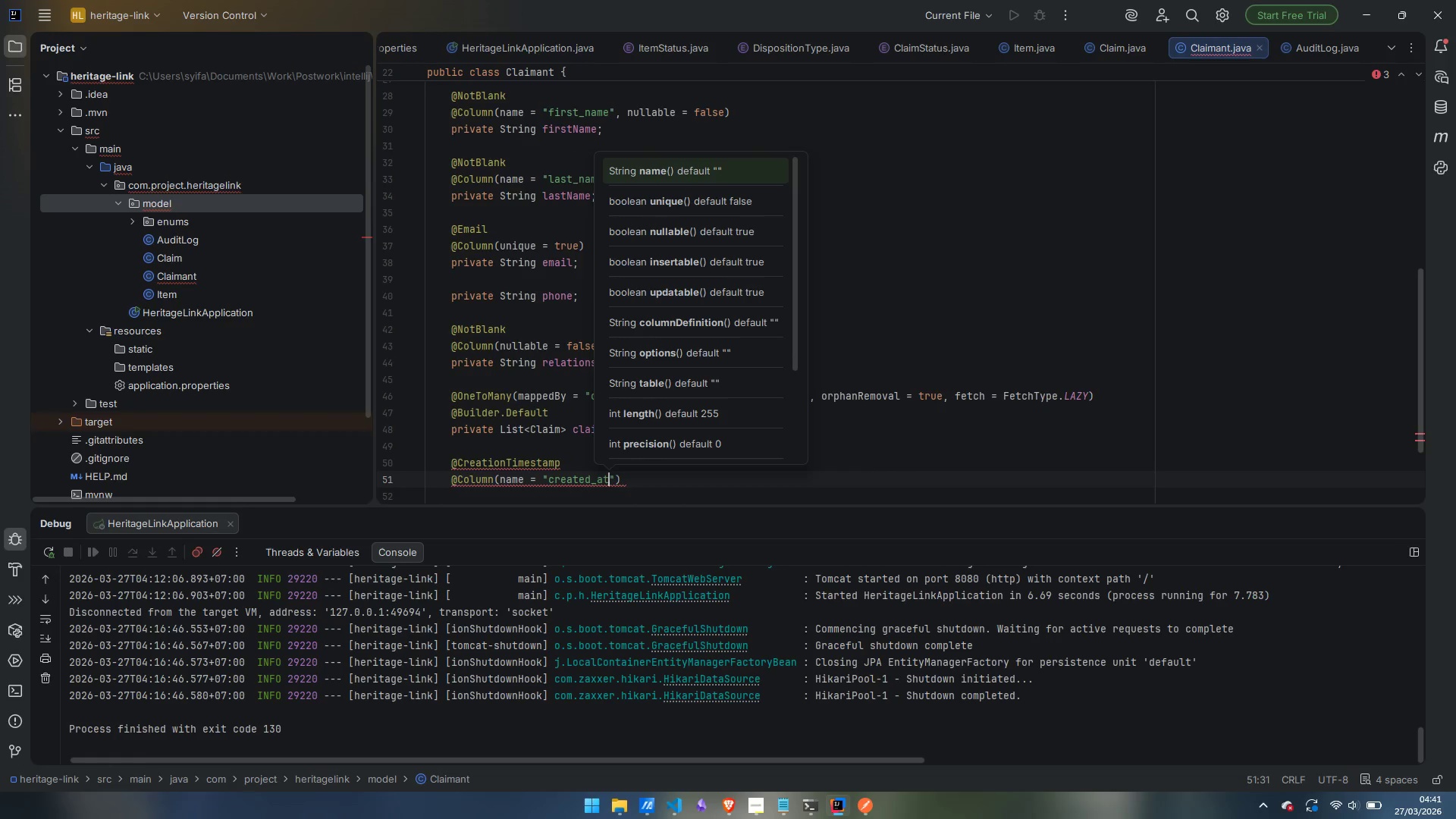 
key(ArrowRight)
 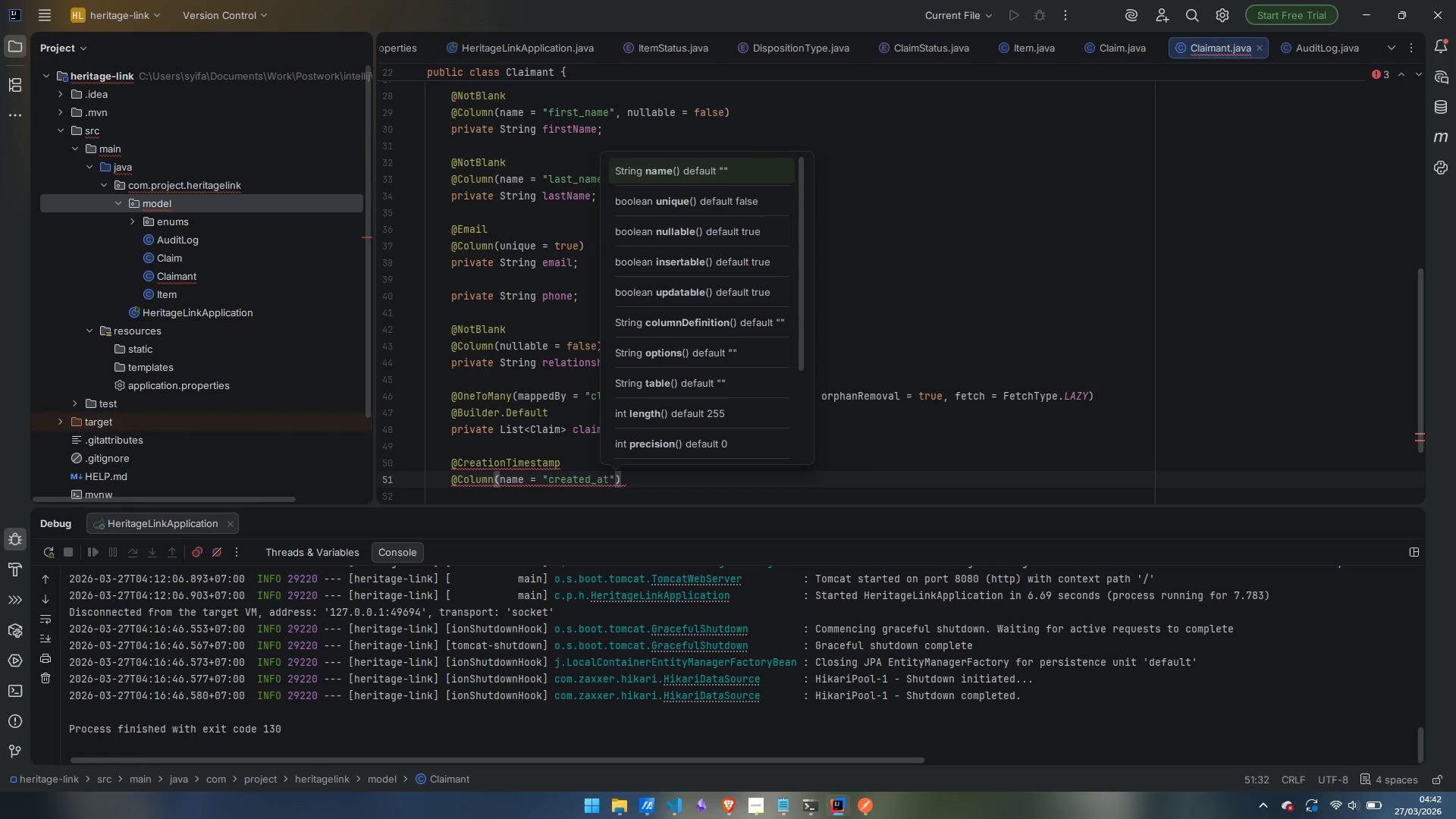 
type(, updatea)
key(Backspace)
key(Backspace)
type(able = false)
 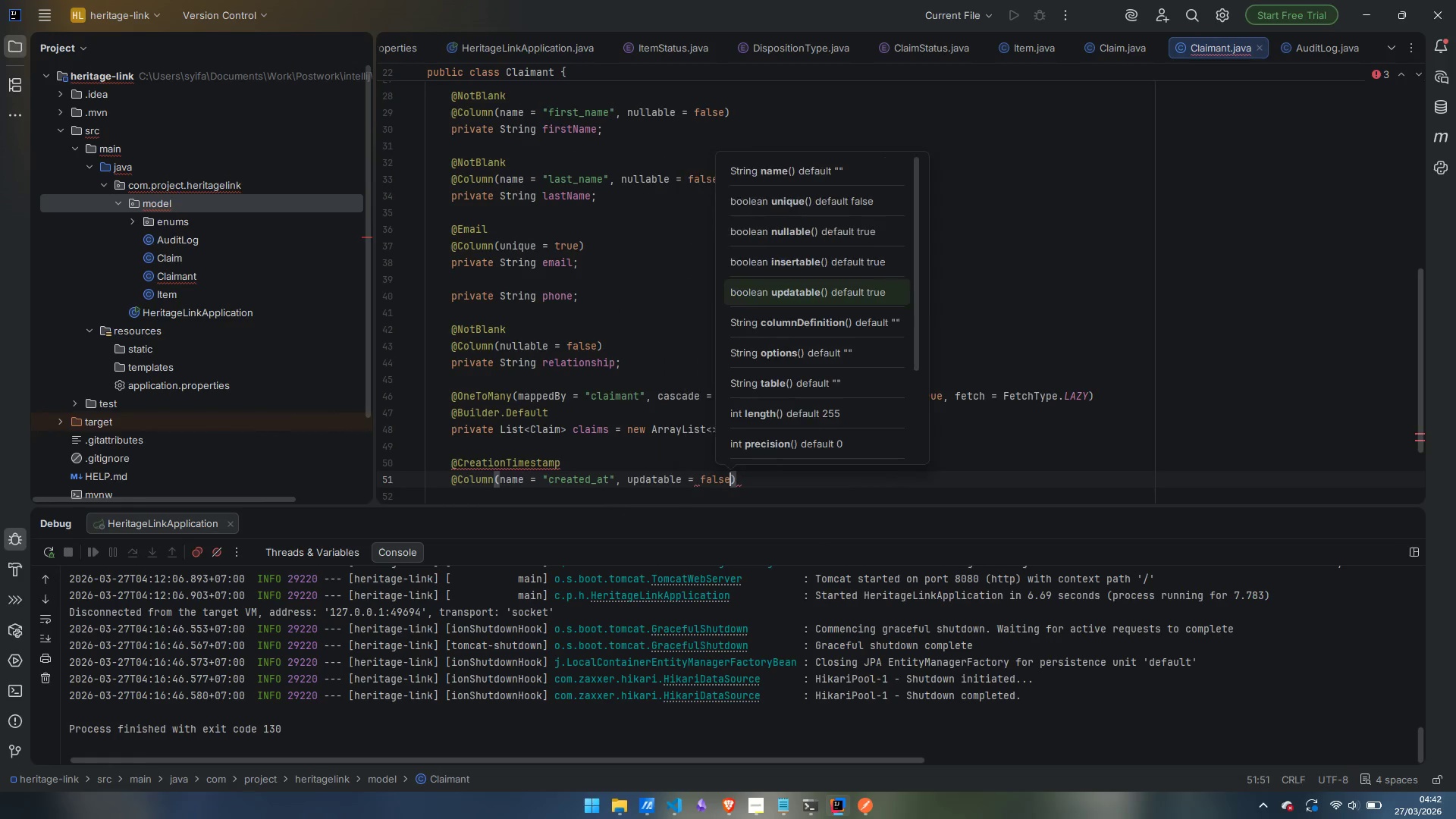 
key(ArrowRight)
 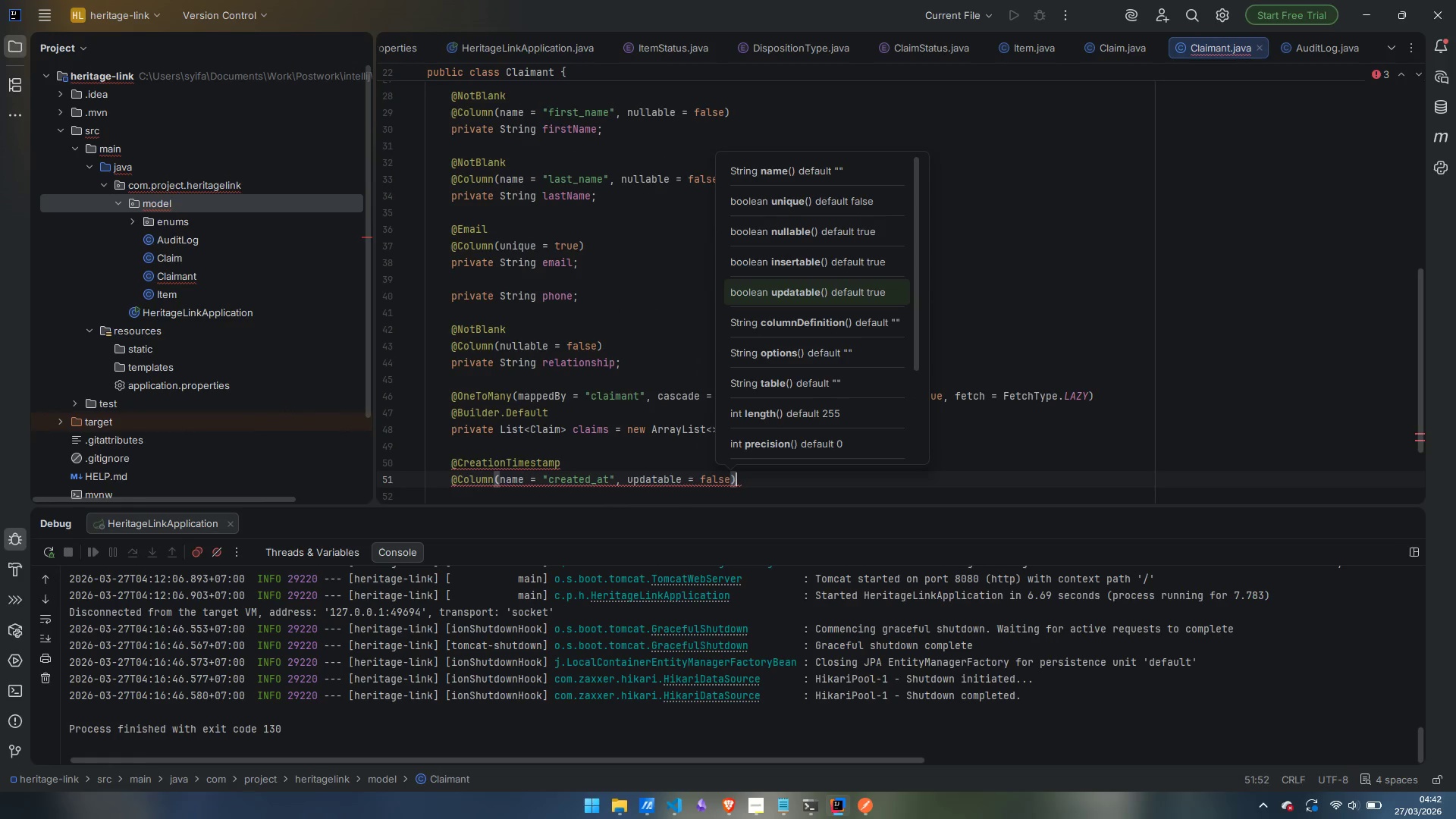 
key(Enter)
 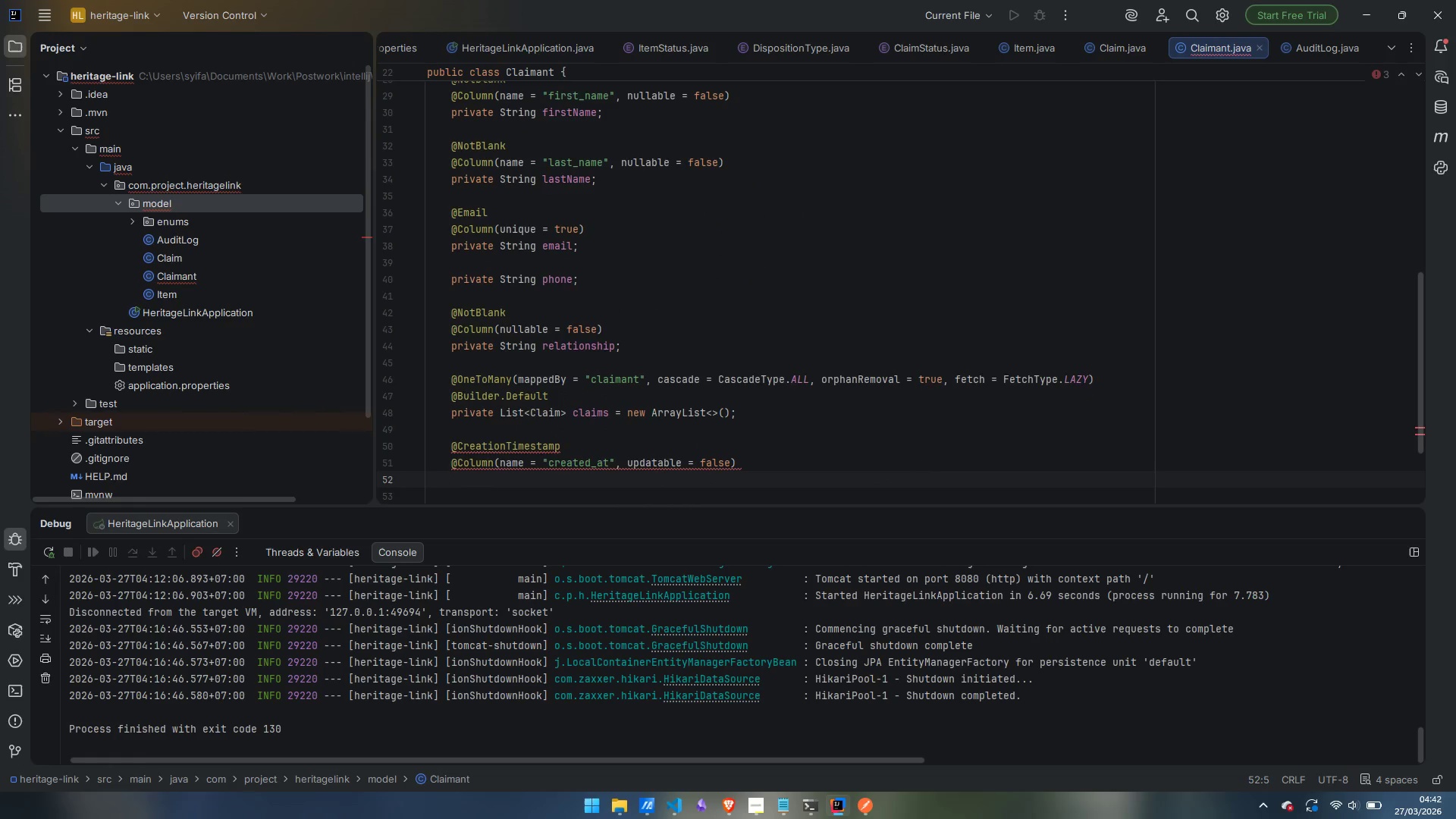 
type(private )
 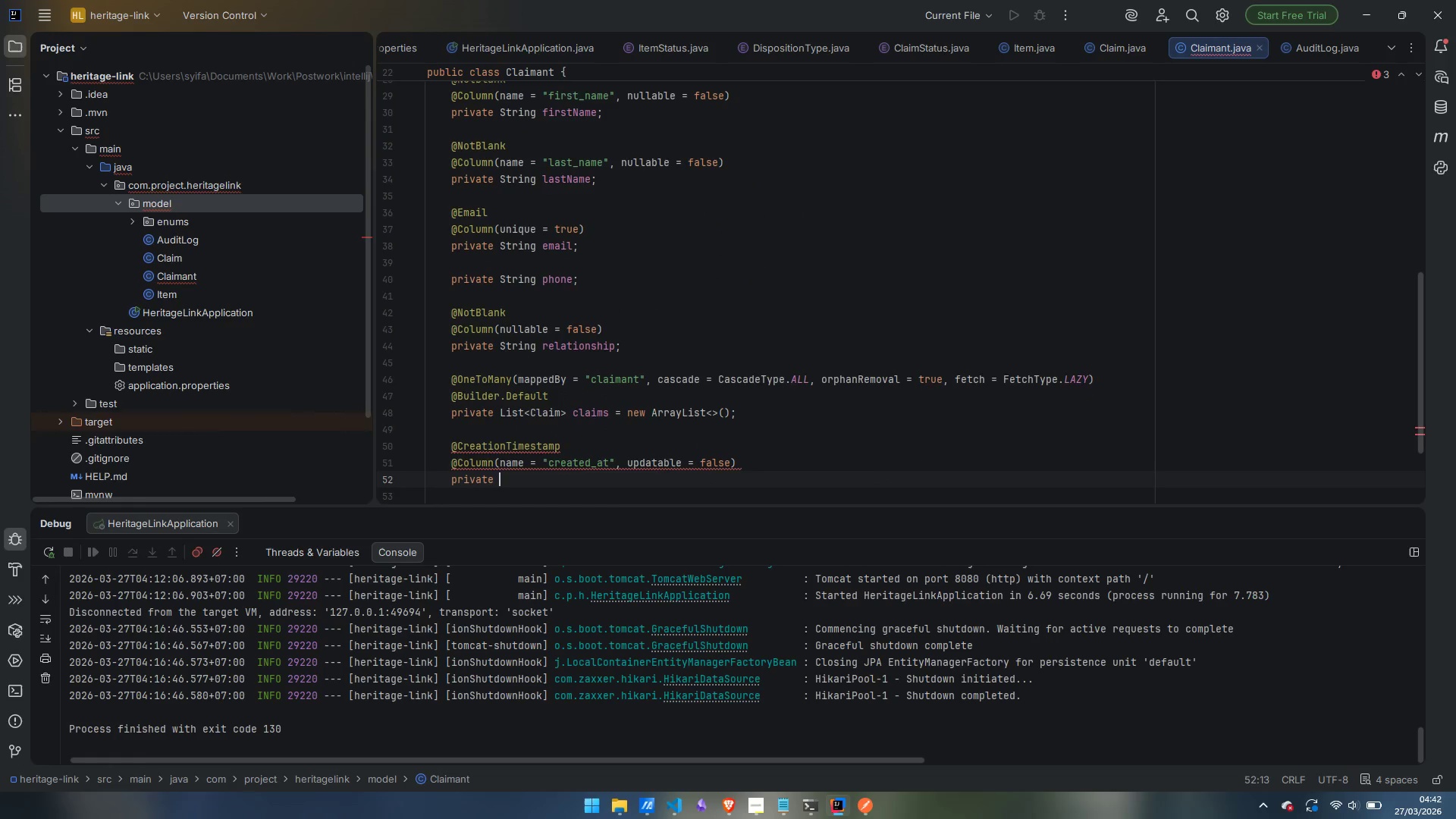 
hold_key(key=ShiftLeft, duration=1.5)
 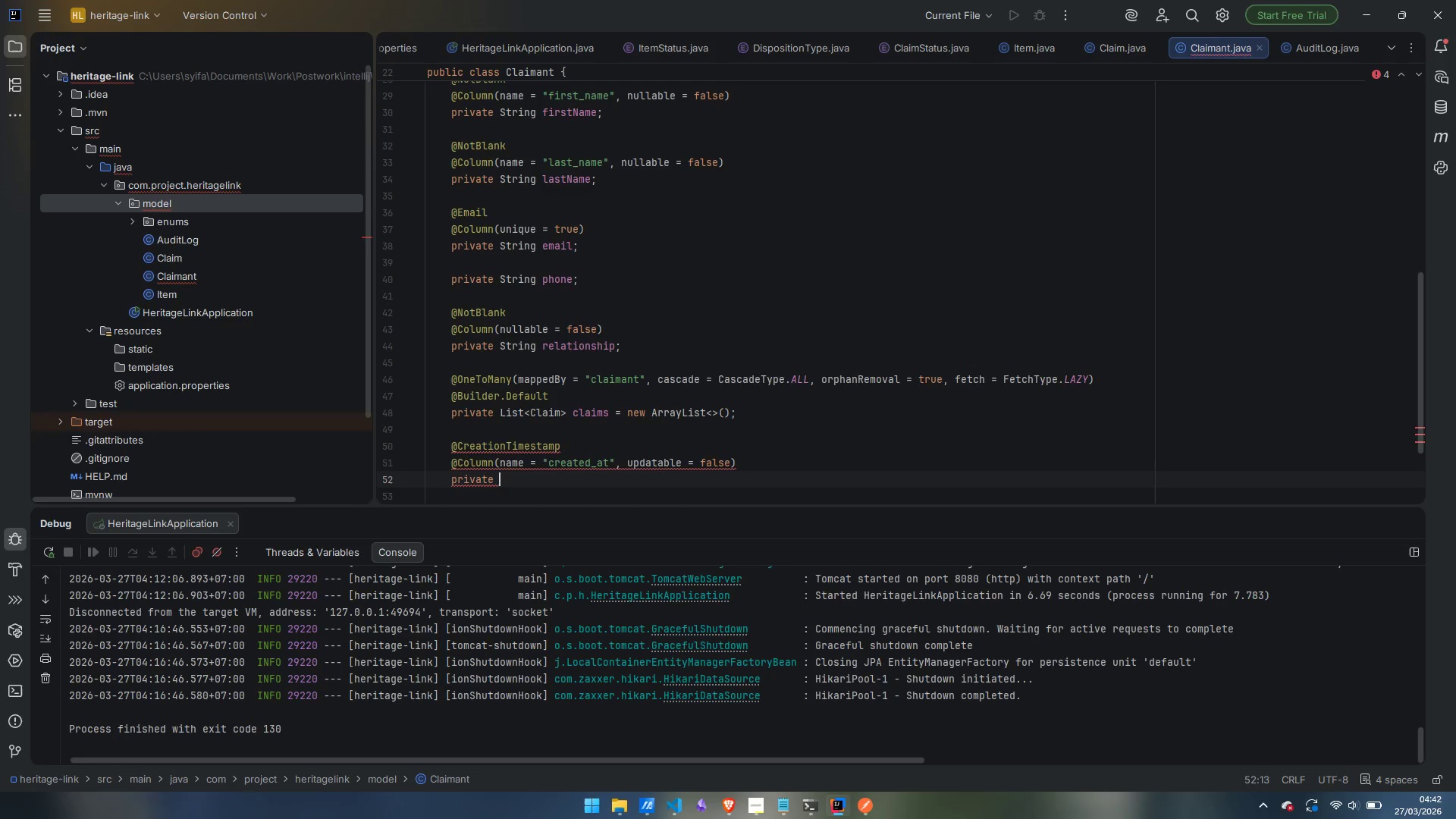 
hold_key(key=ShiftLeft, duration=1.53)
 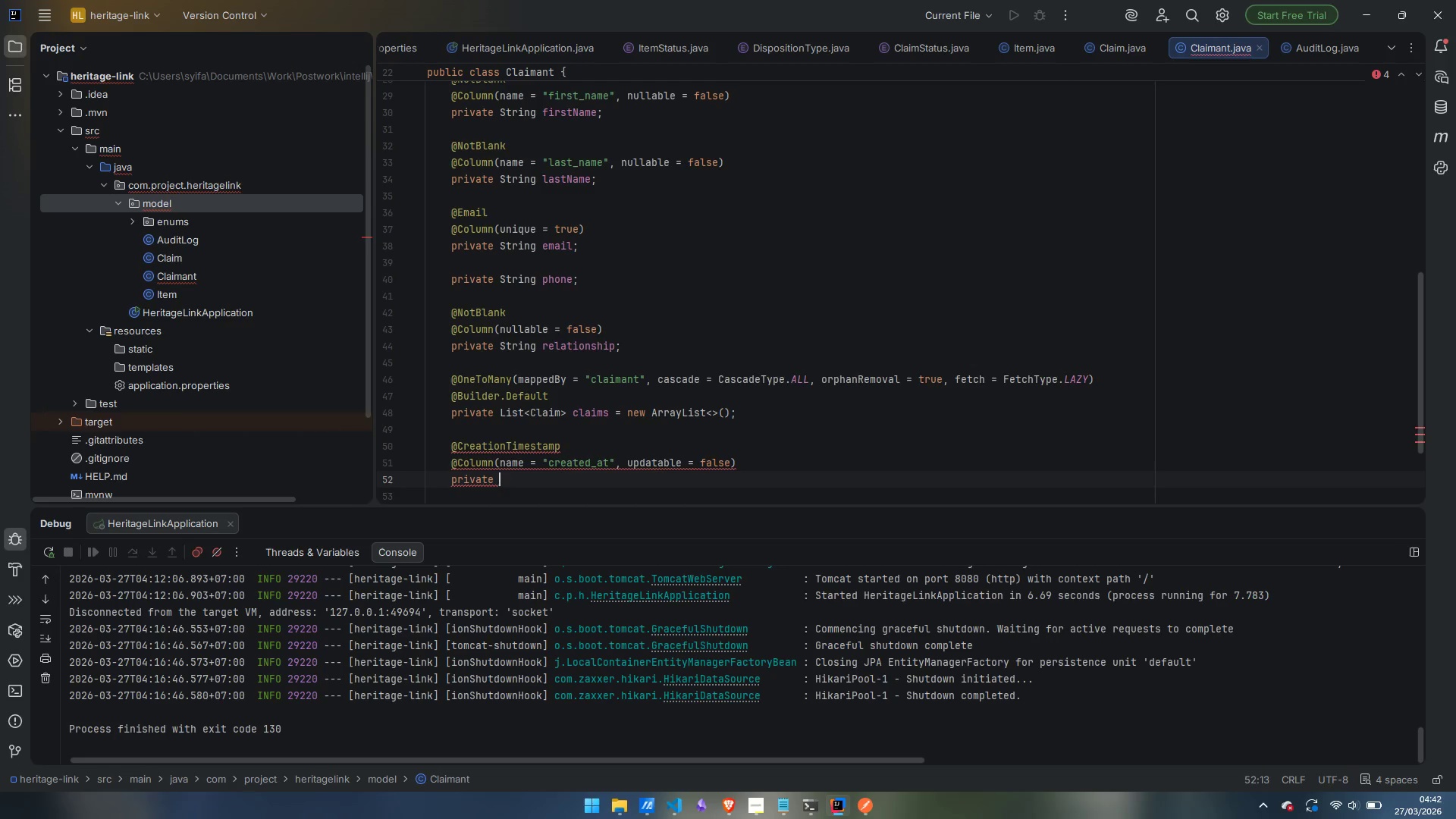 
type(oc)
key(Backspace)
key(Backspace)
type(LocalDateTime)
 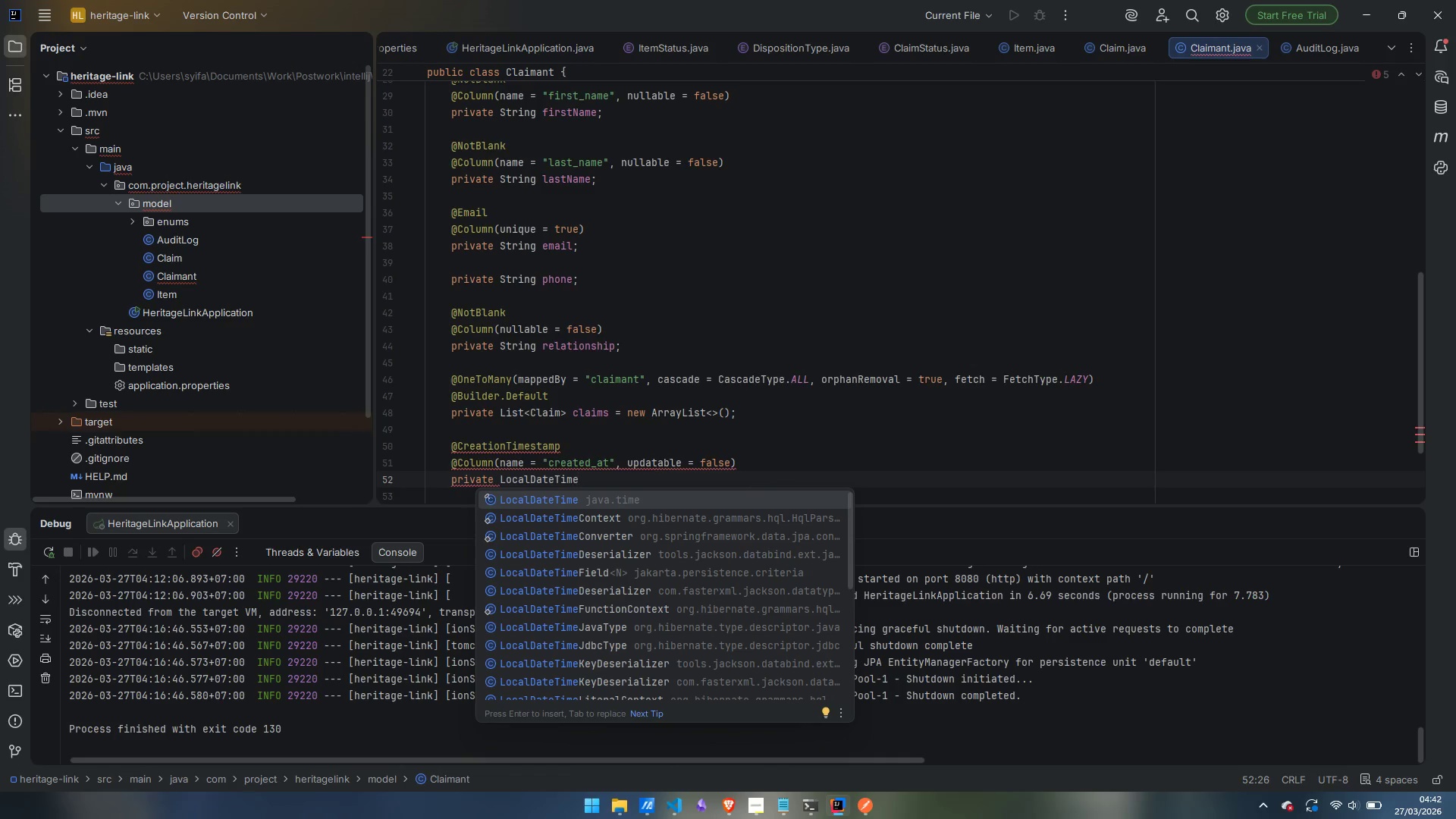 
key(Enter)
 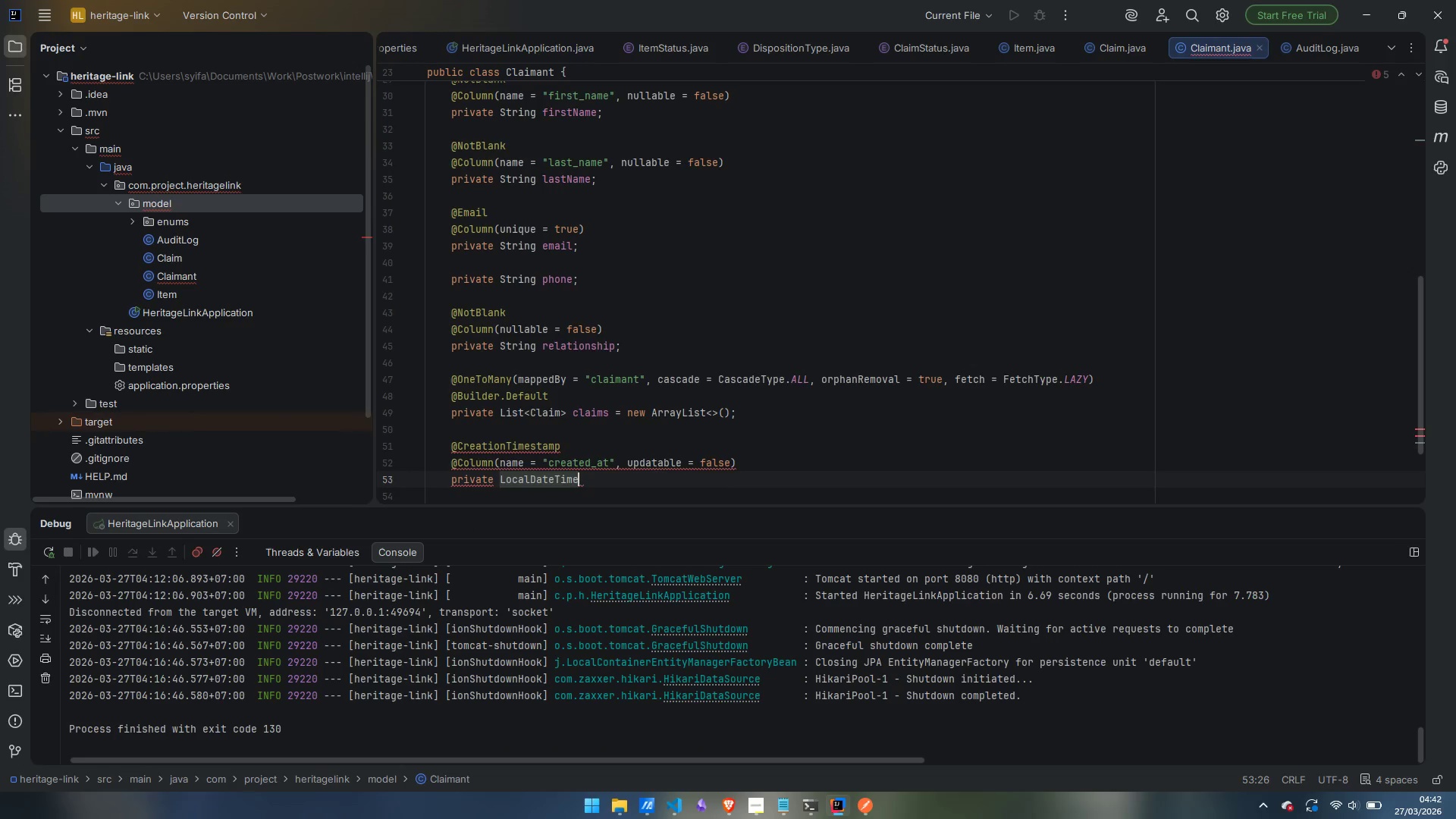 
type( createdAt;)
 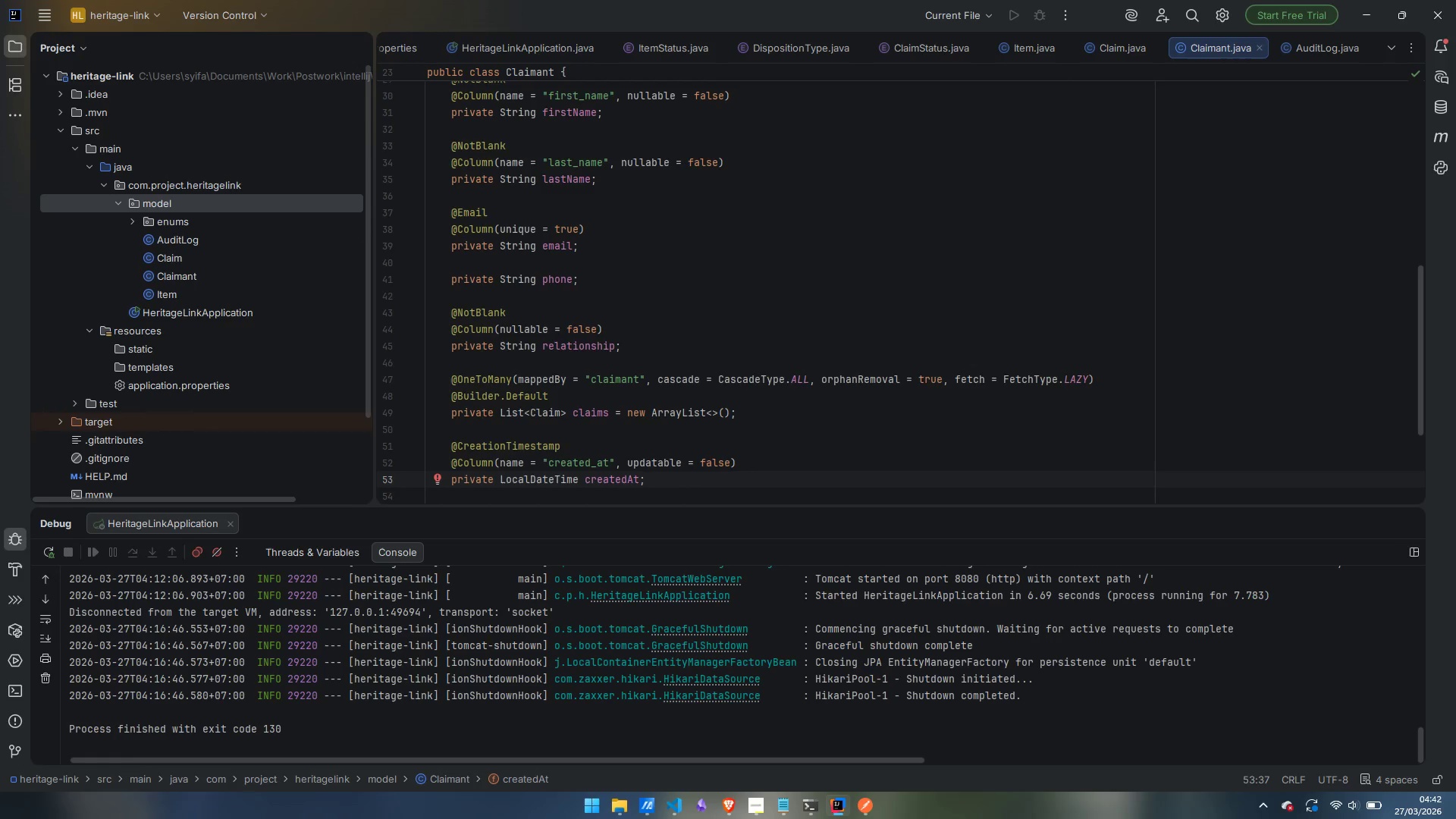 
wait(13.26)
 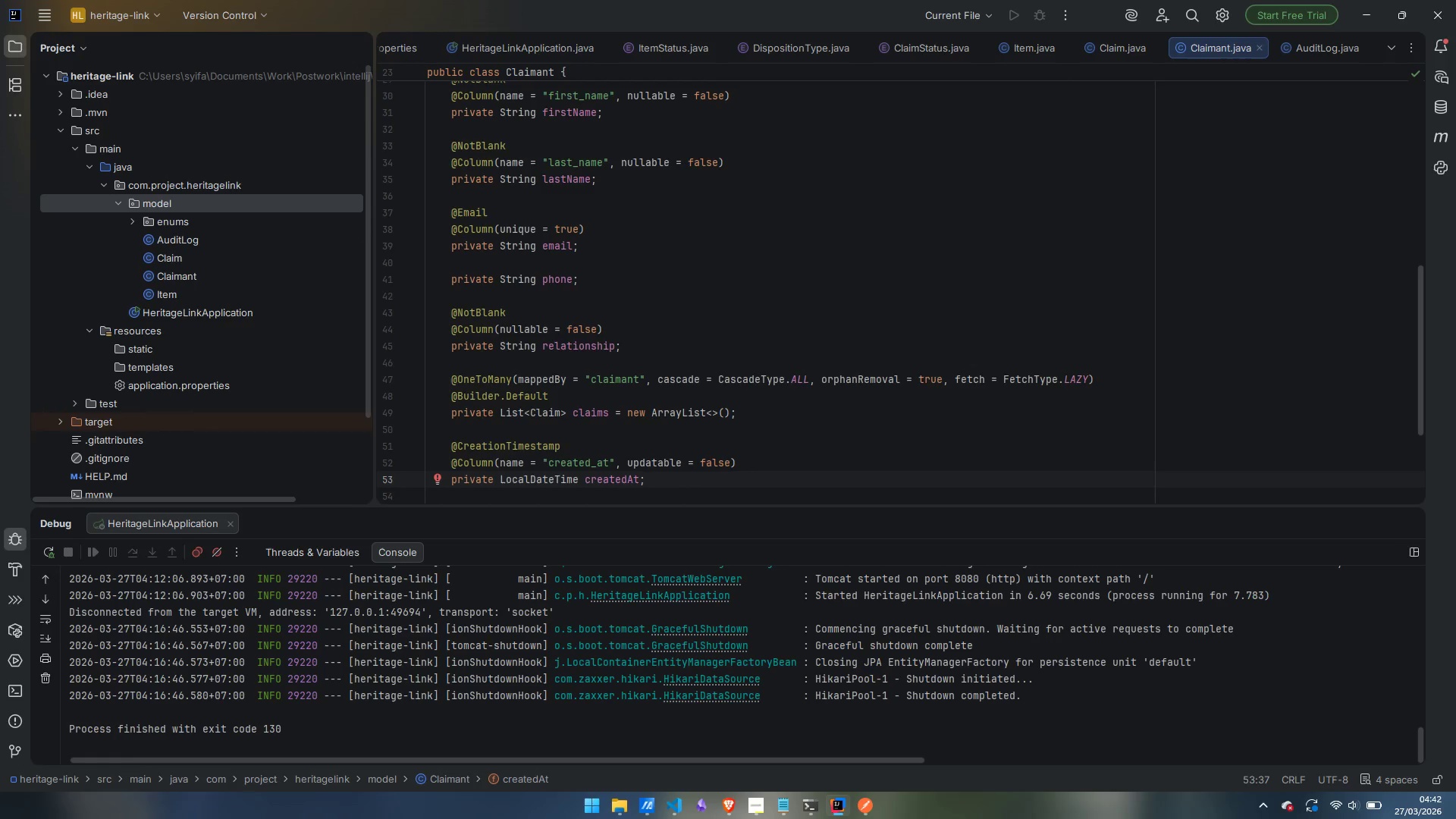 
scroll: coordinate [655, 370], scroll_direction: up, amount: 12.0
 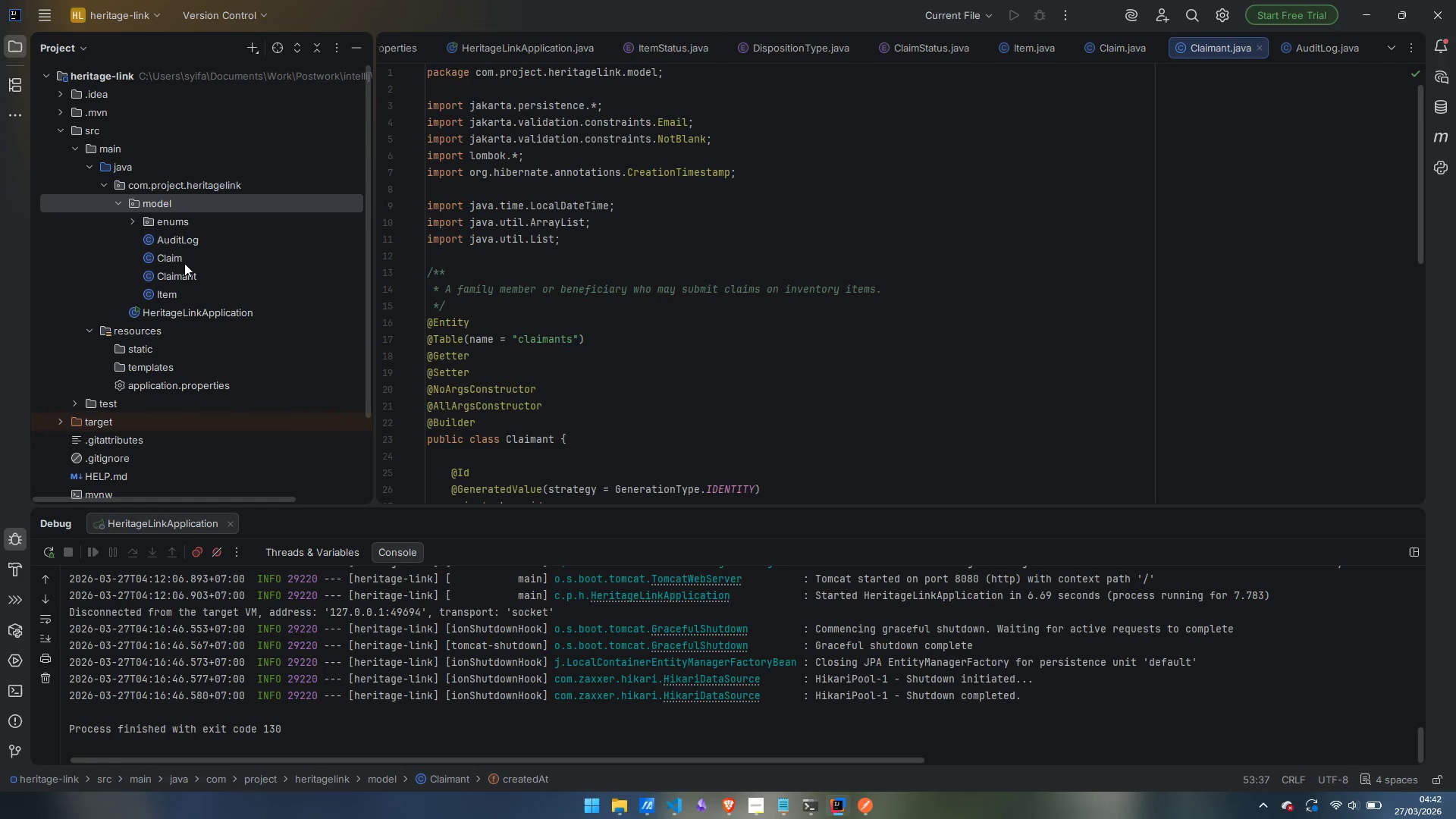 
double_click([185, 256])
 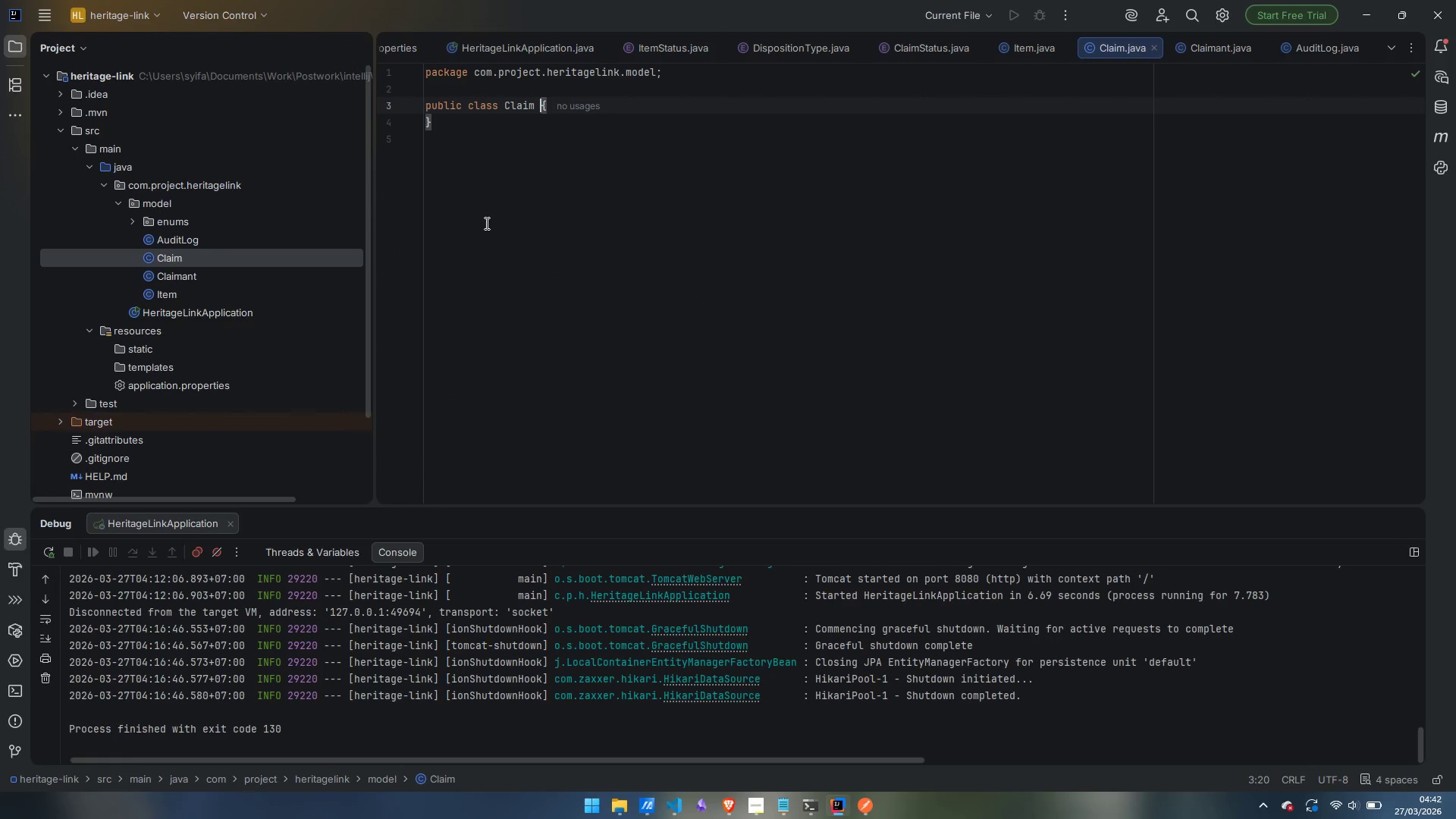 
wait(9.89)
 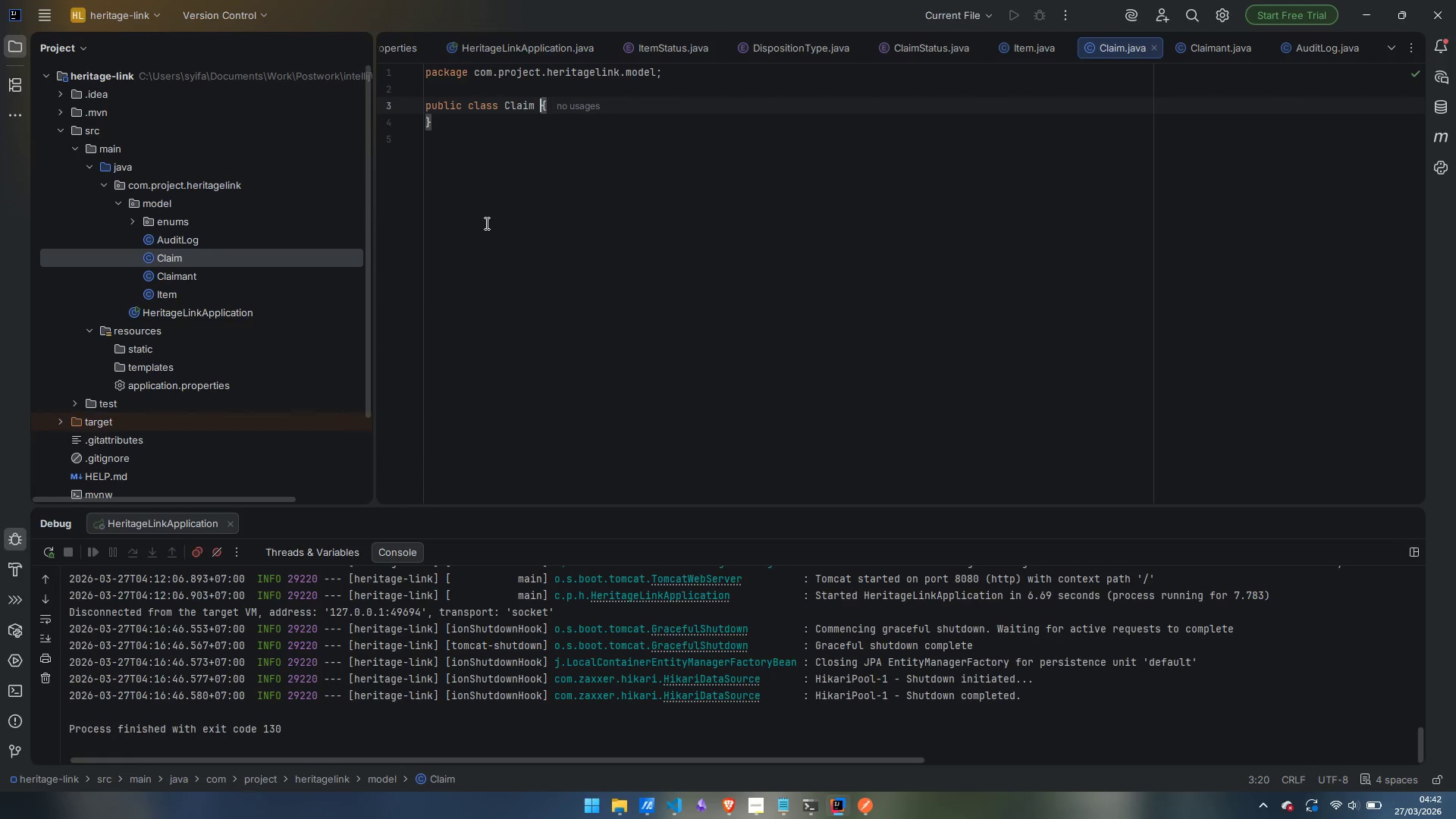 
key(ArrowUp)
 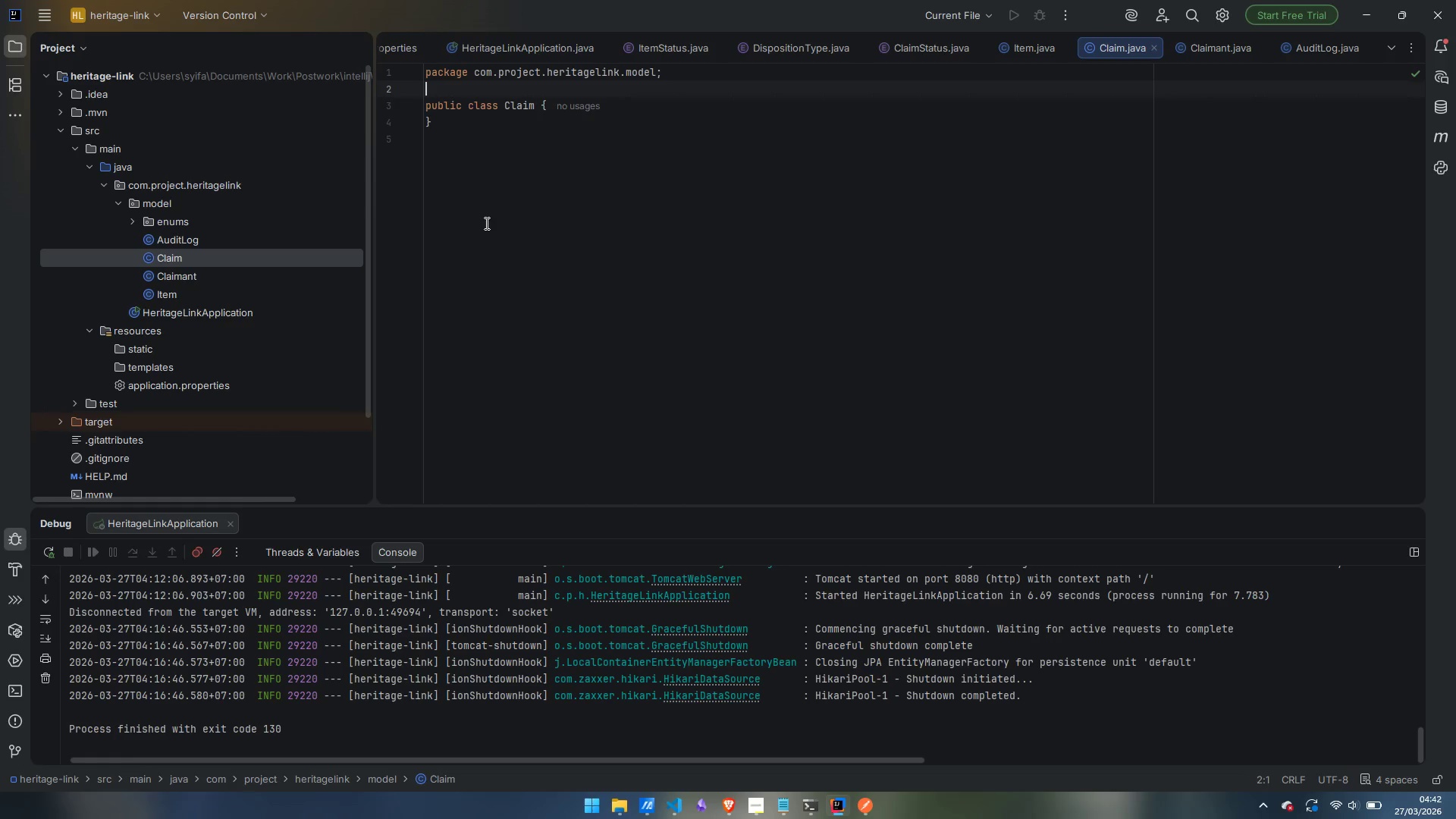 
key(Enter)
 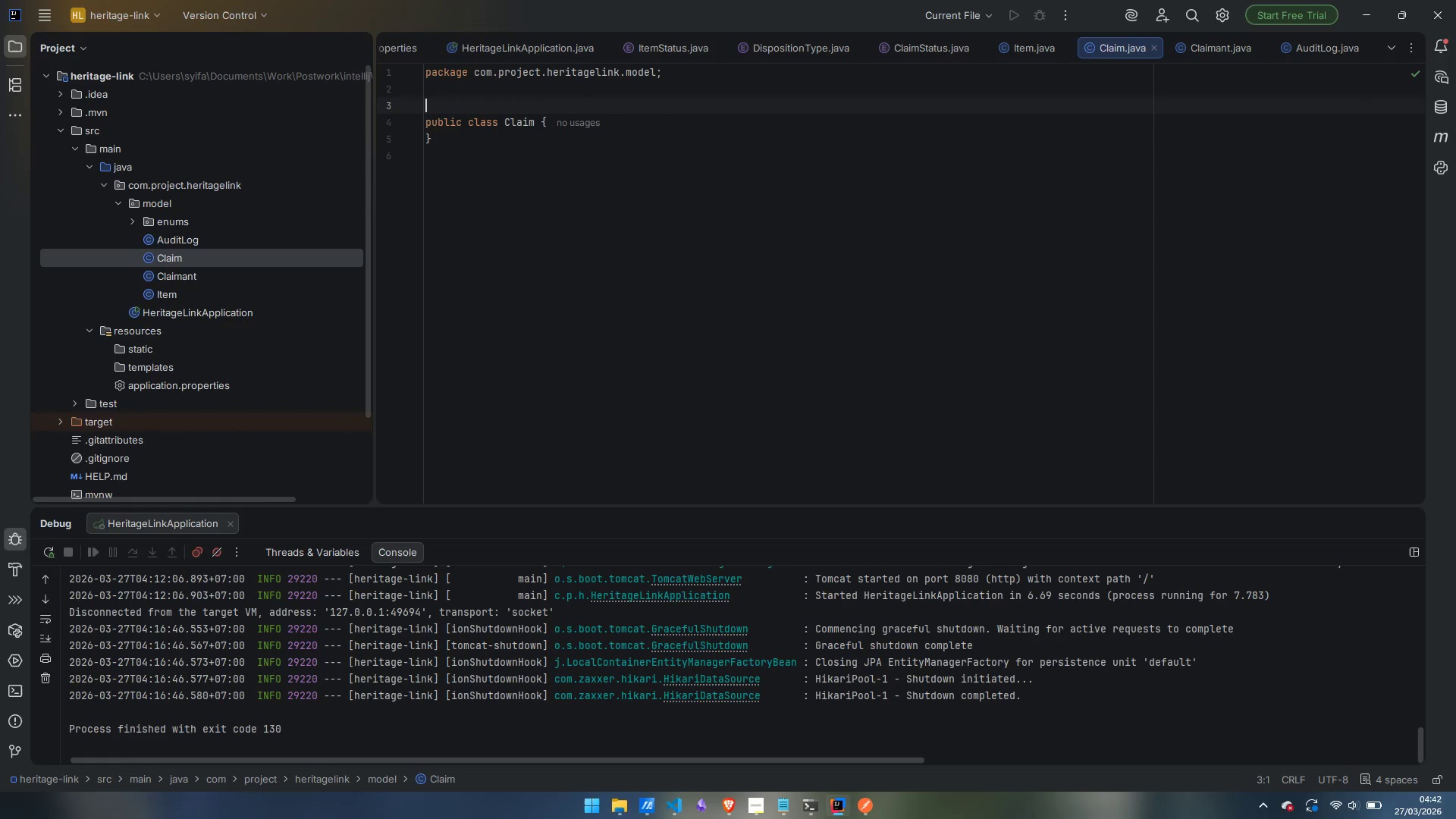 
type(@Entity)
 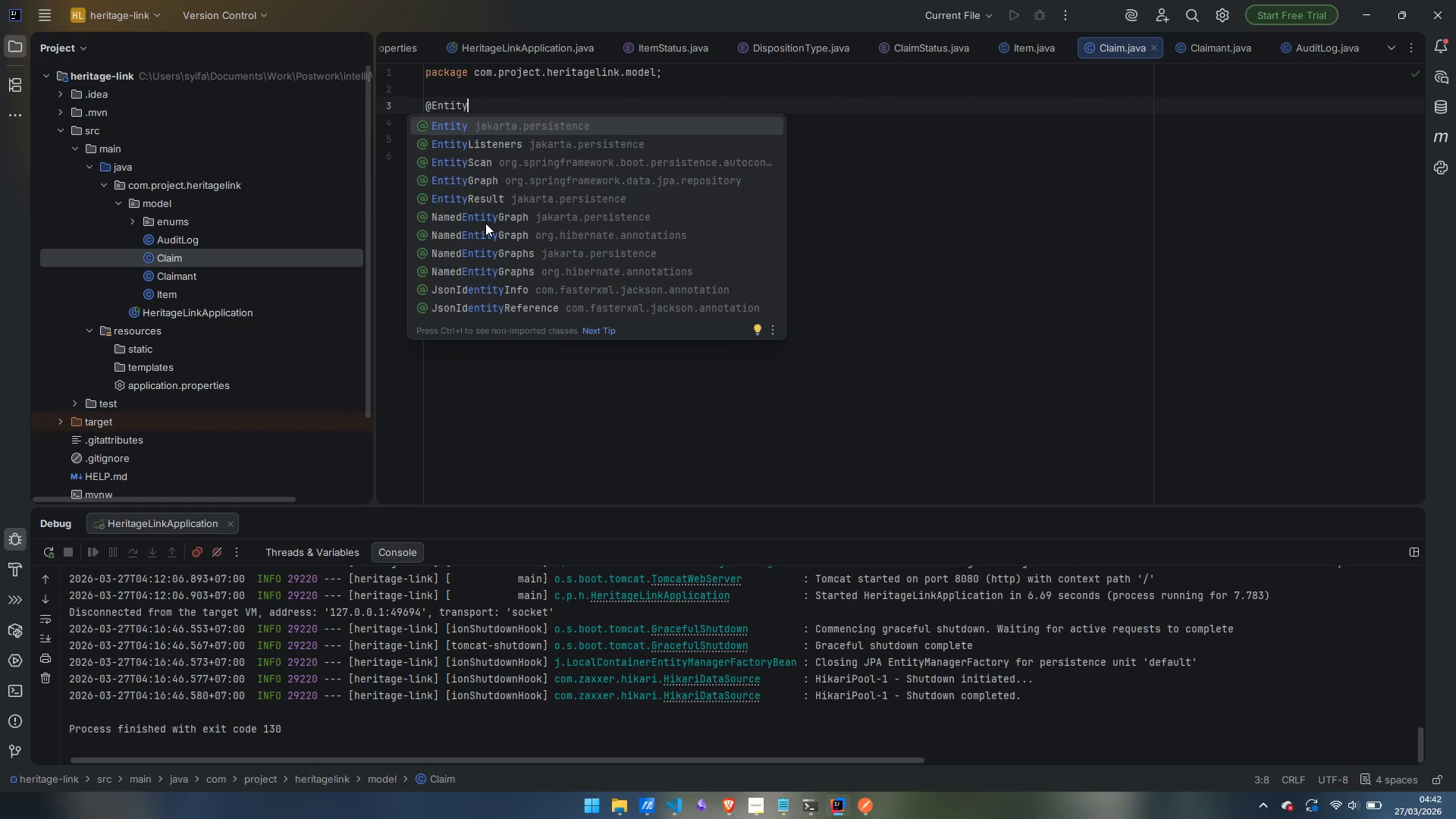 
key(Enter)
 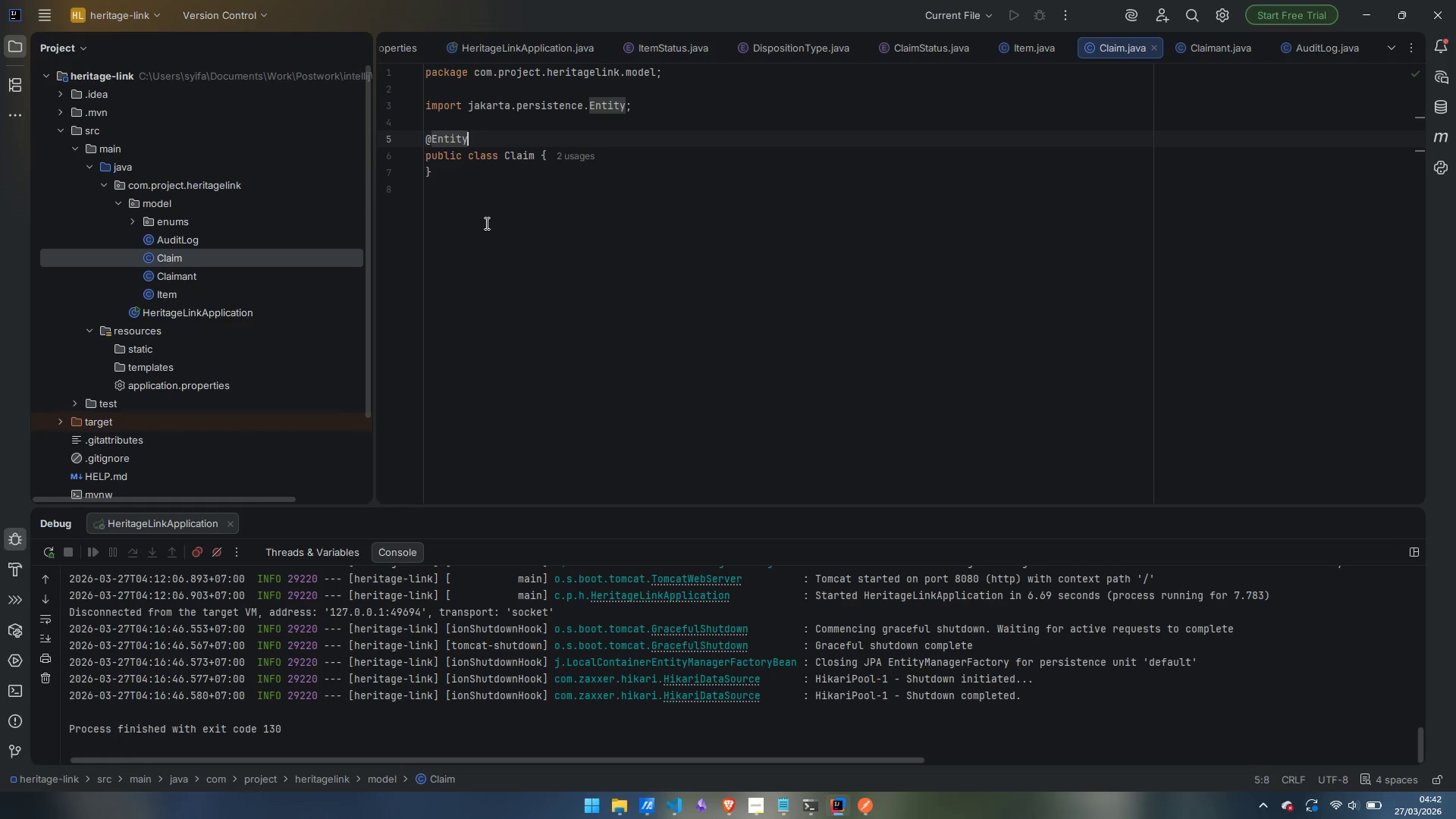 
key(Enter)
 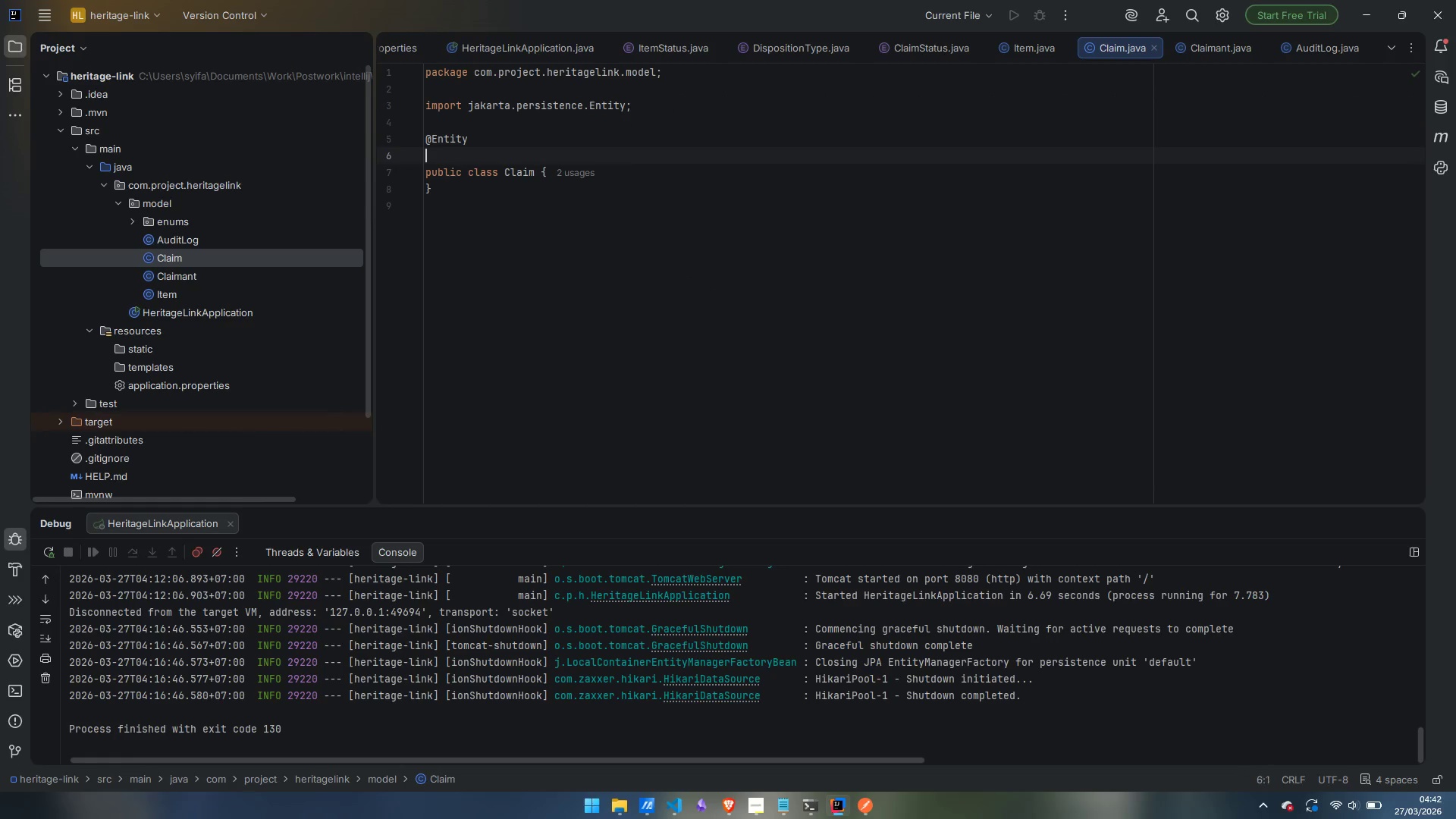 
type(@Table)
 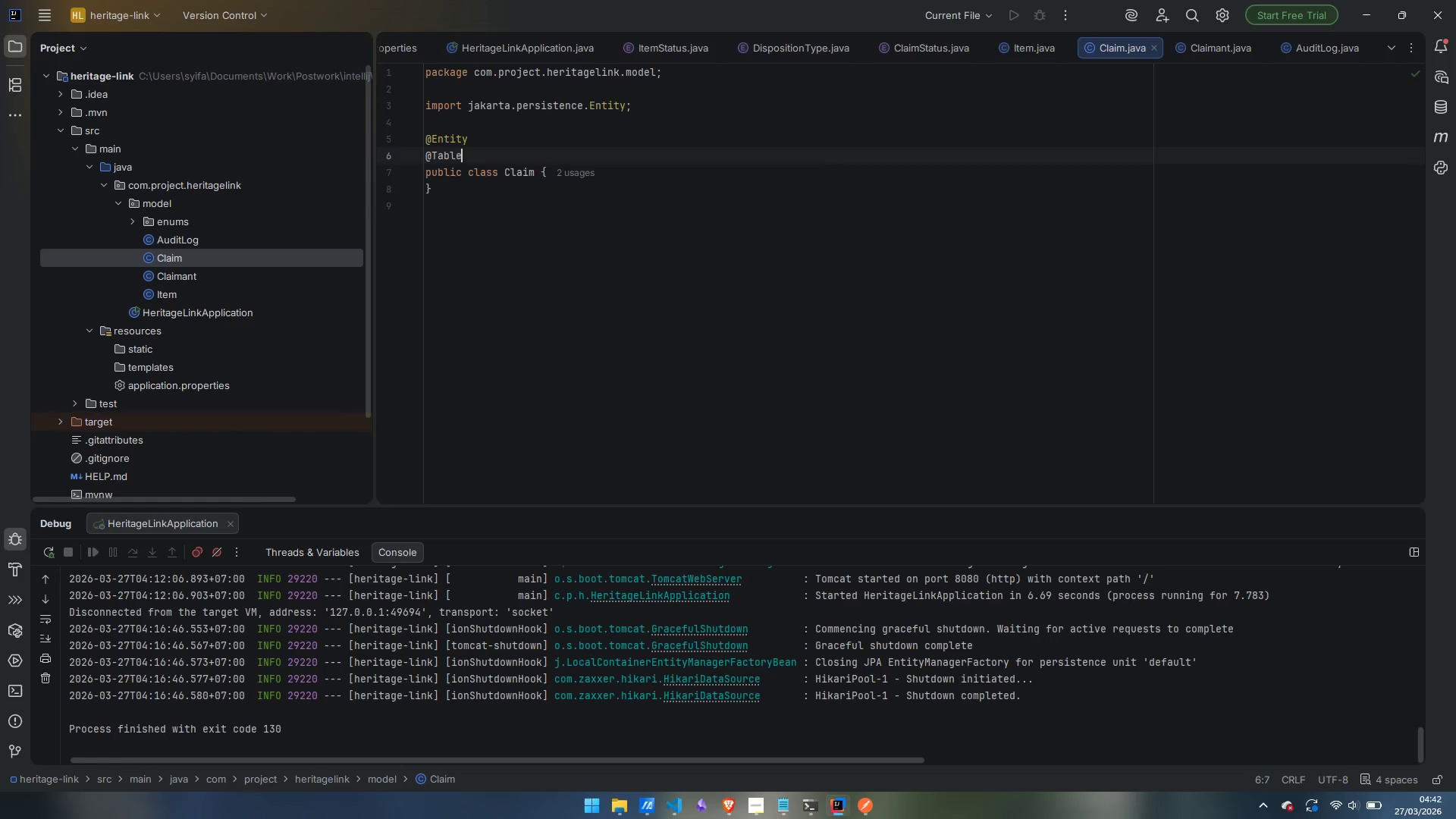 
key(Enter)
 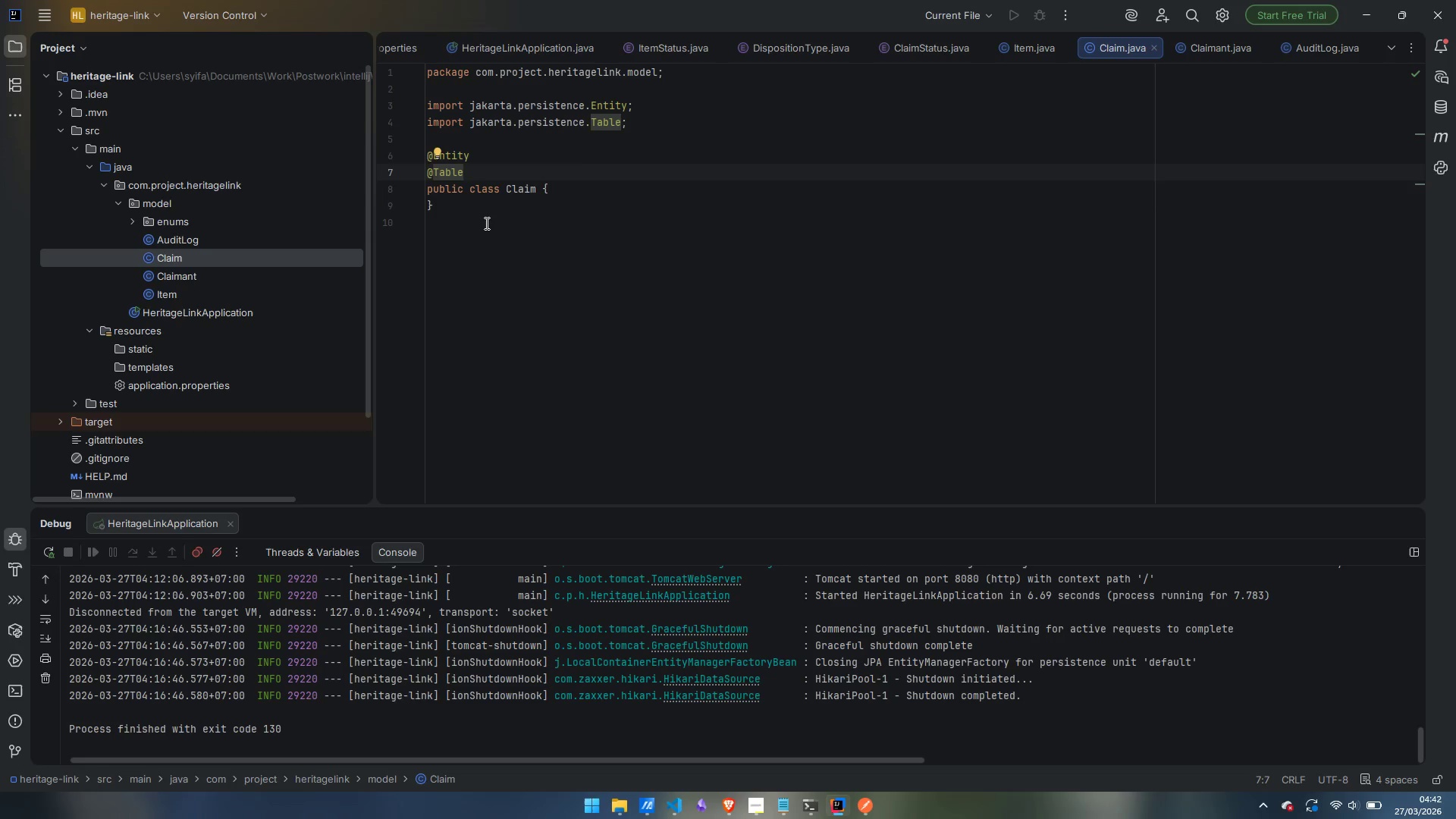 
key(Shift+9)
 